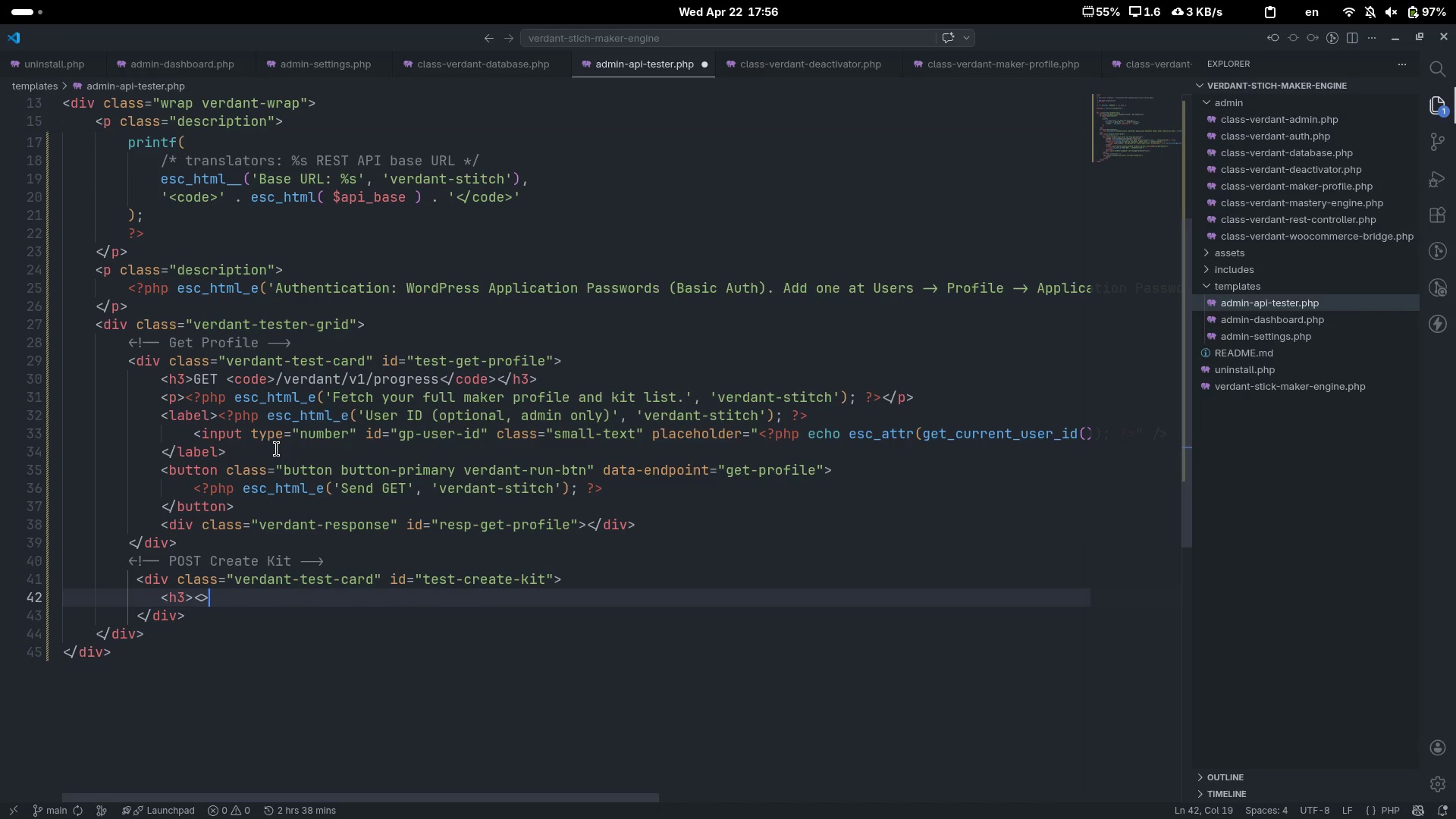 
key(ArrowLeft)
 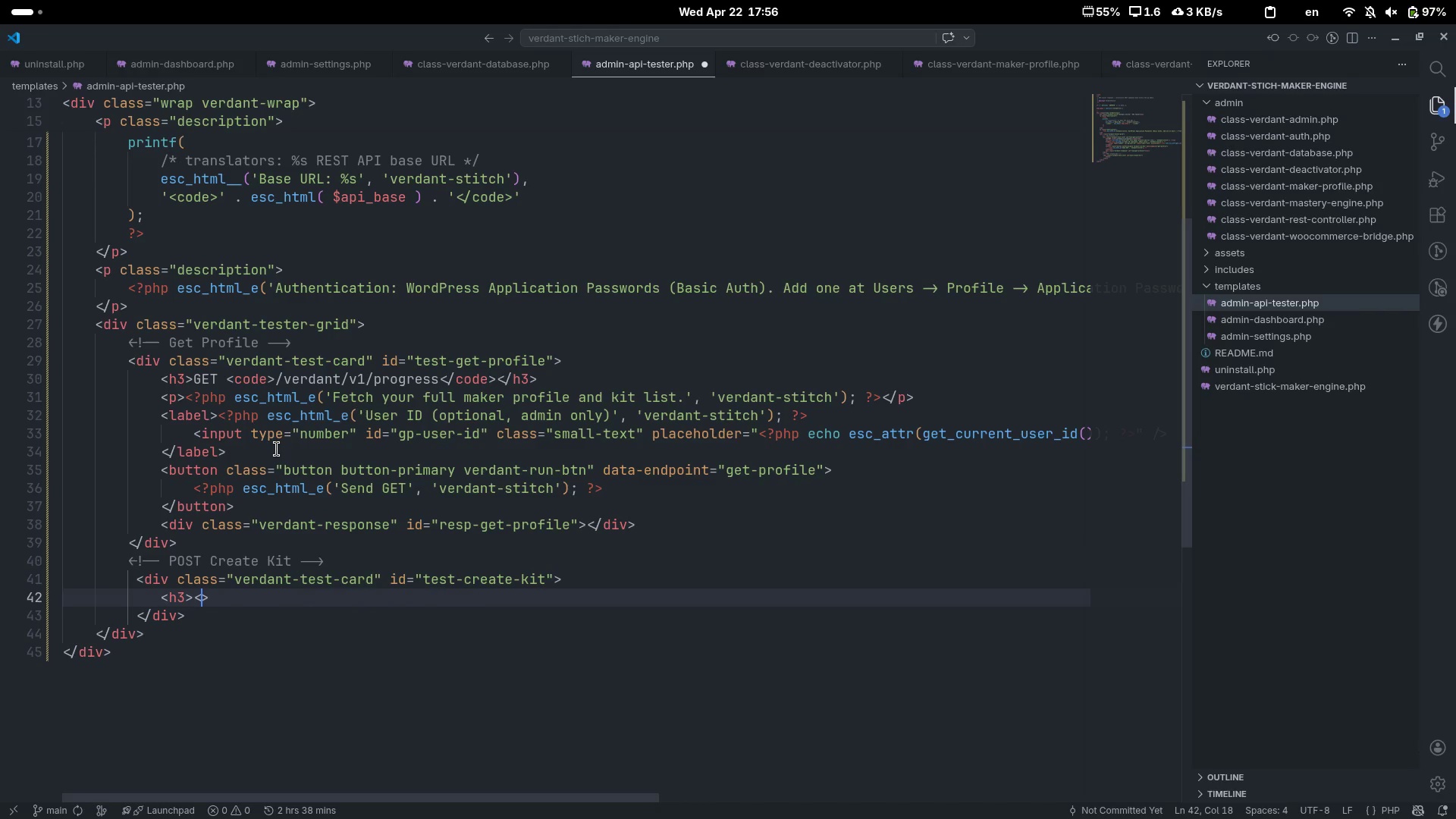 
type(/h3)
 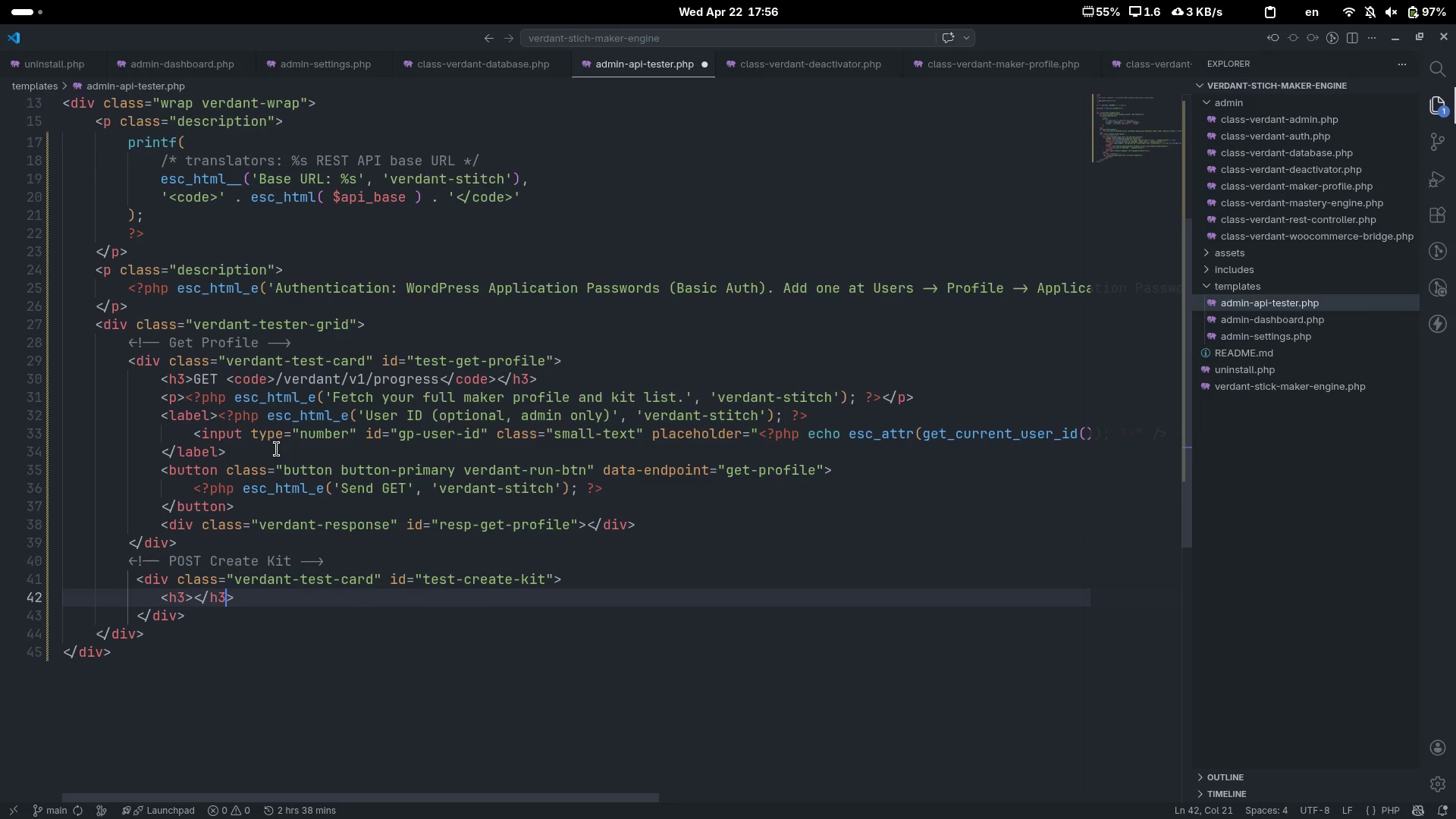 
key(ArrowLeft)
 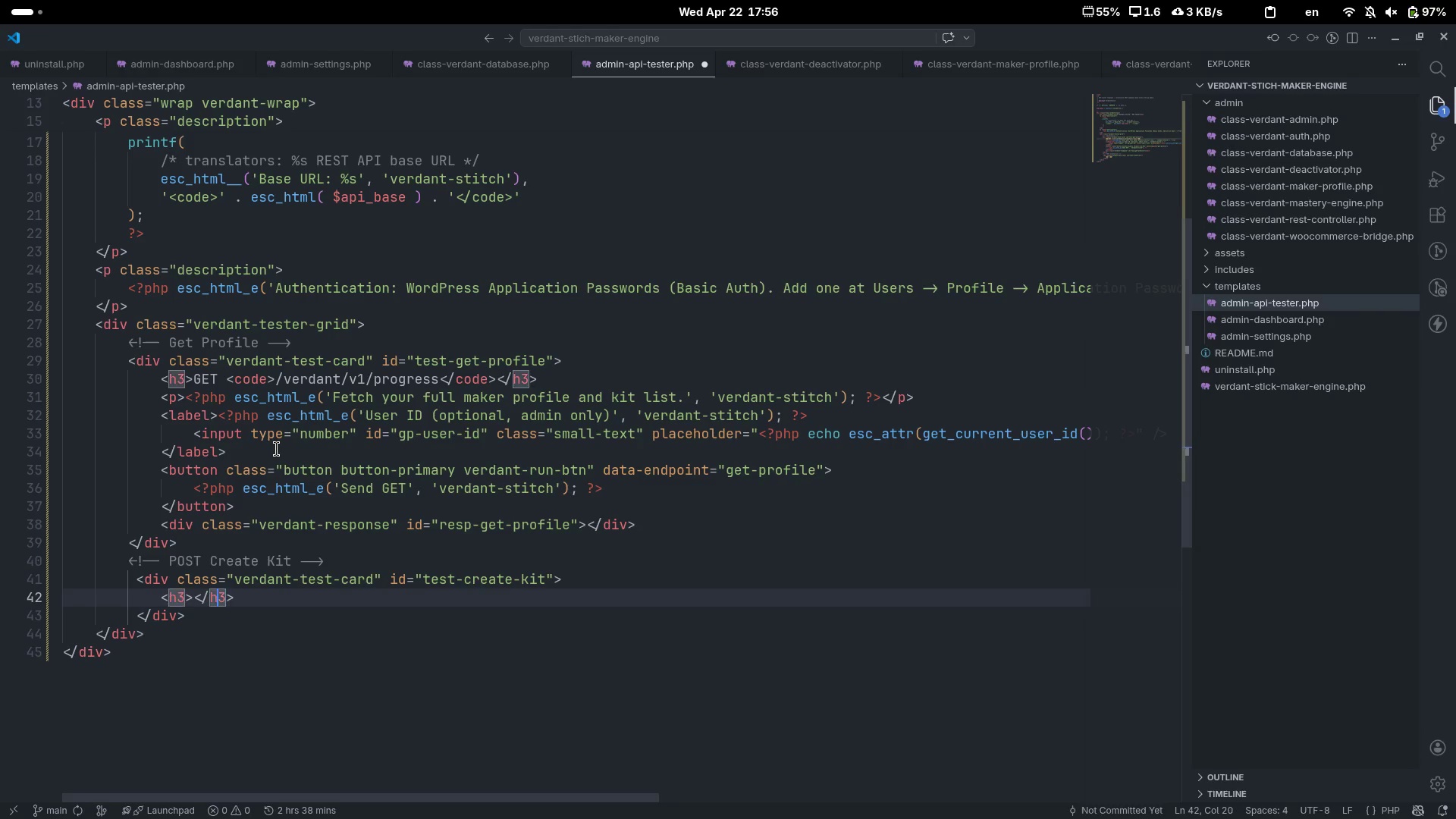 
key(ArrowLeft)
 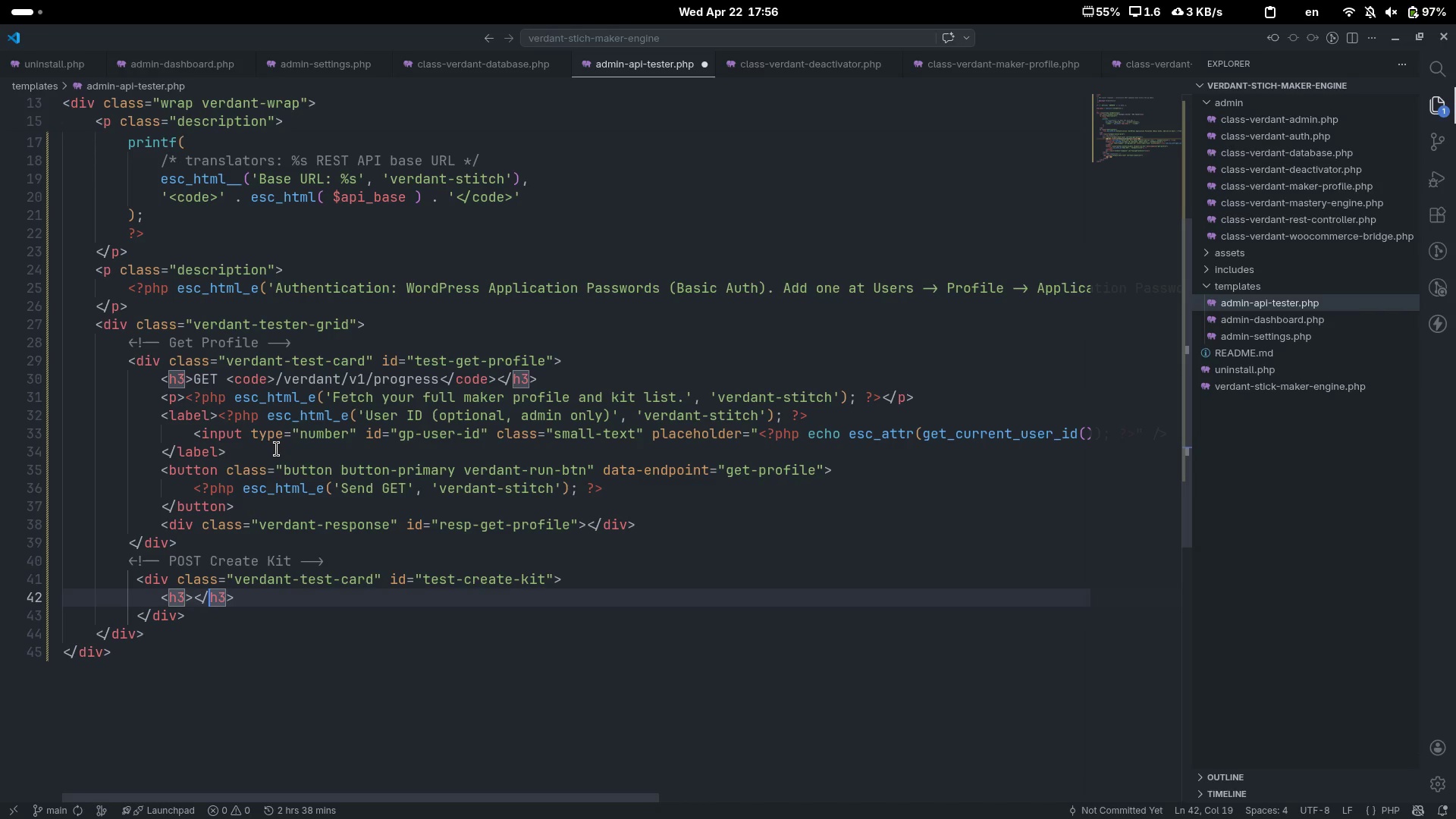 
key(ArrowLeft)
 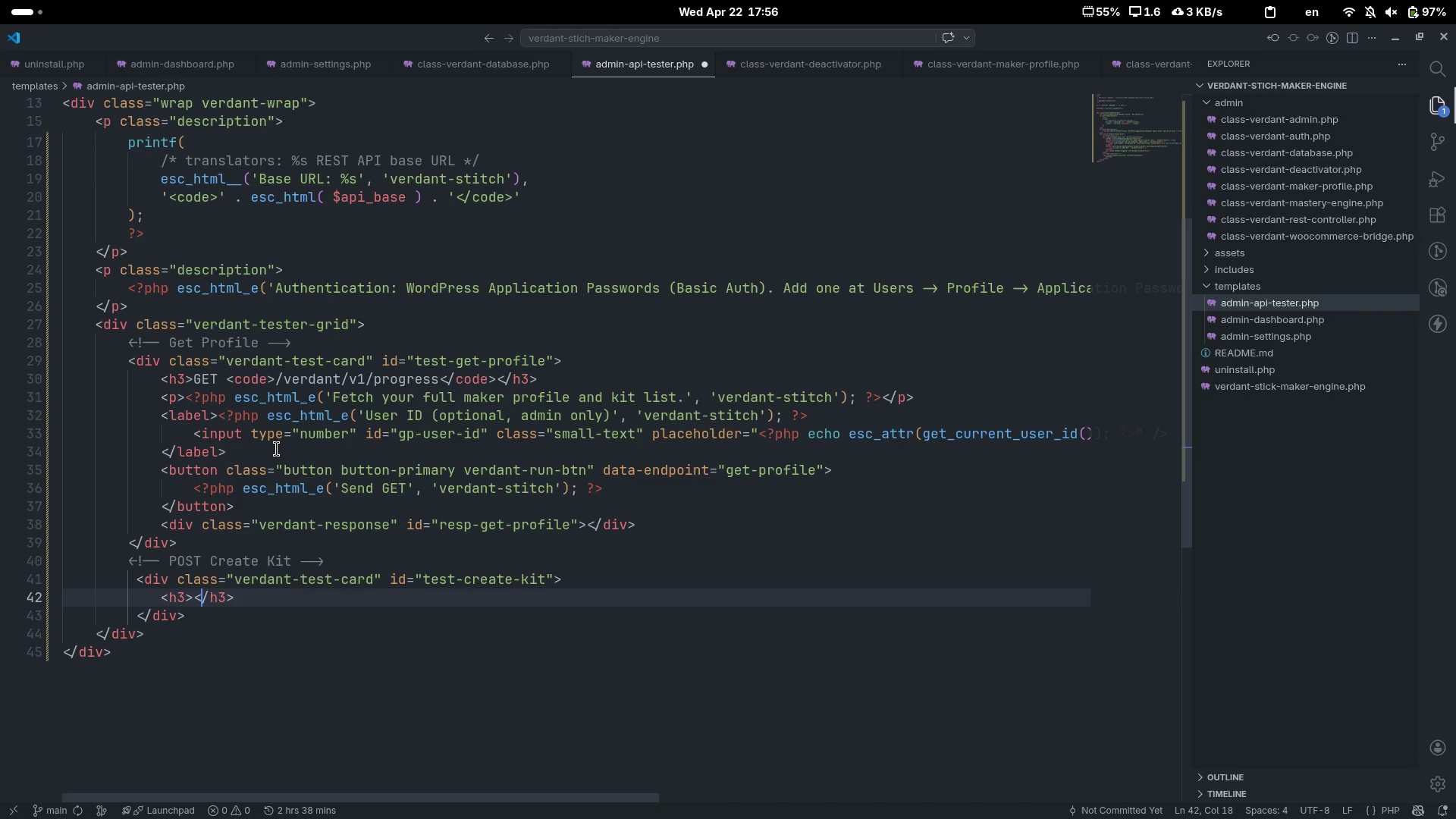 
key(ArrowLeft)
 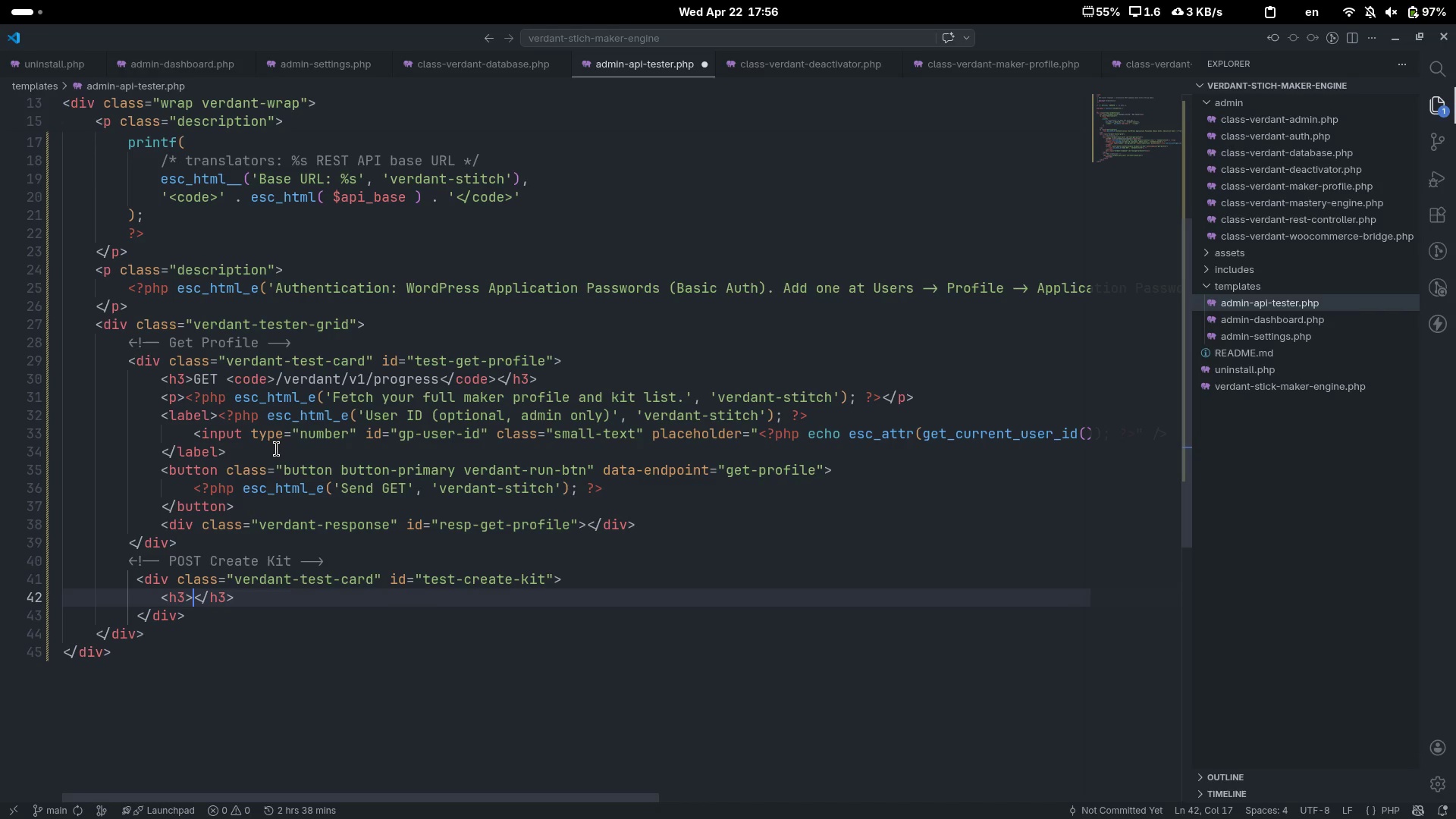 
type(POST <>)
 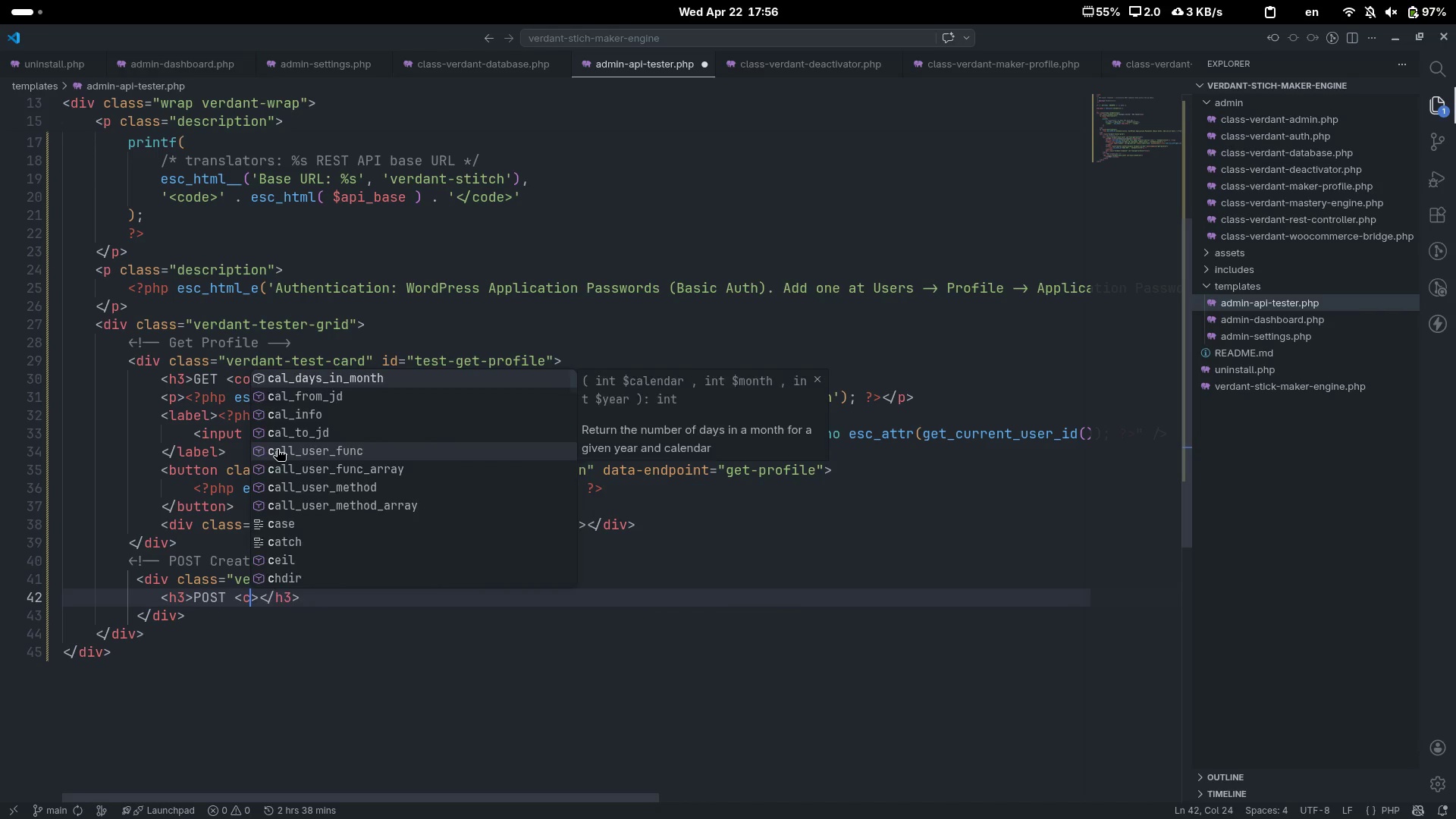 
 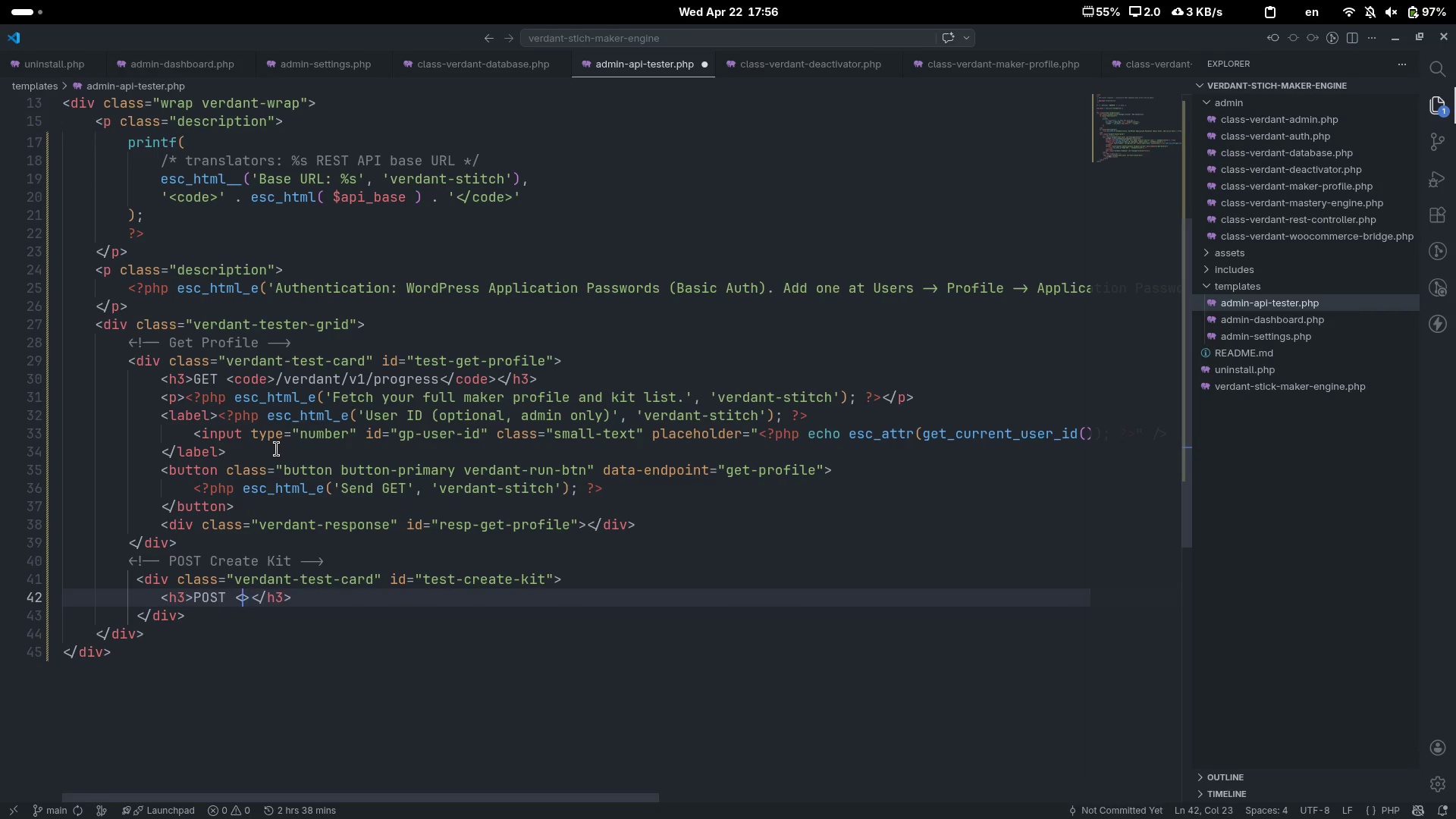 
key(ArrowLeft)
 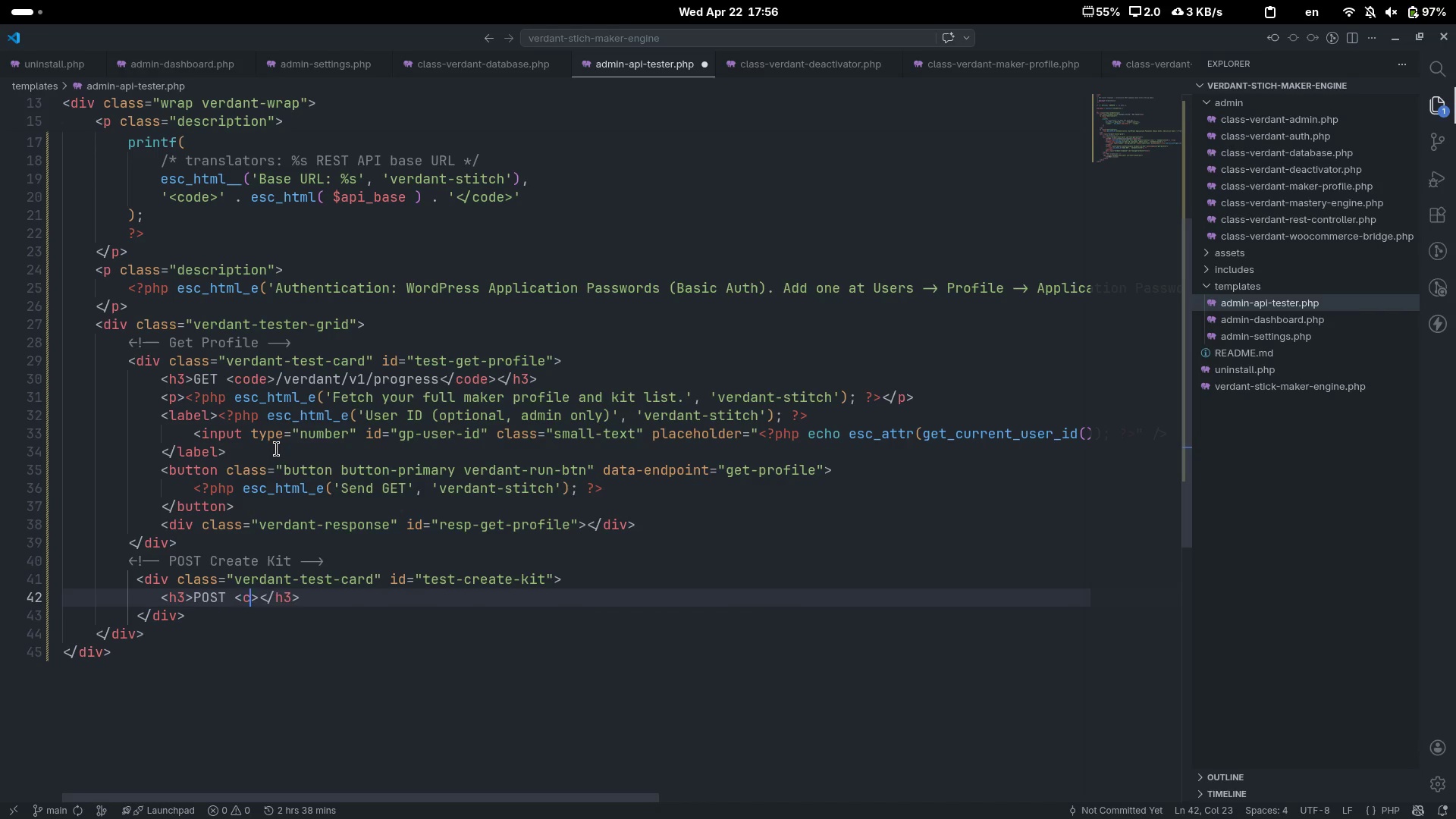 
type(code)
 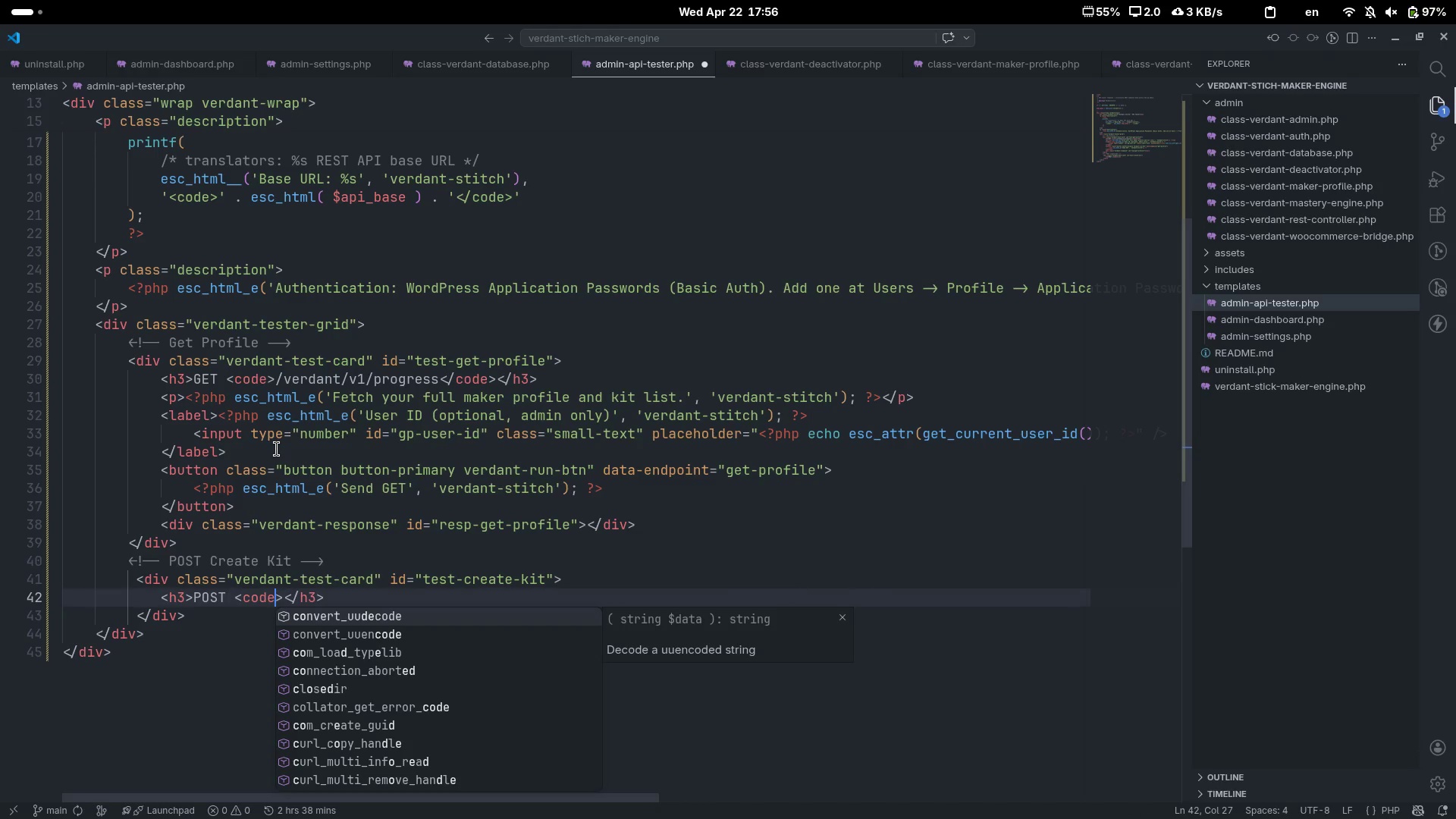 
key(ArrowRight)
 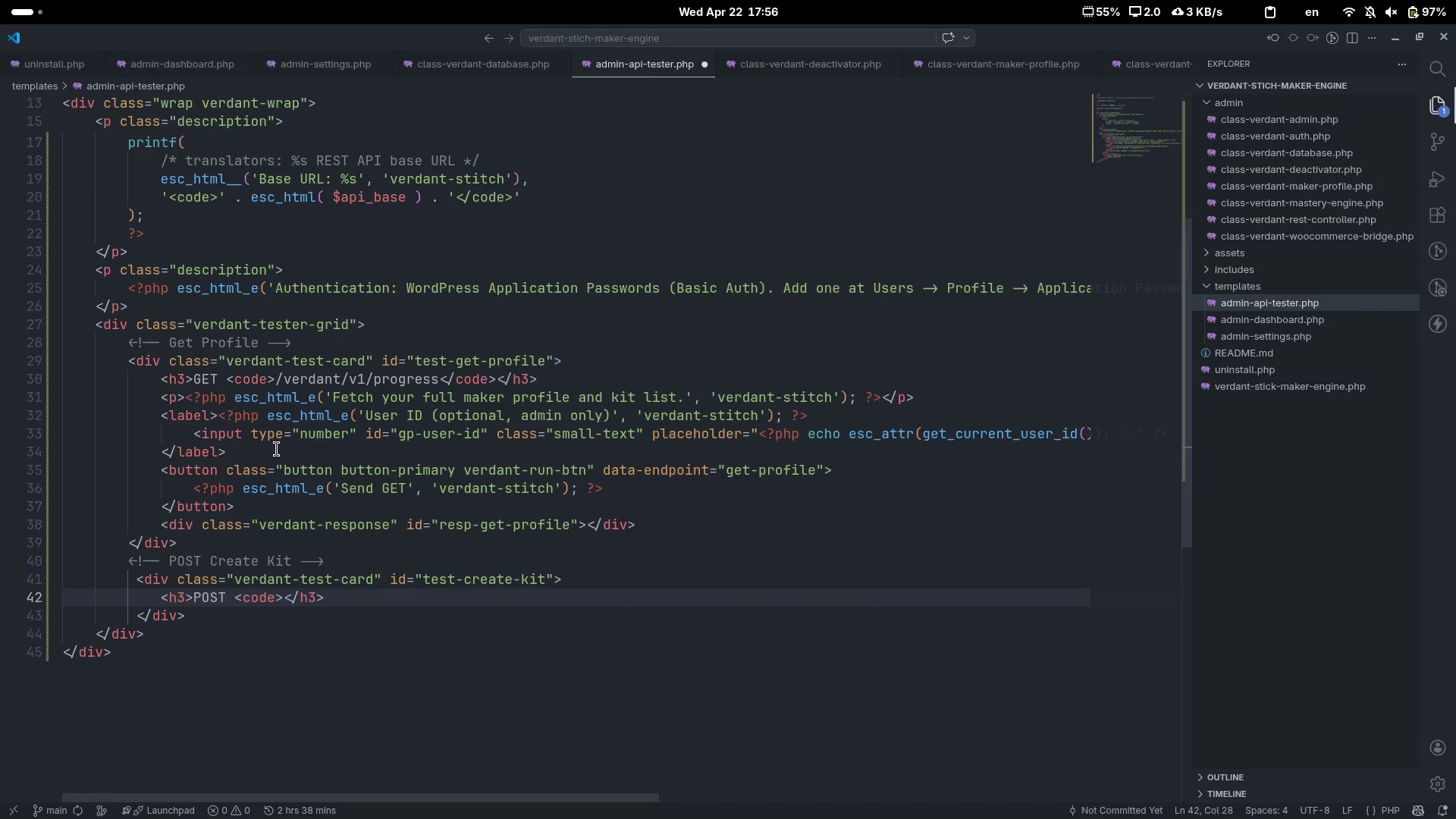 
type(/verdat)
key(Backspace)
type(nt/v1/r)
key(Backspace)
type(progress/kit<>)
 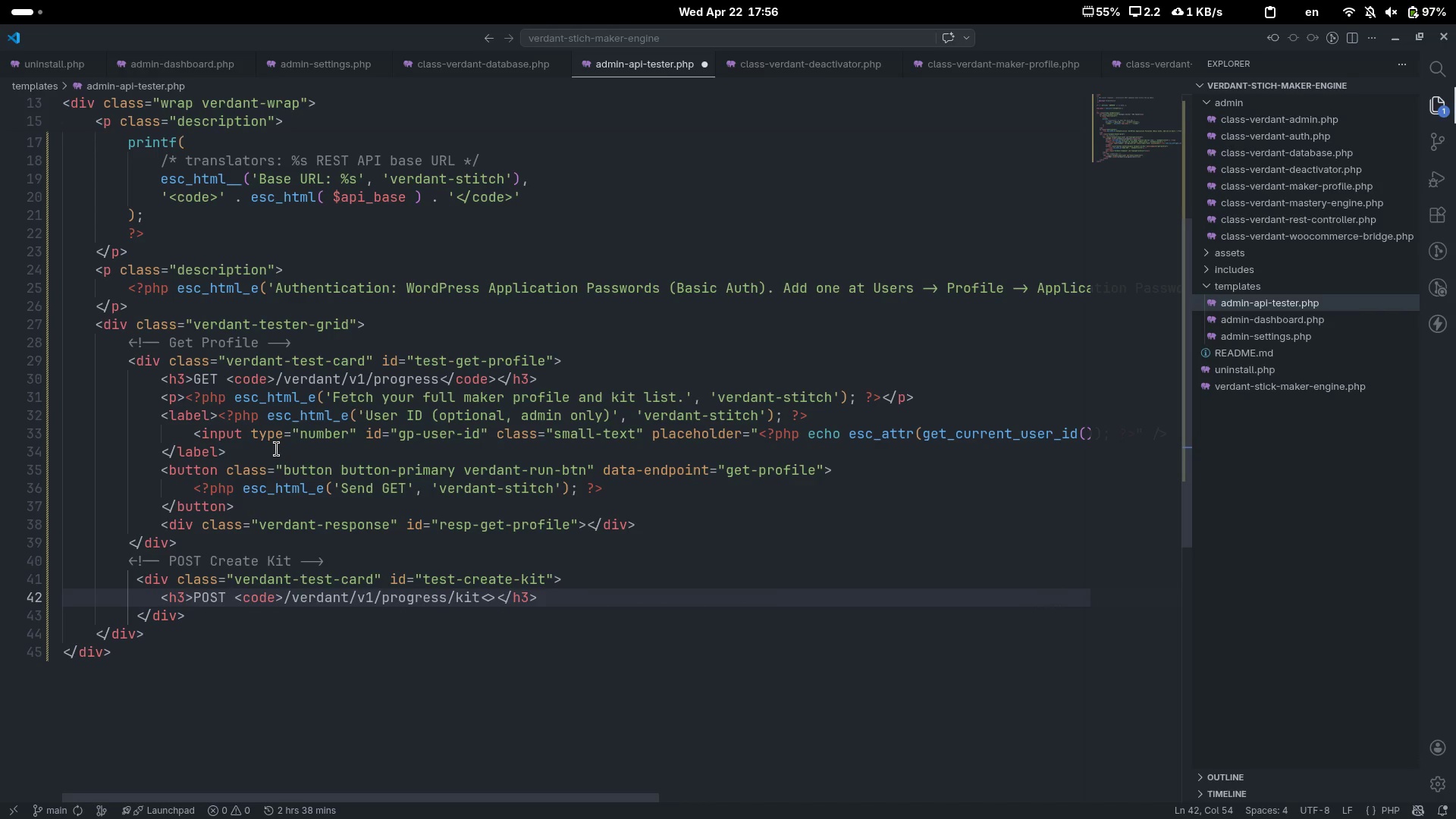 
key(ArrowLeft)
 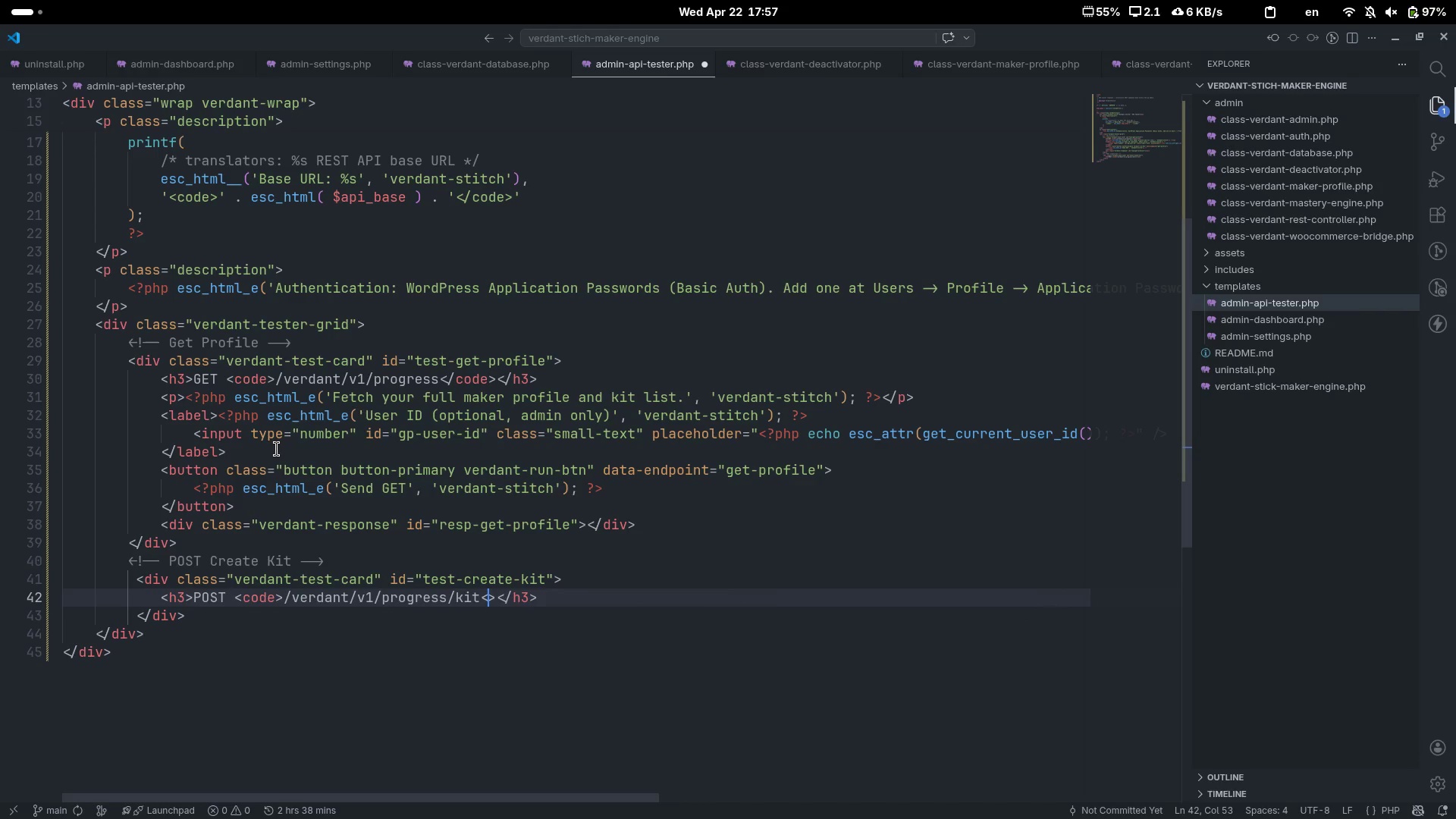 
type(/code)
key(Escape)
 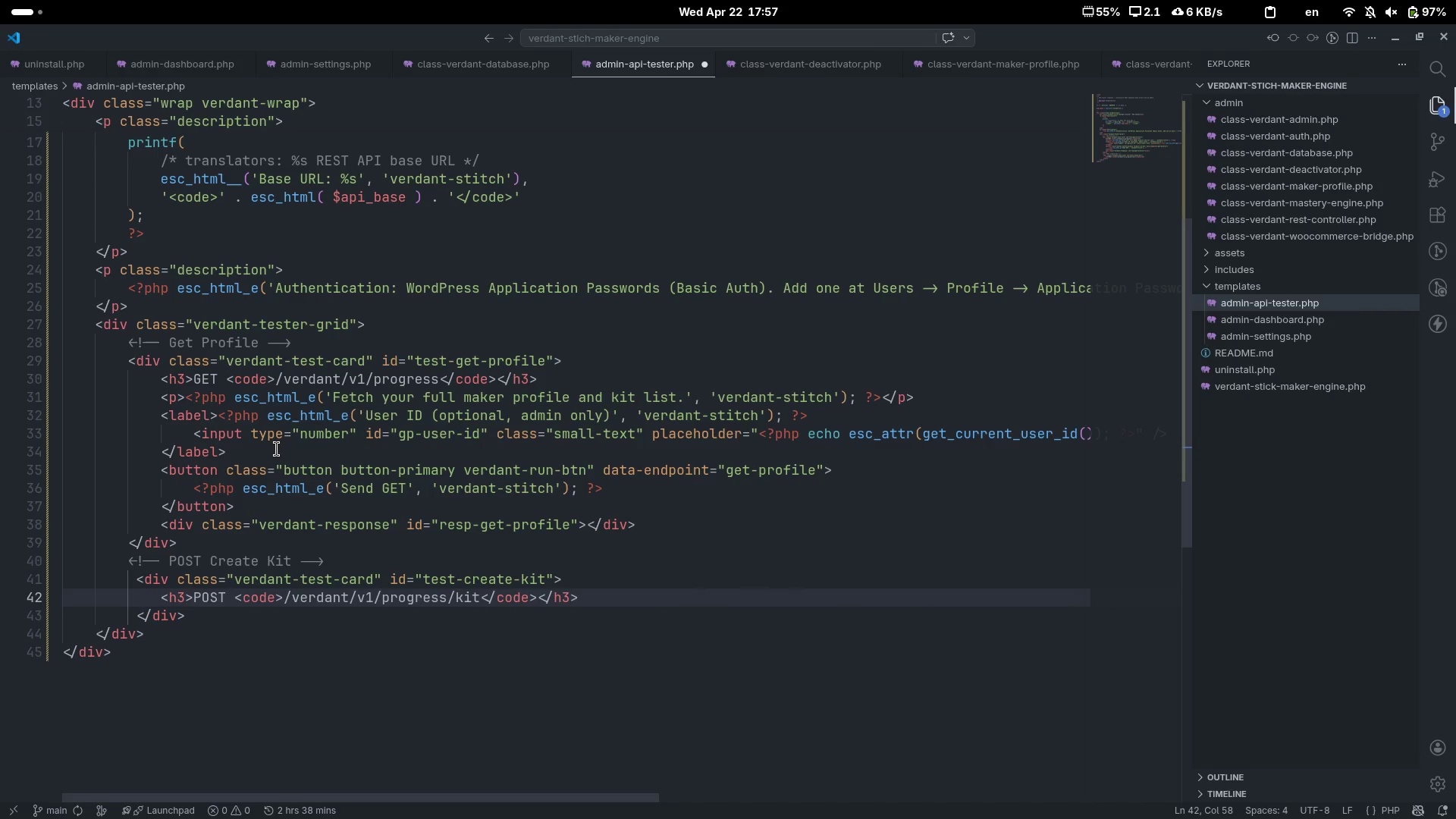 
key(Control+ArrowRight)
 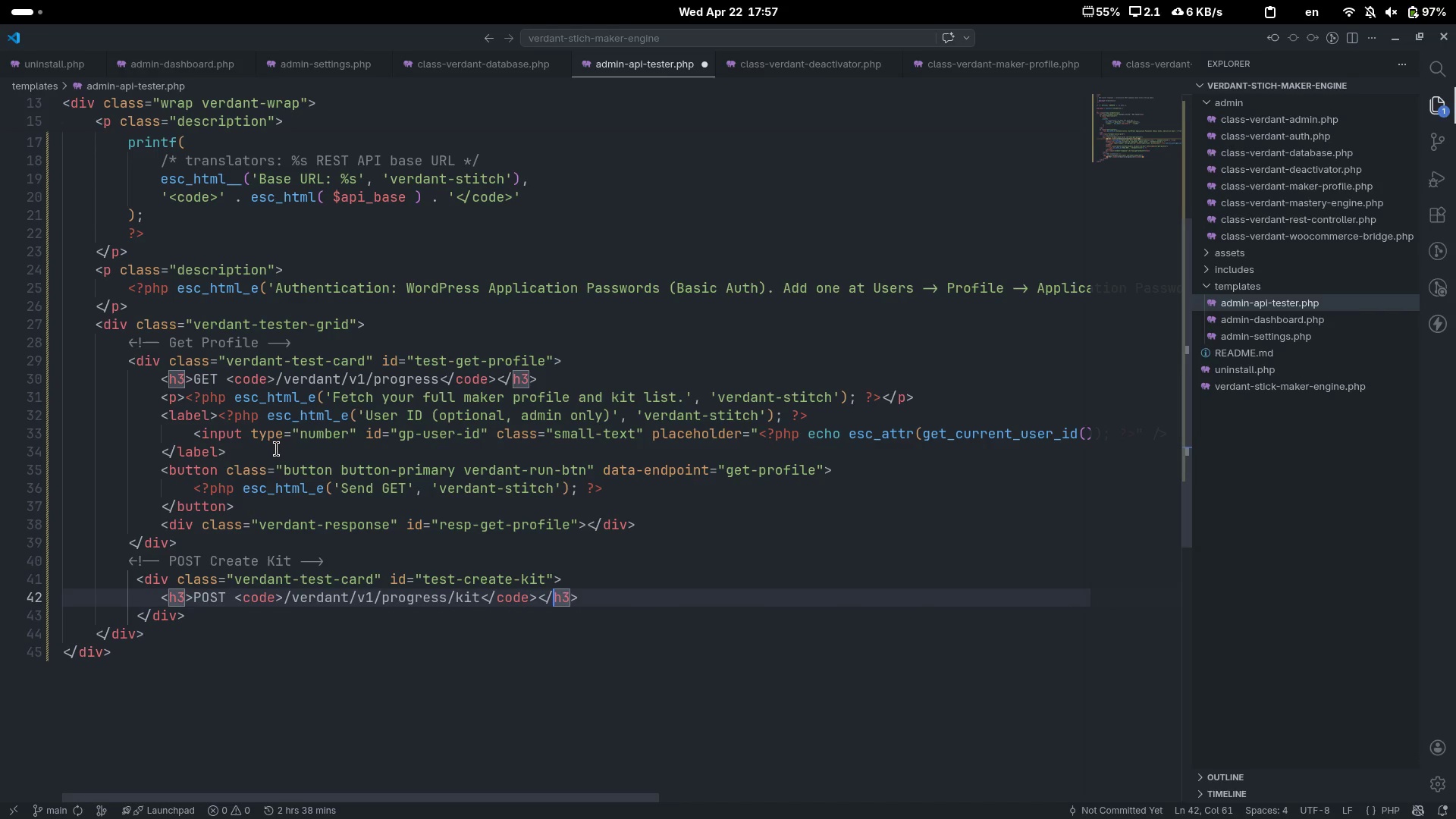 
key(Control+ArrowRight)
 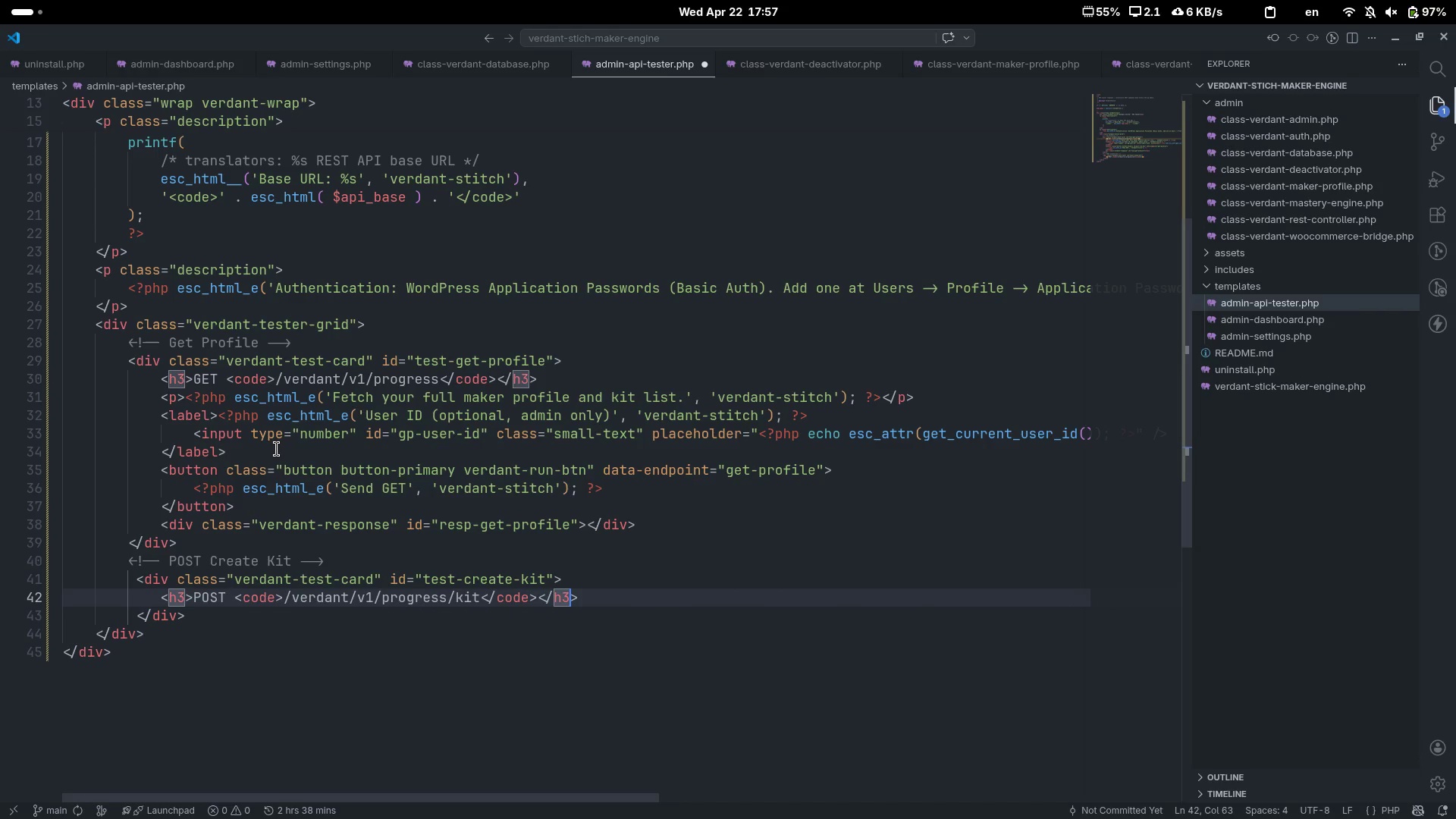 
key(ArrowRight)
 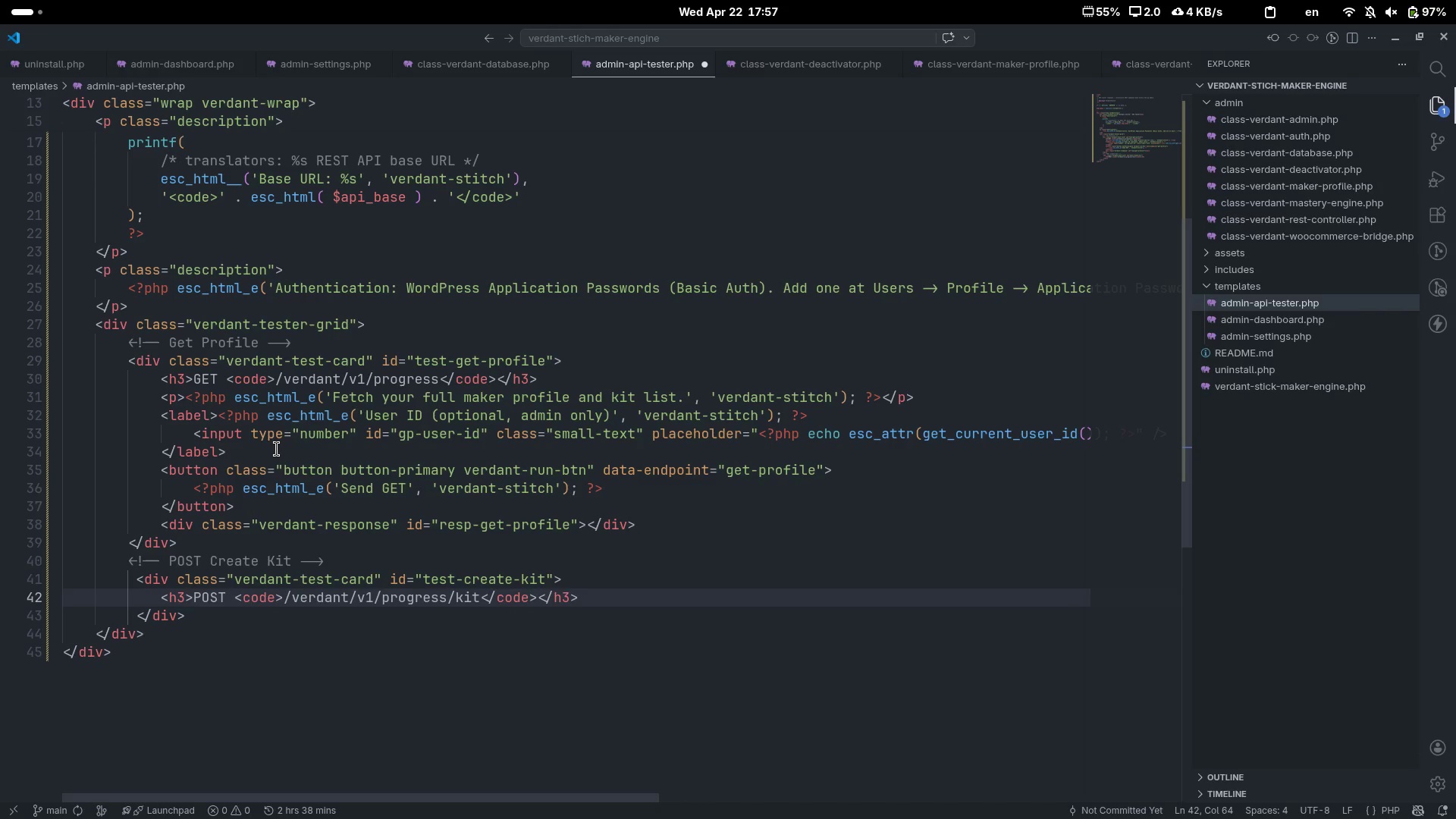 
key(Enter)
 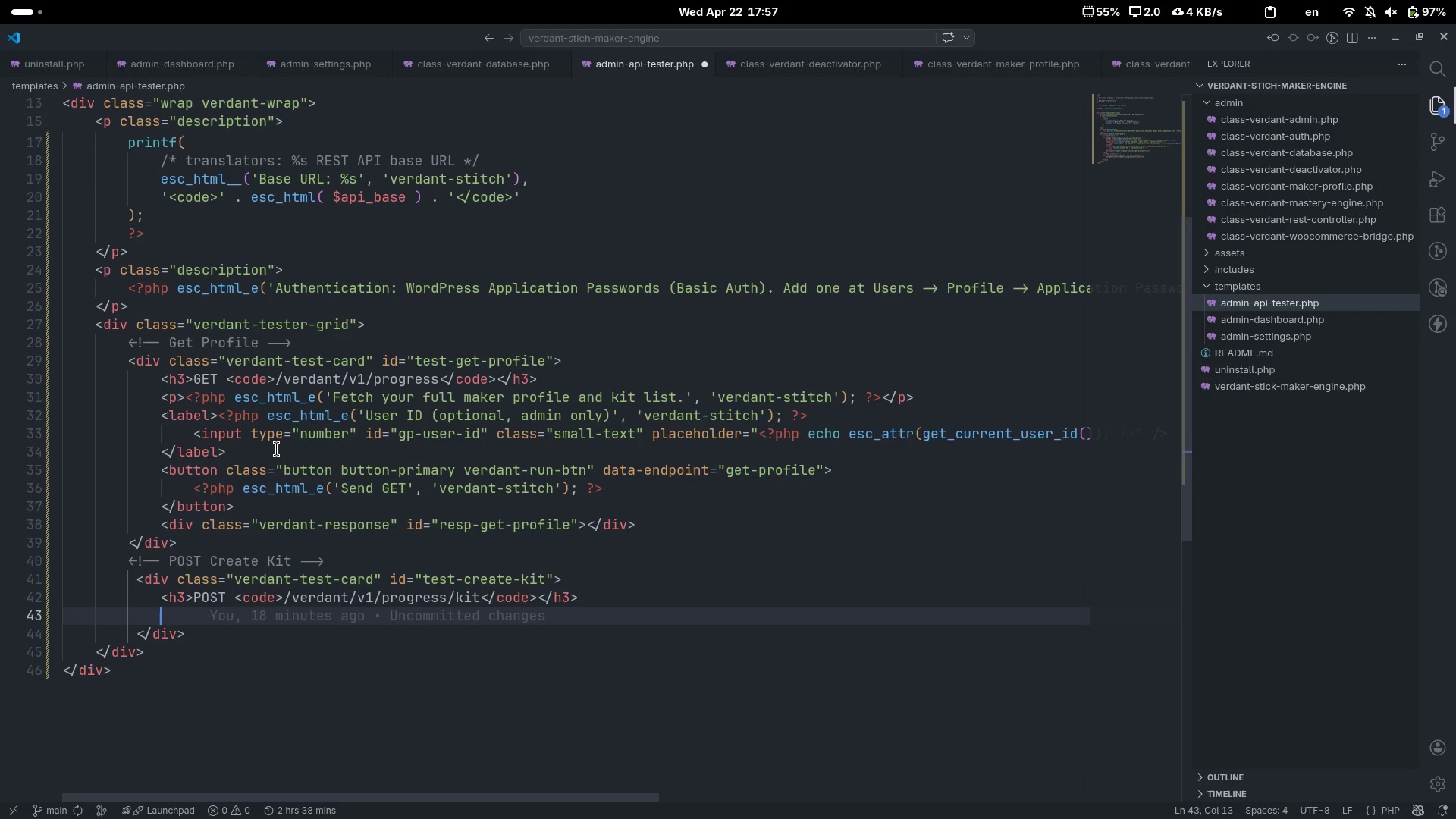 
key(Shift+Comma)
 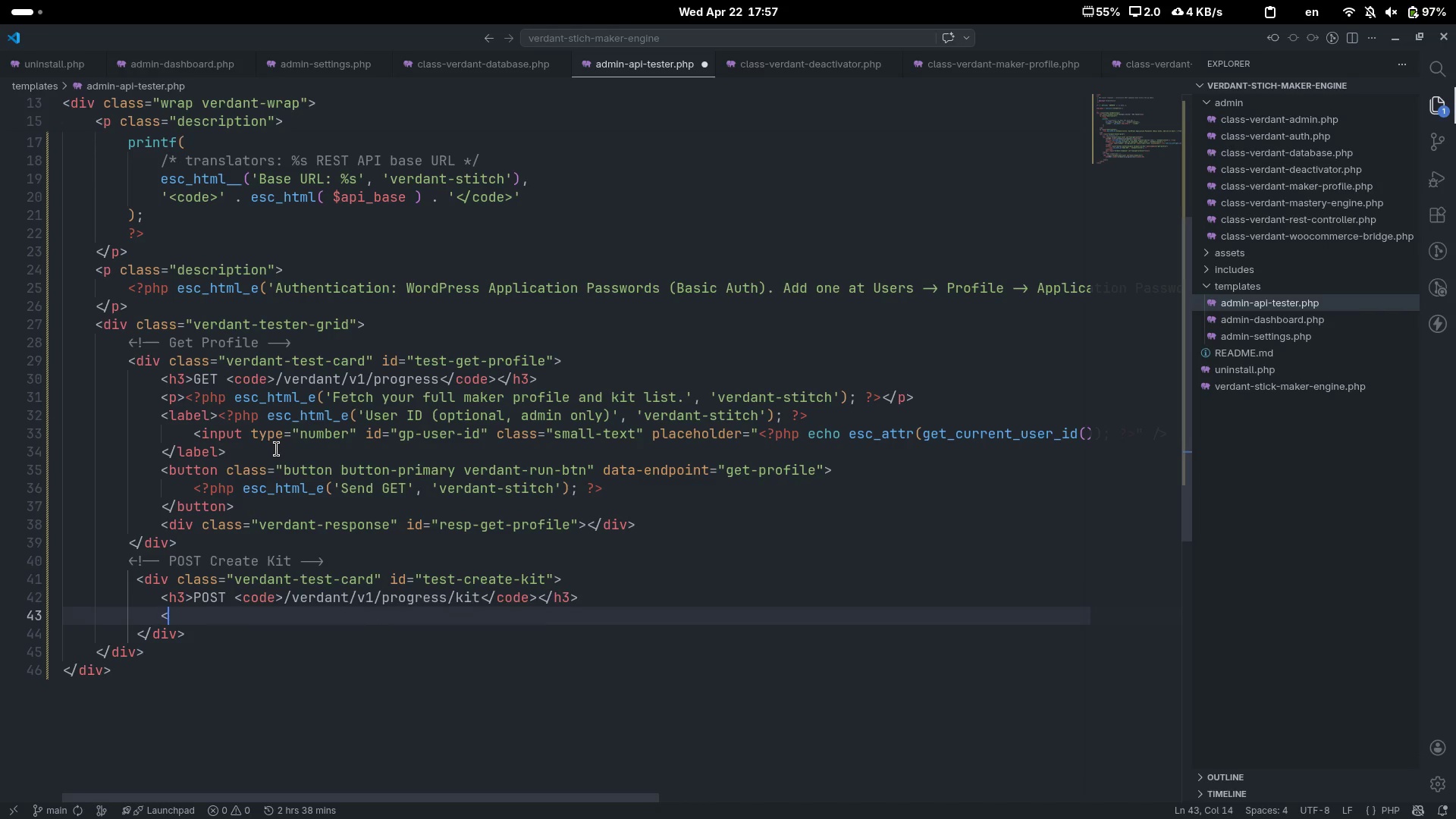 
key(Shift+Period)
 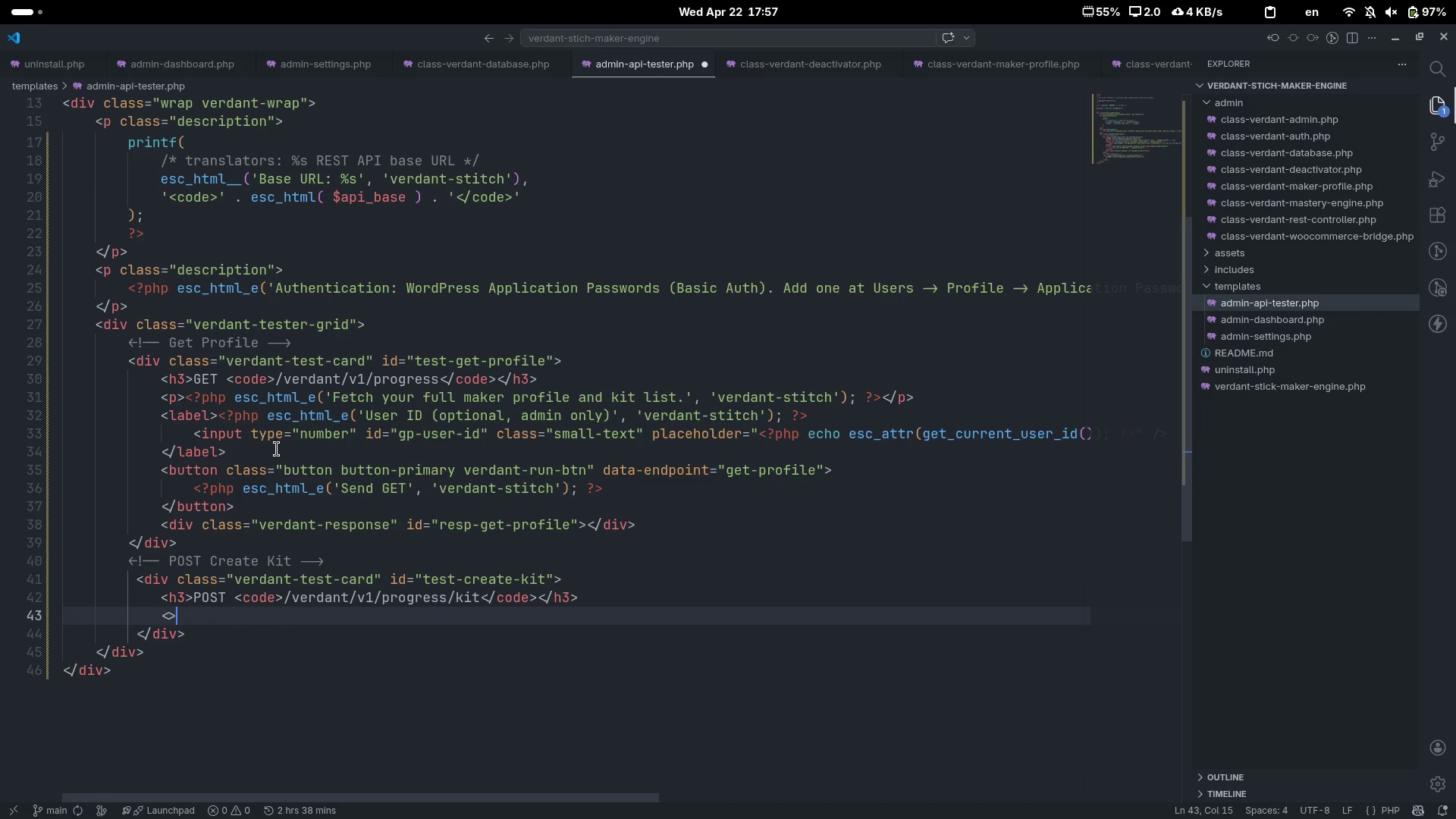 
key(ArrowLeft)
 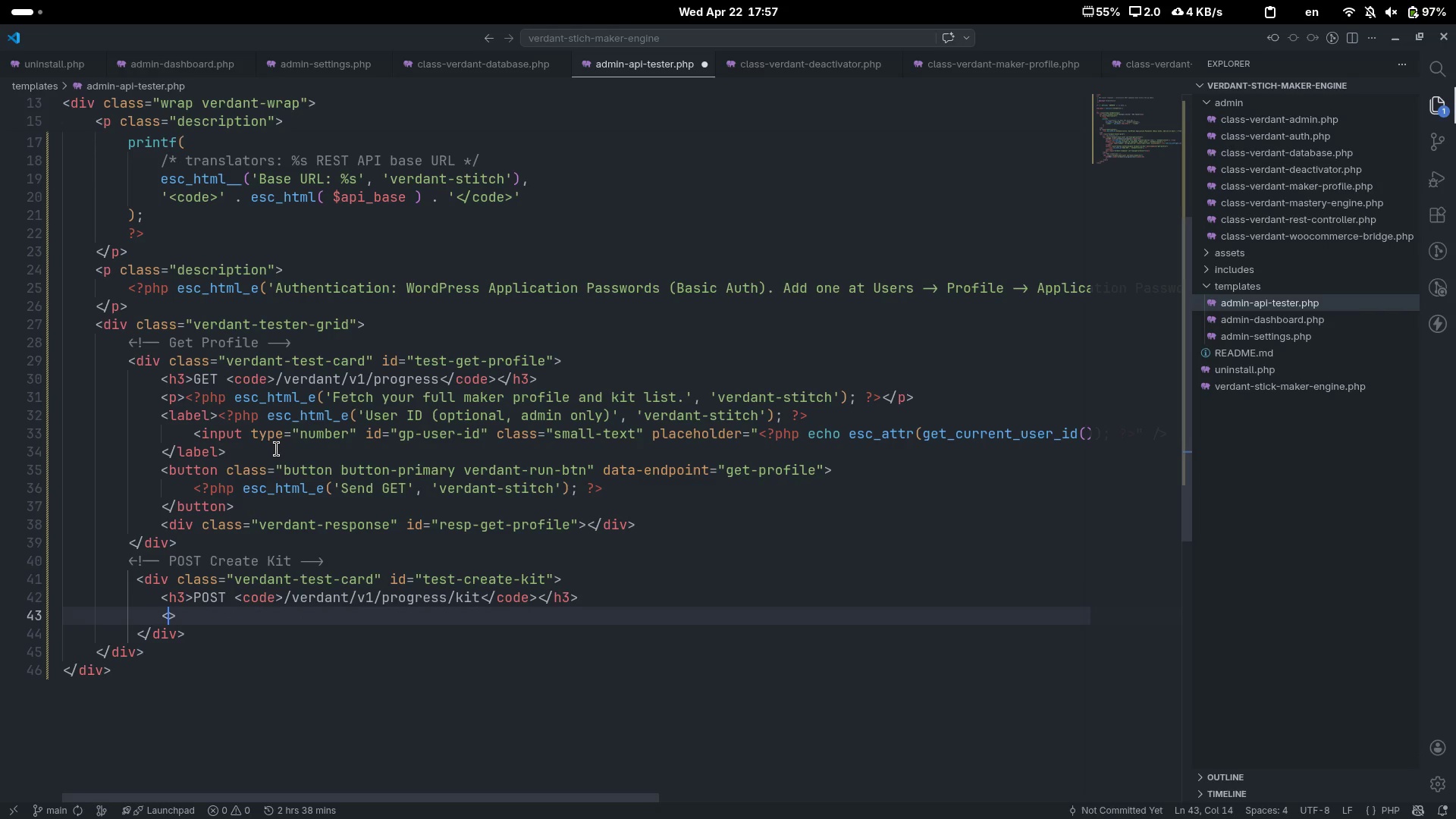 
key(BracketLeft)
 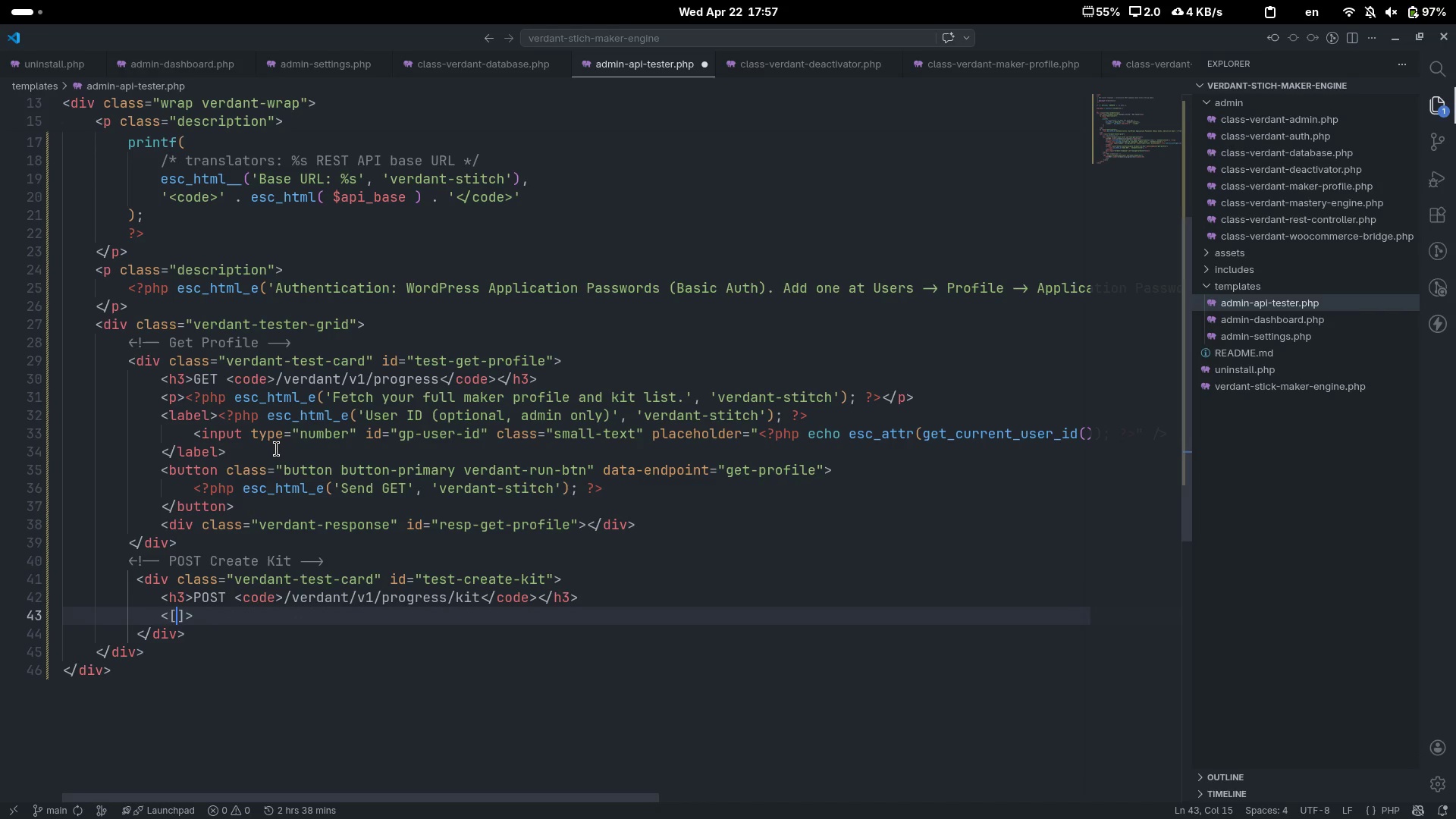 
key(Backspace)
 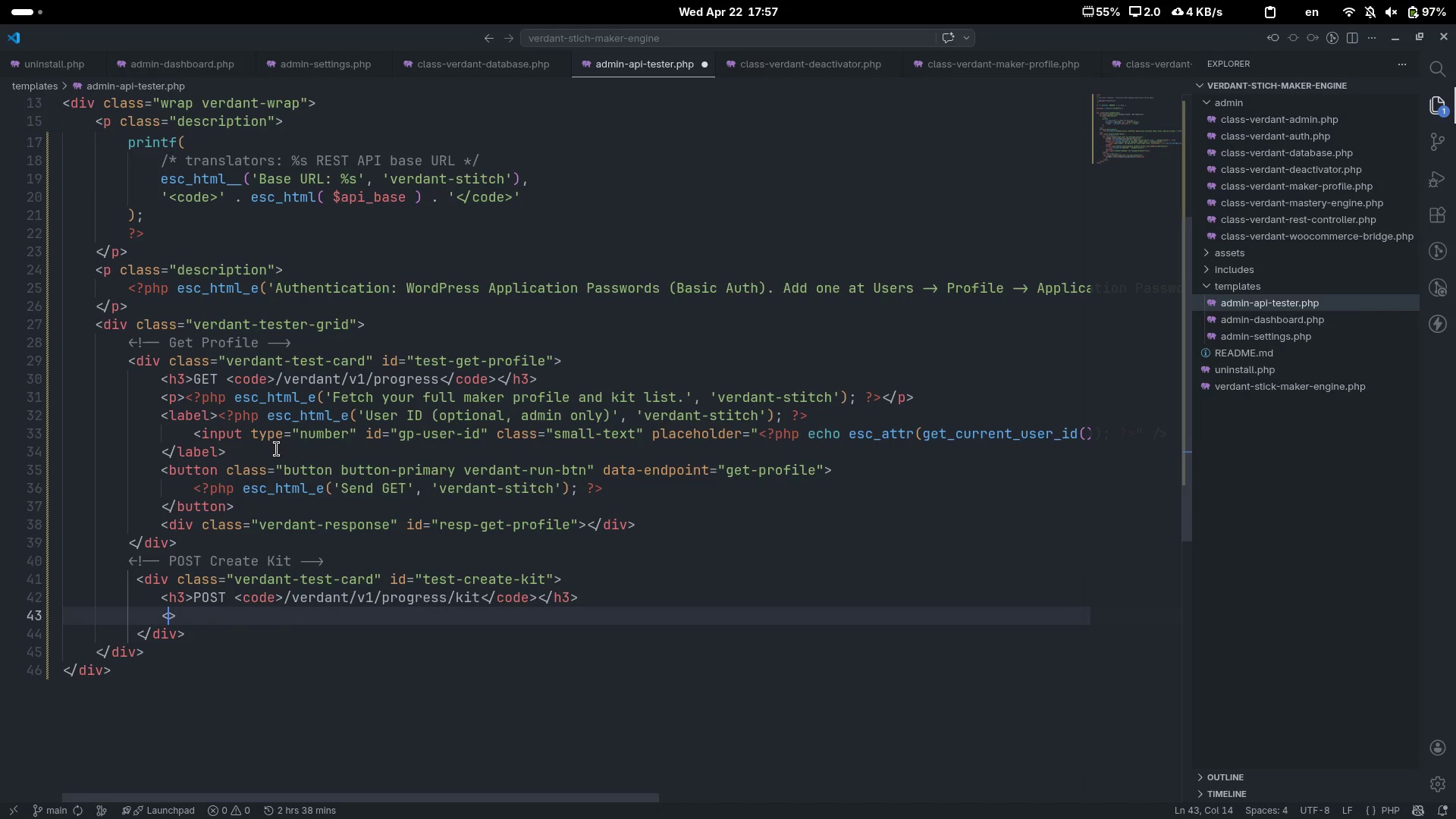 
key(P)
 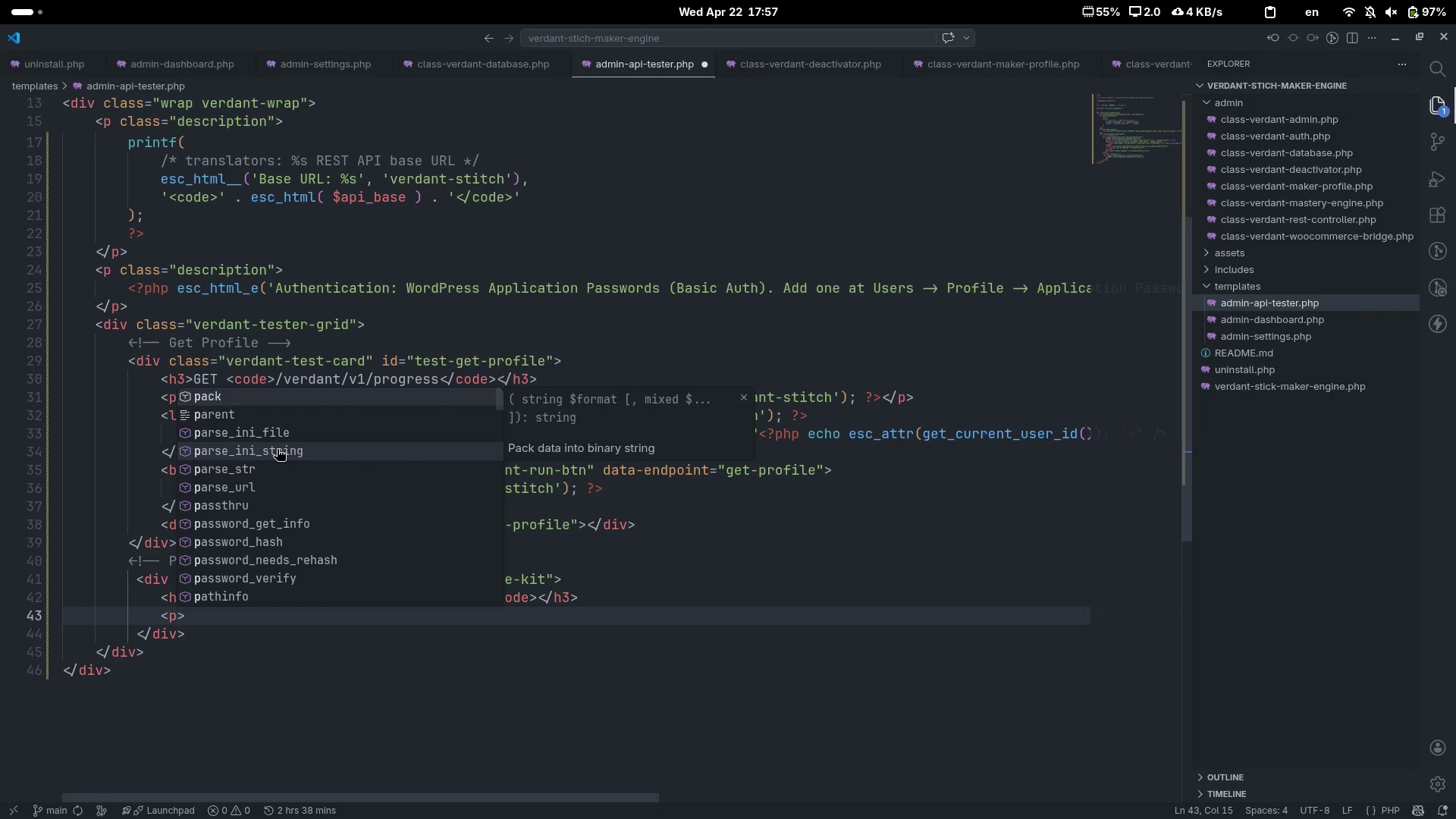 
key(ArrowRight)
 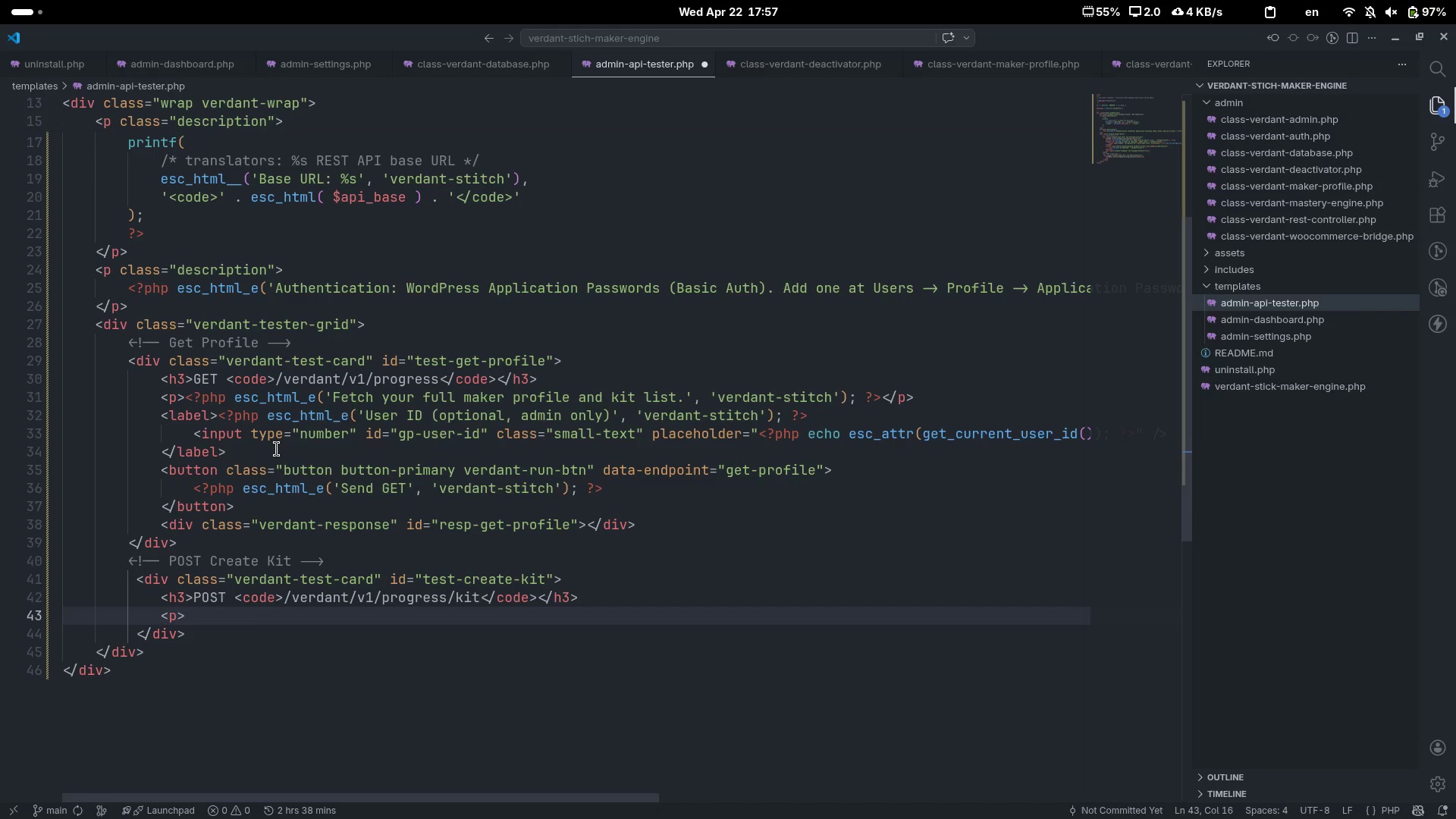 
key(Shift+Comma)
 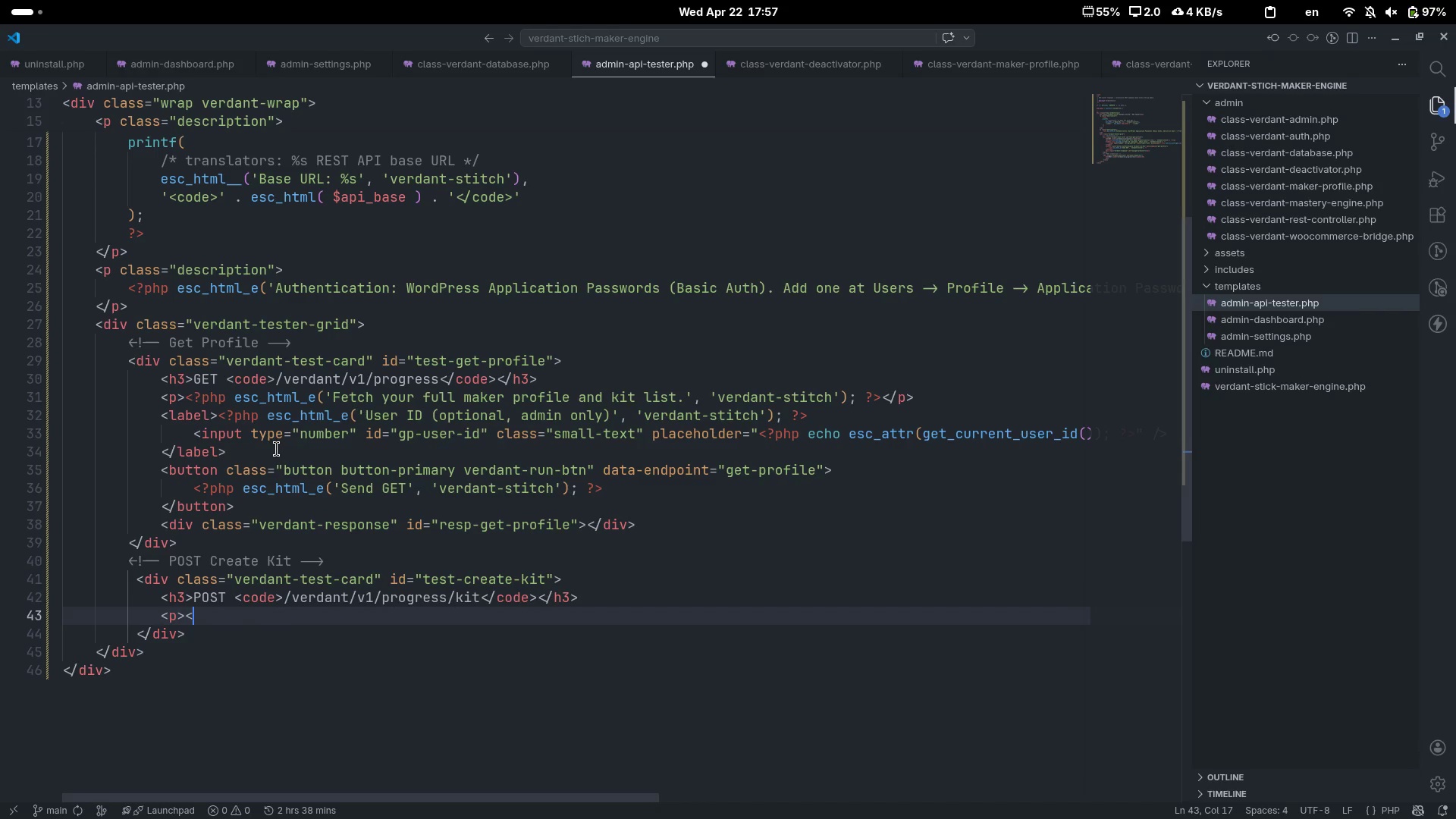 
key(Shift+Slash)
 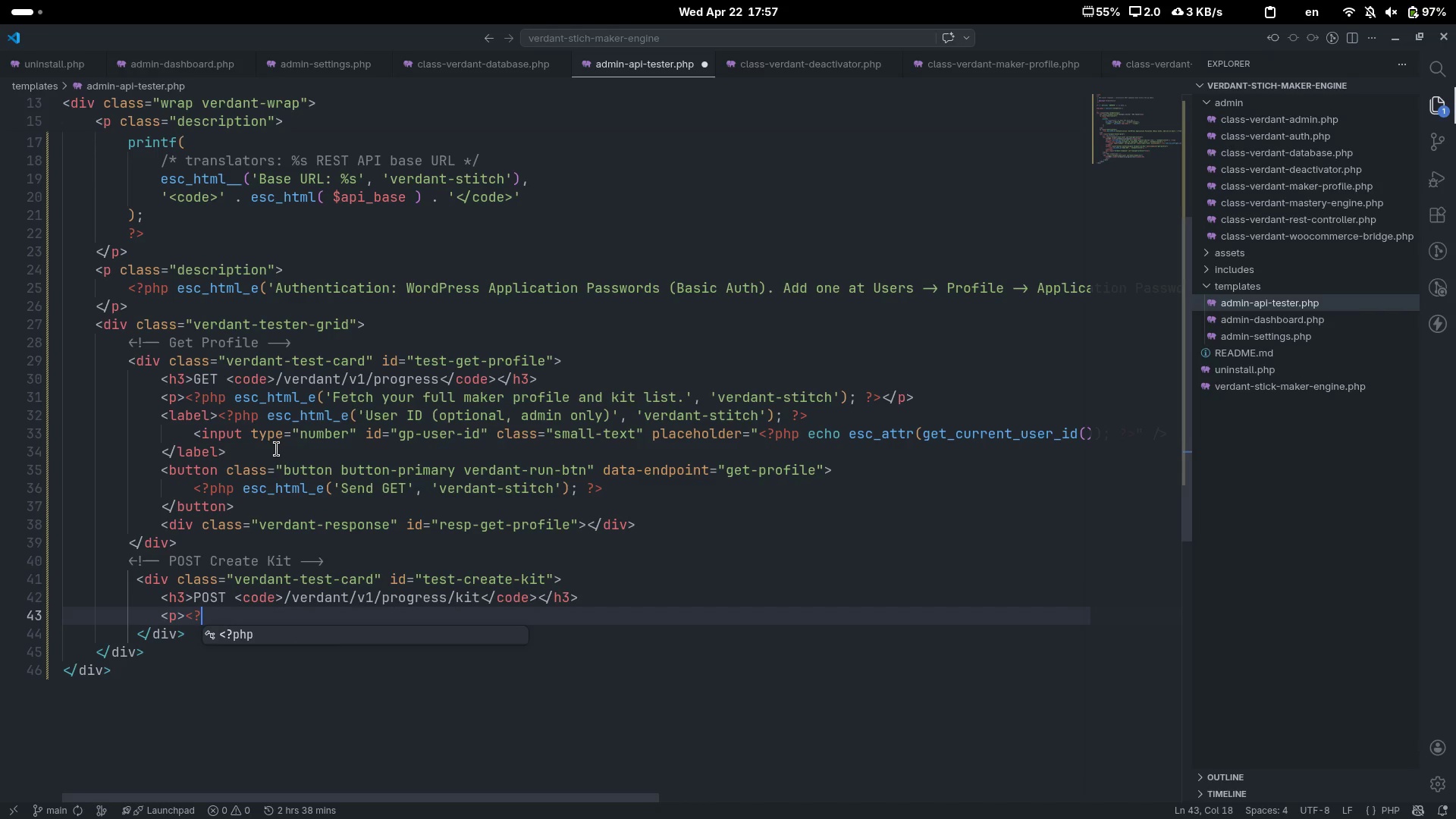 
key(Tab)
 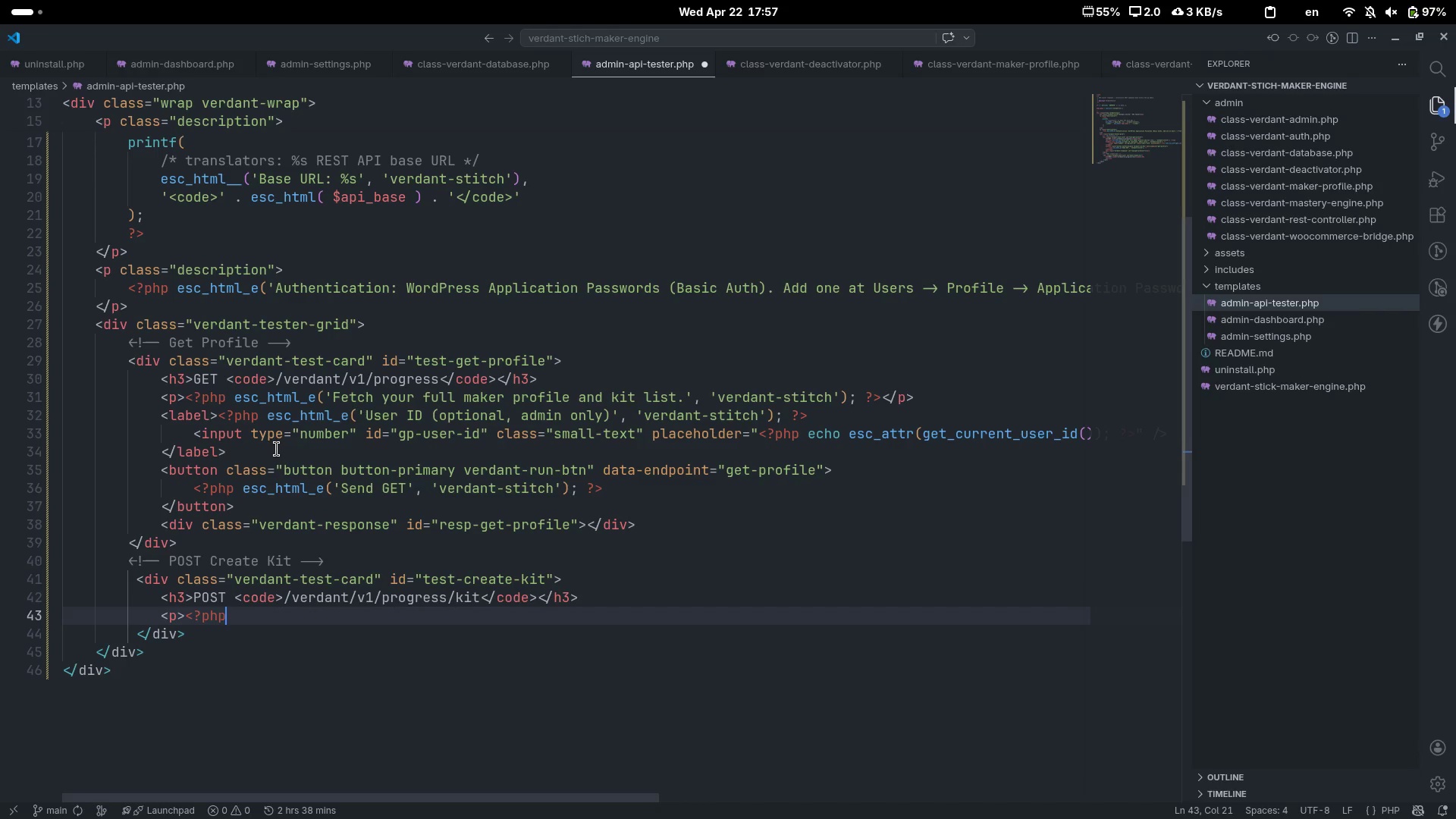 
key(Space)
 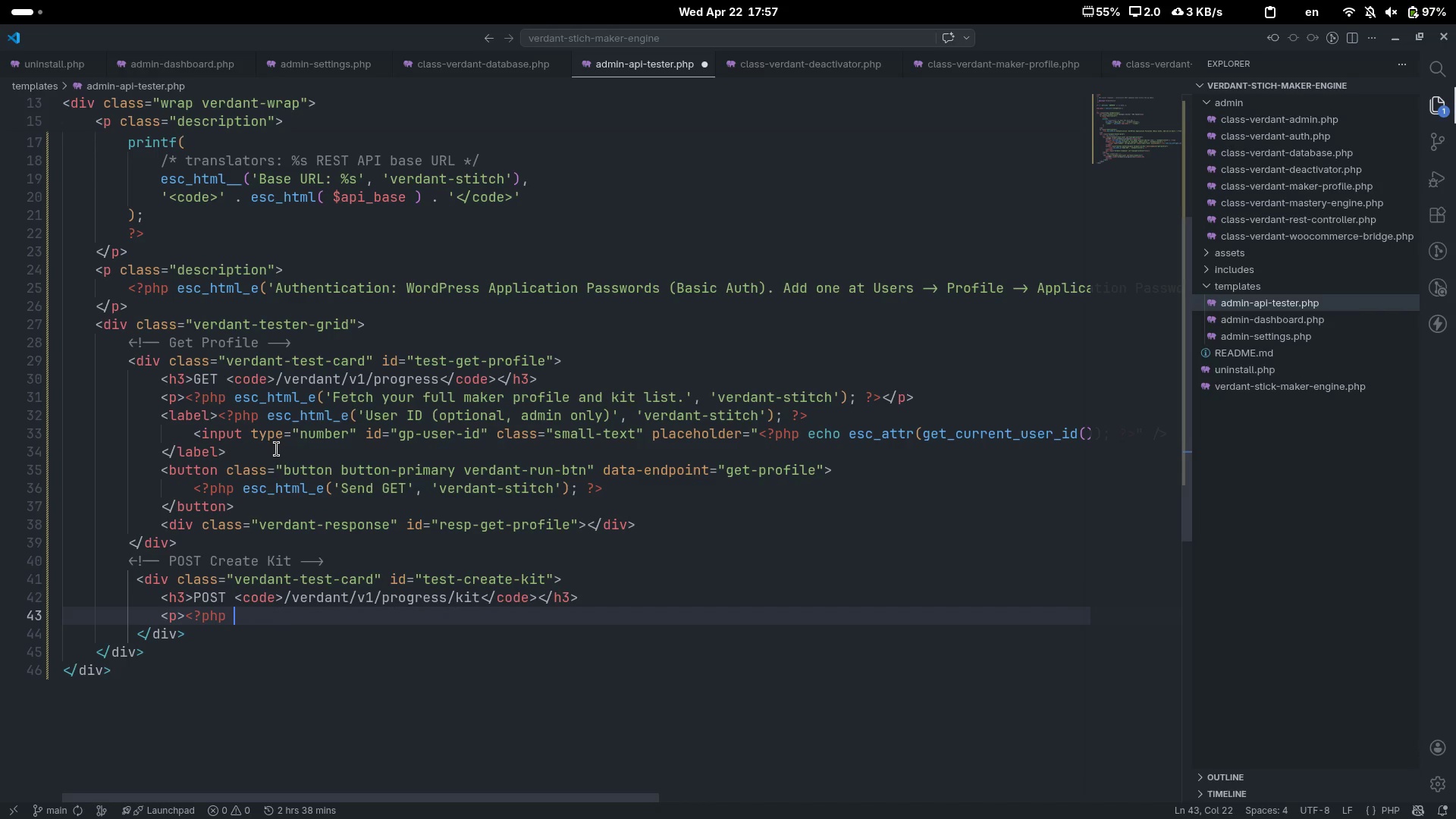 
key(Shift+Slash)
 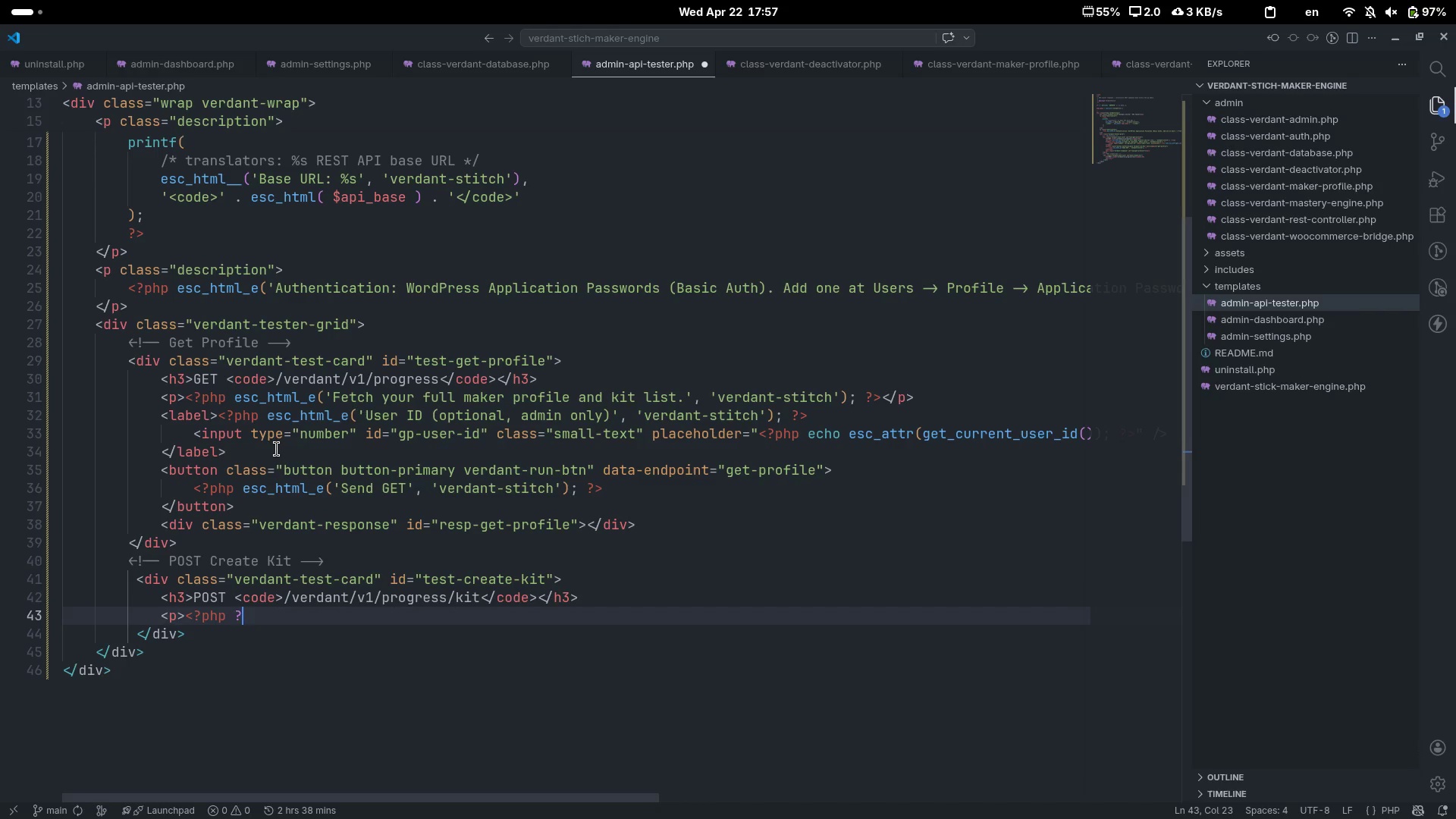 
key(Shift+Period)
 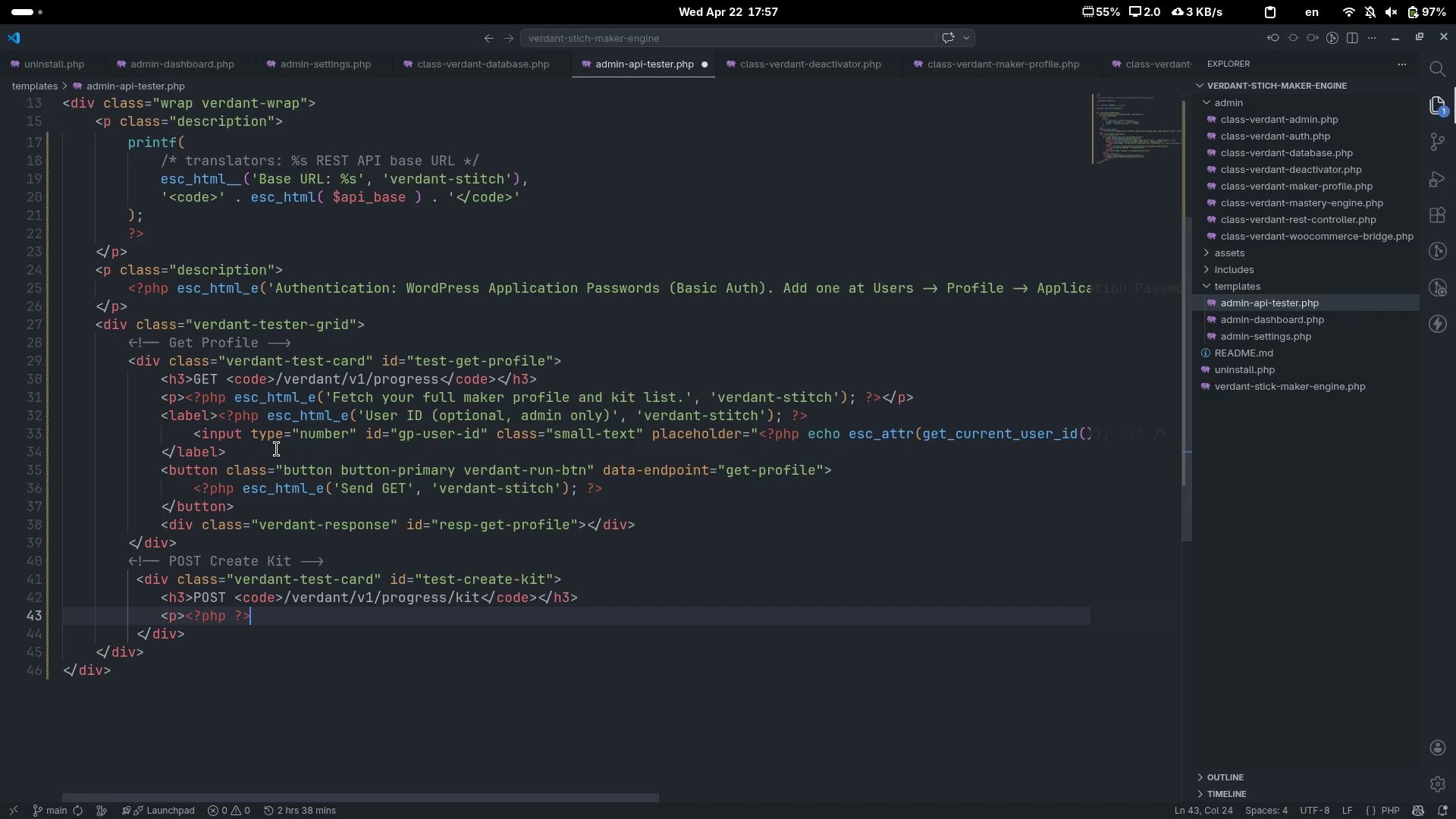 
key(ArrowLeft)
 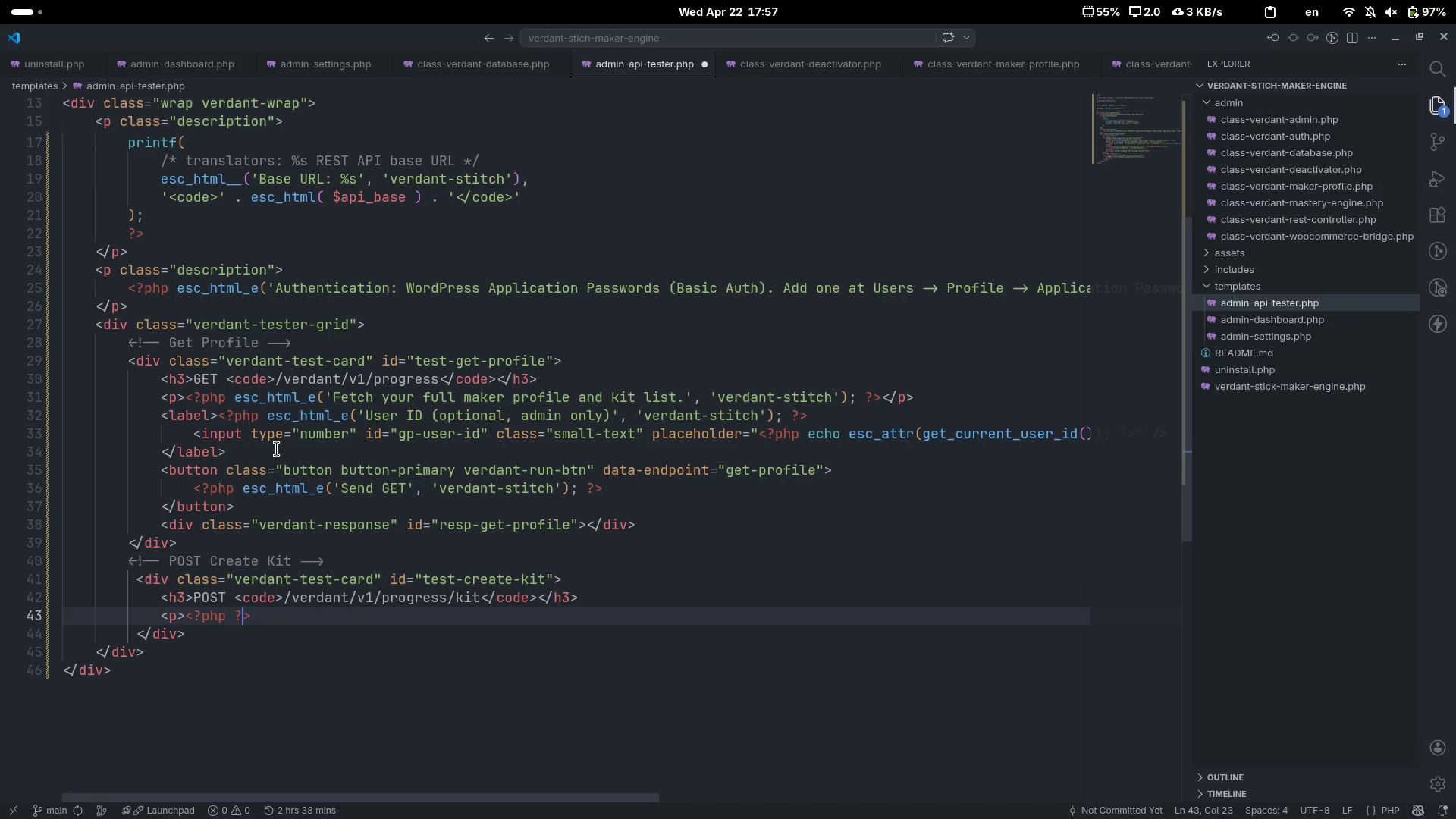 
key(ArrowLeft)
 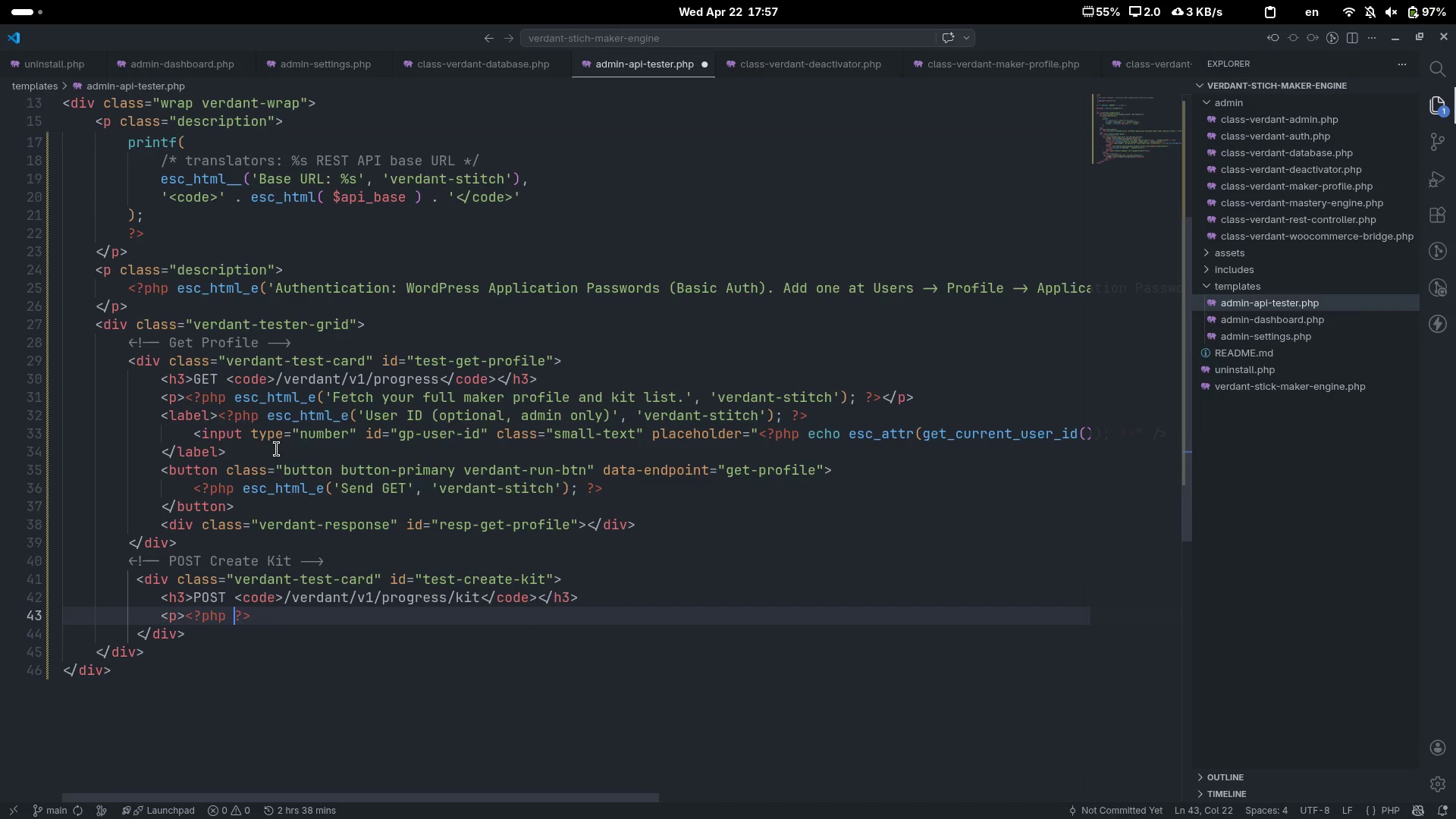 
key(ArrowLeft)
 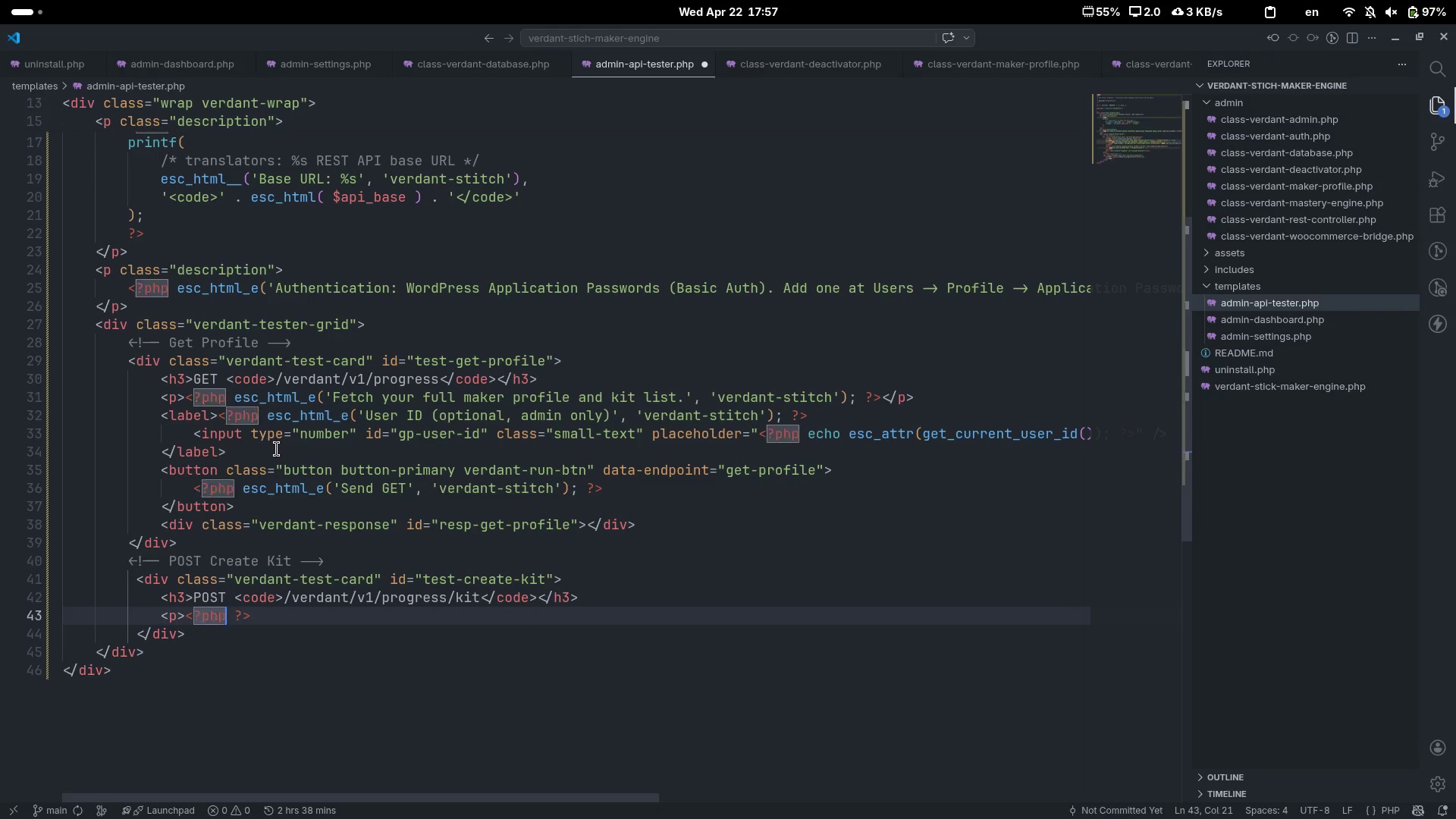 
type( esc_html_e('Res)
key(Backspace)
type(gister a ew)
key(Backspace)
key(Backspace)
type(new embroy)
 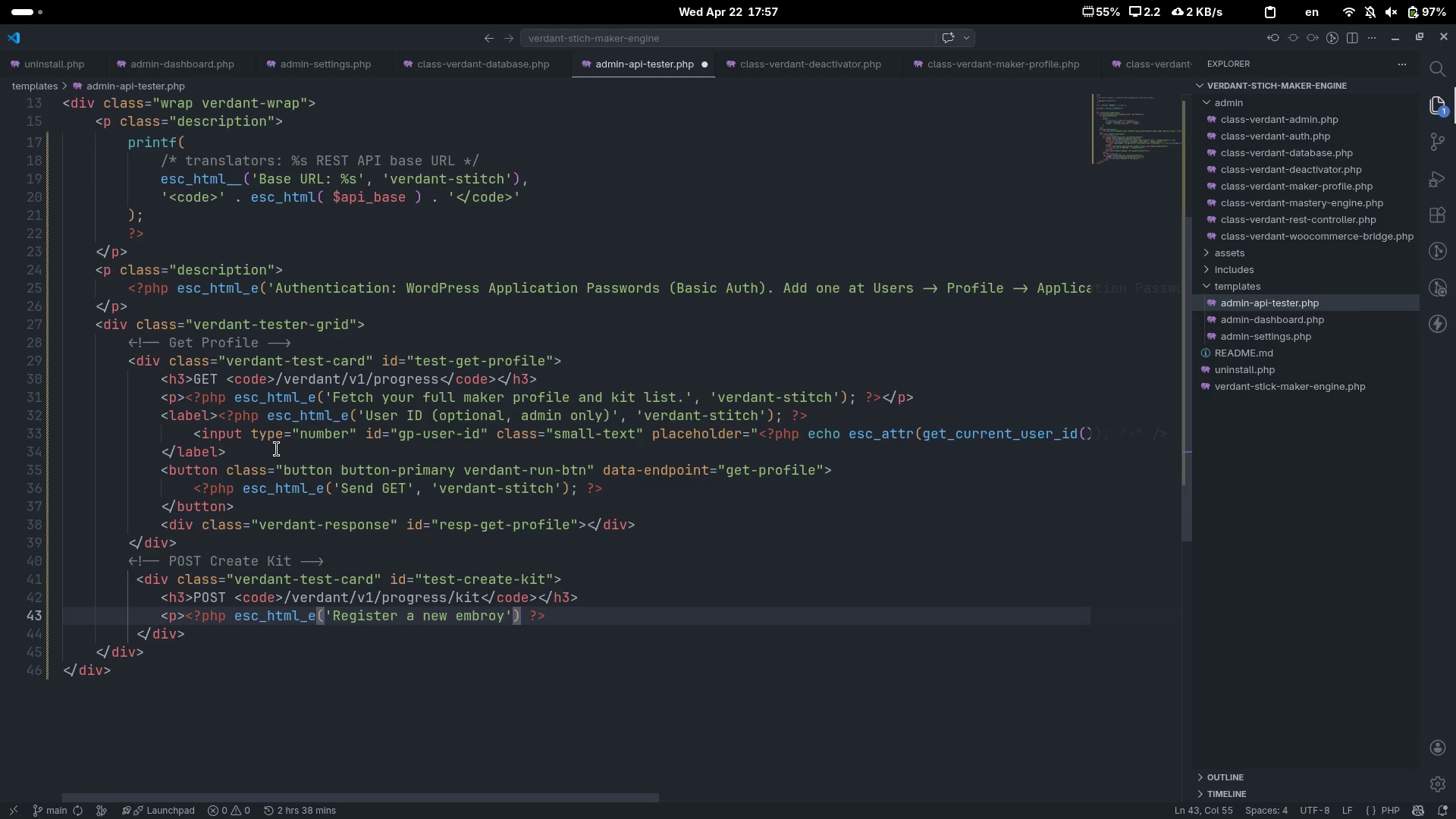 
key(Backspace)
type(idery kit.)
 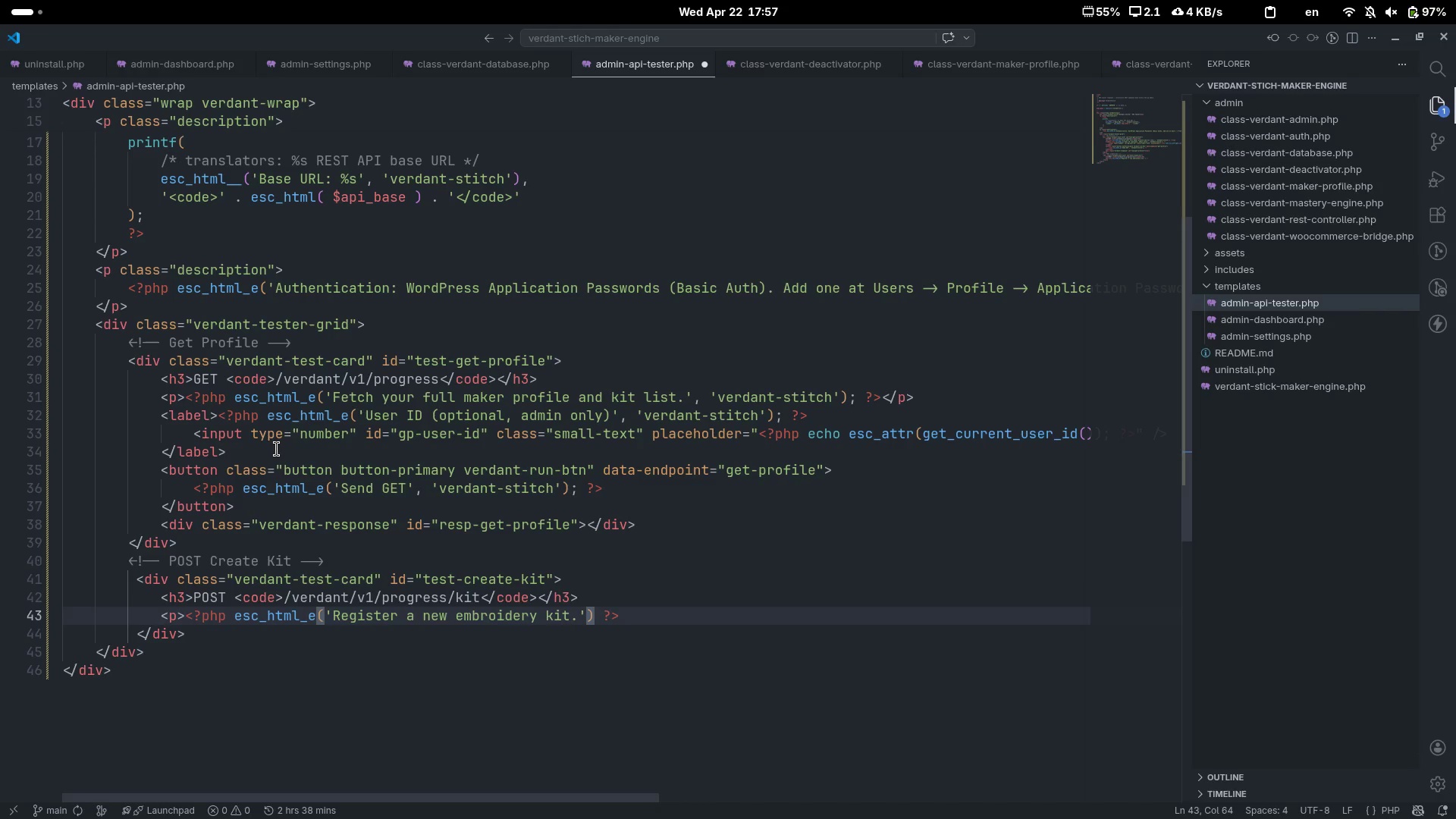 
key(ArrowRight)
 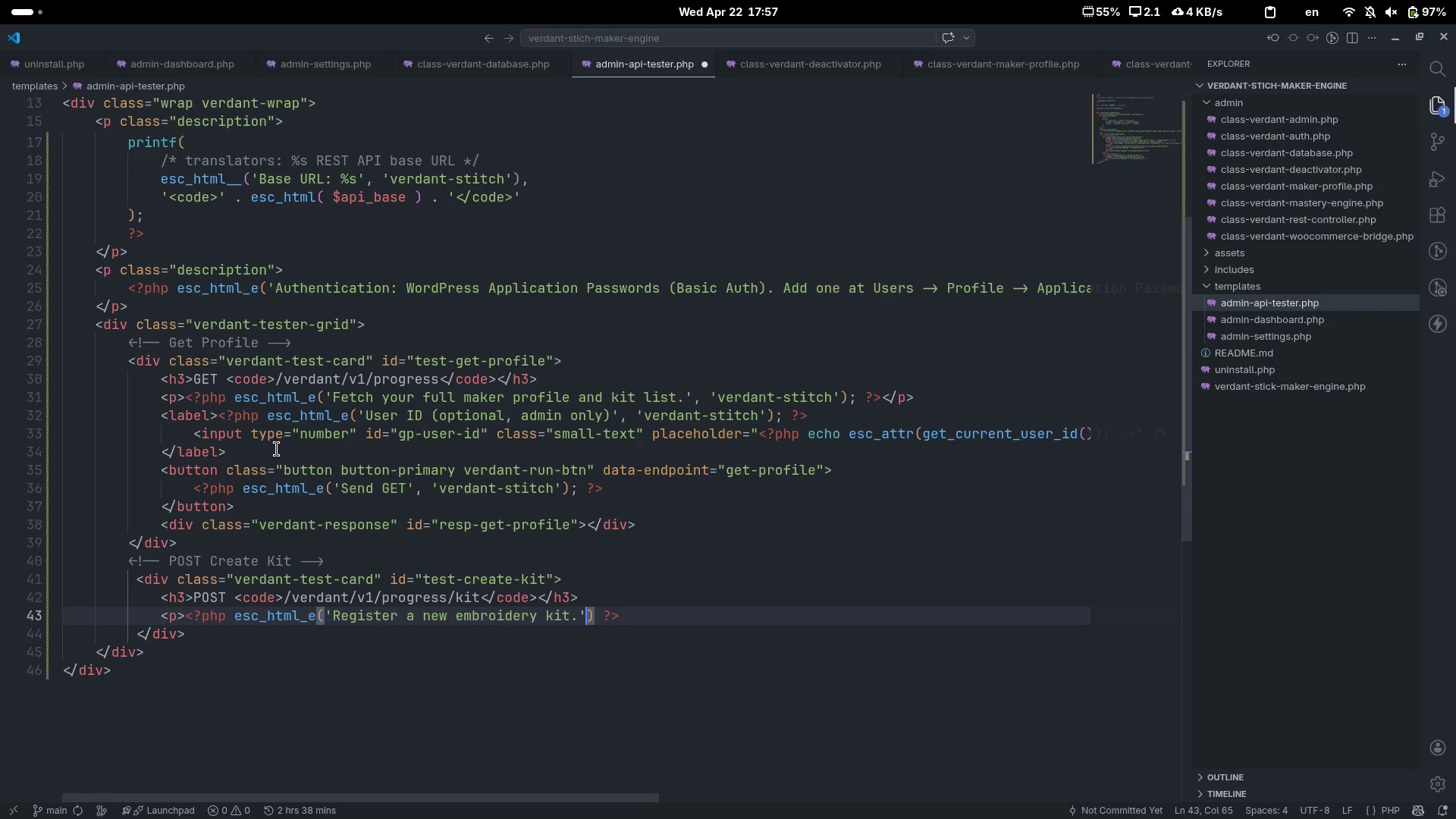 
type(, 'verdant-stitch)
 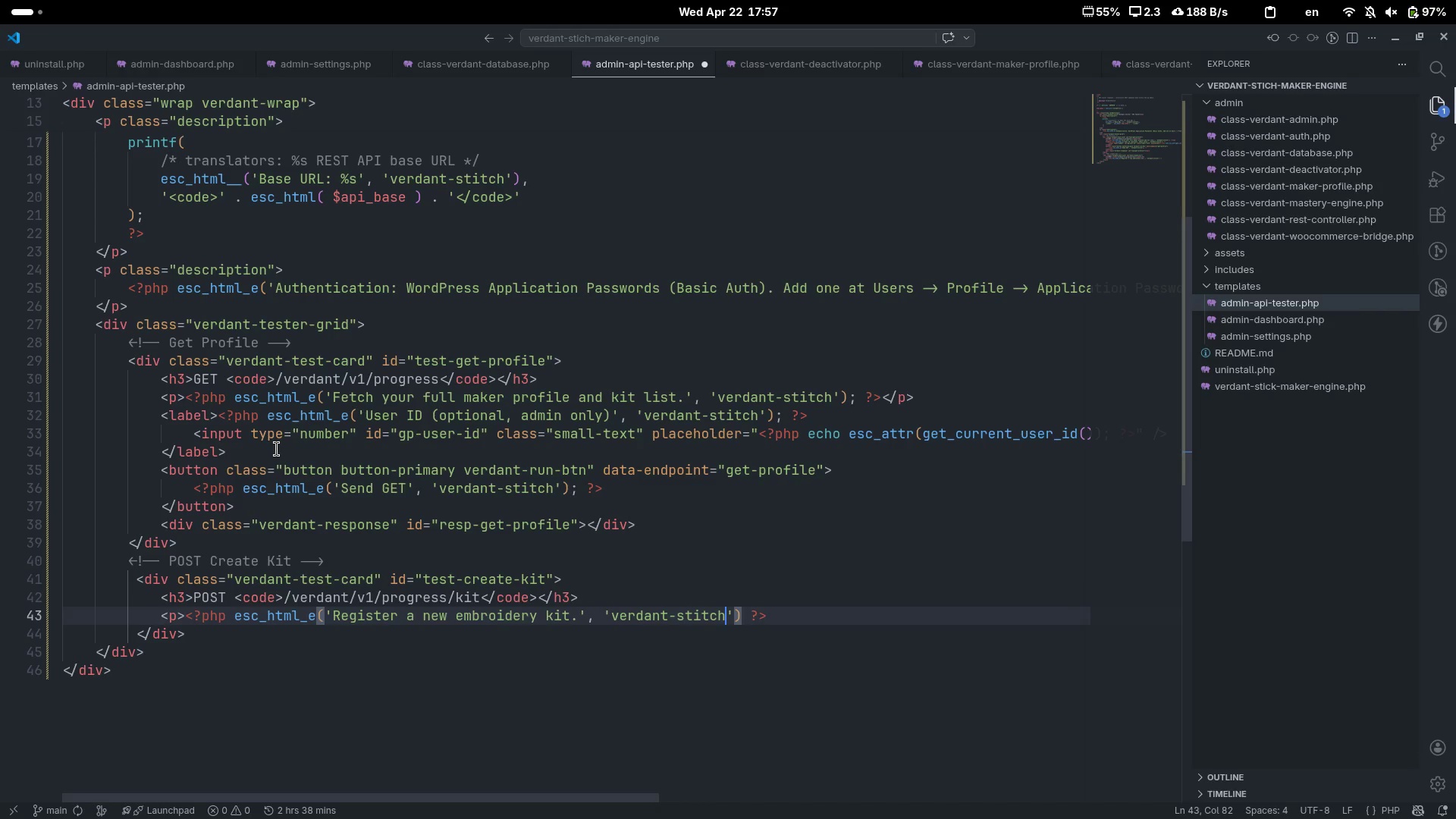 
wait(9.52)
 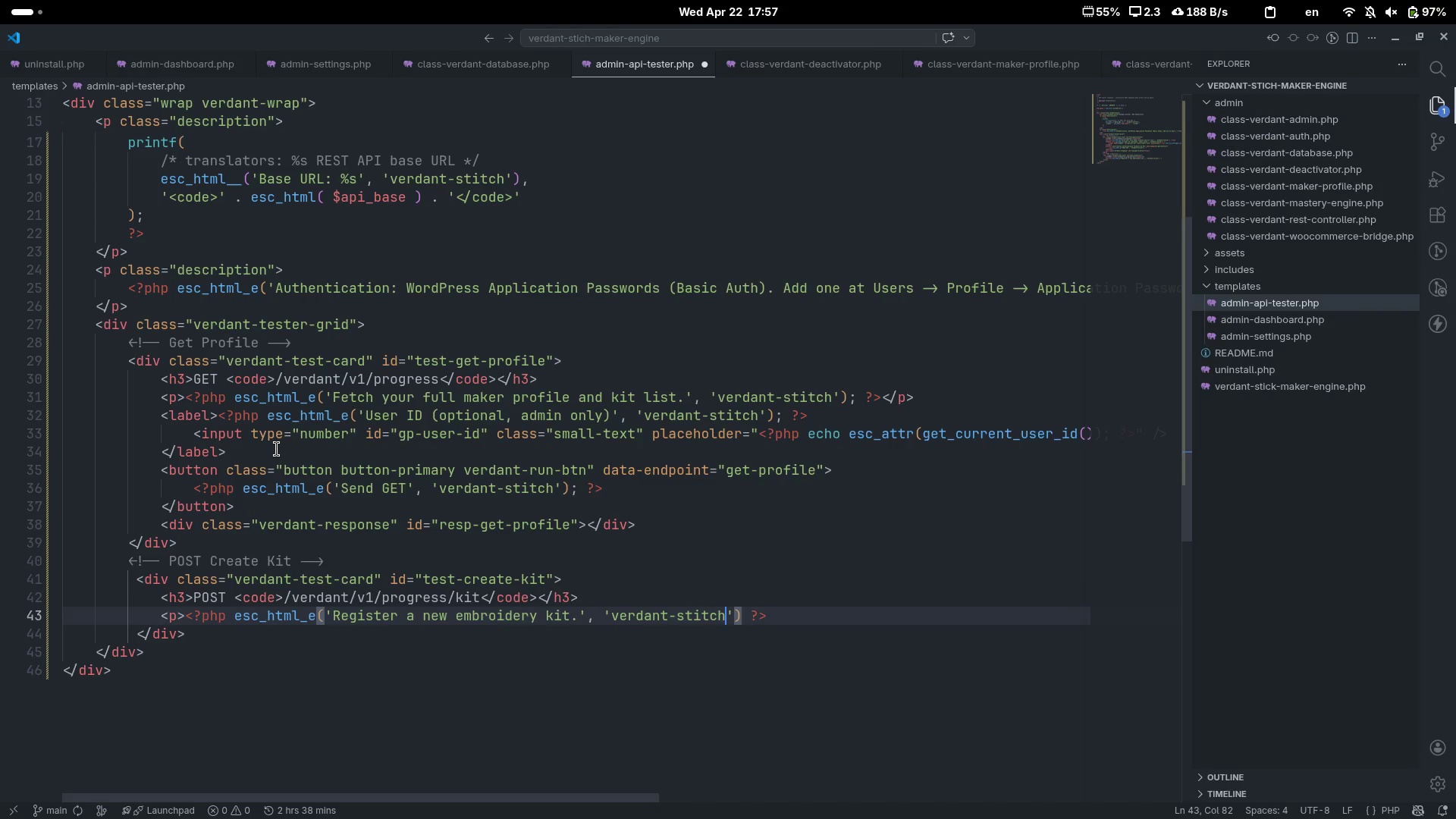 
key(ArrowRight)
 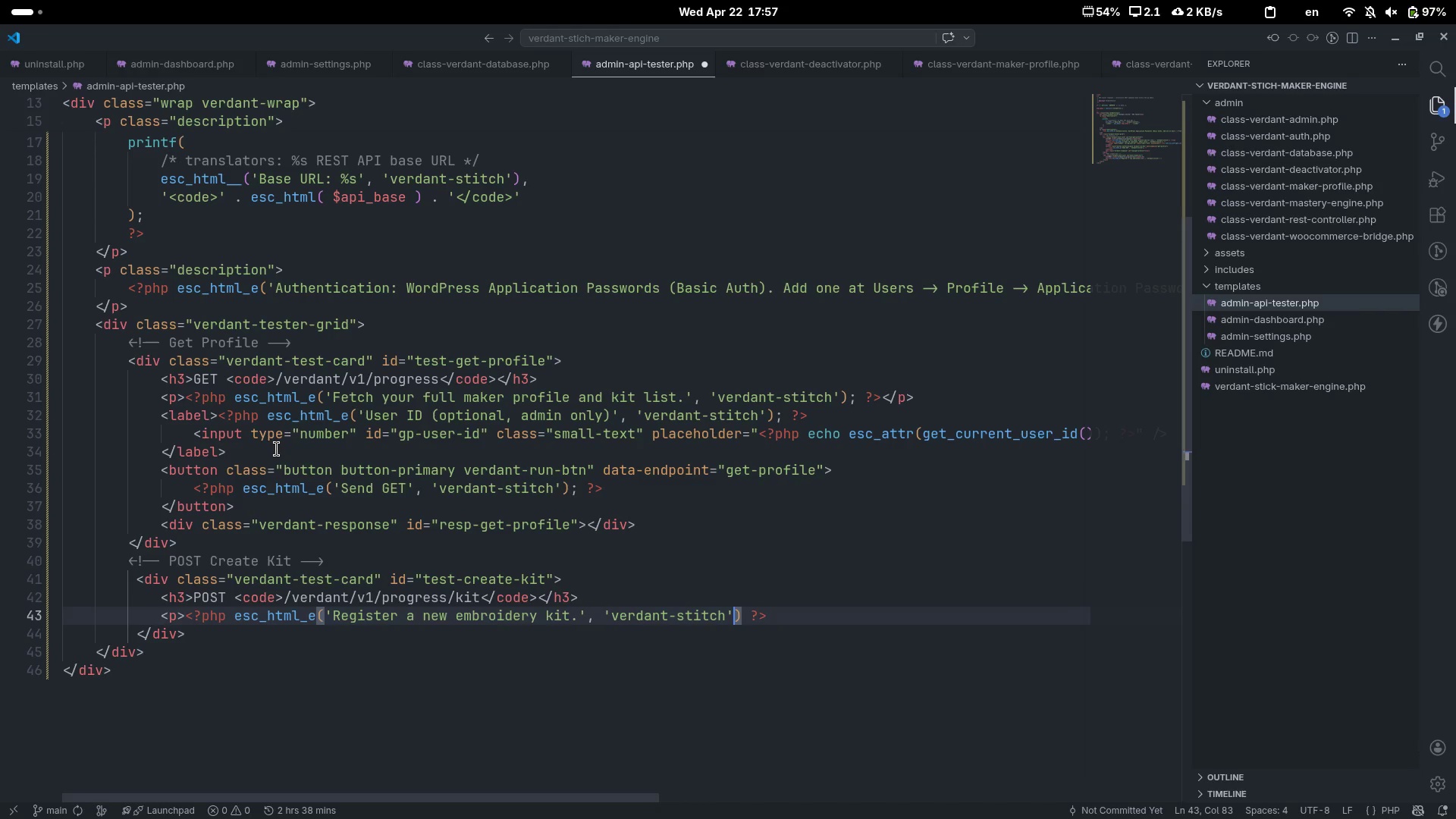 
key(Semicolon)
 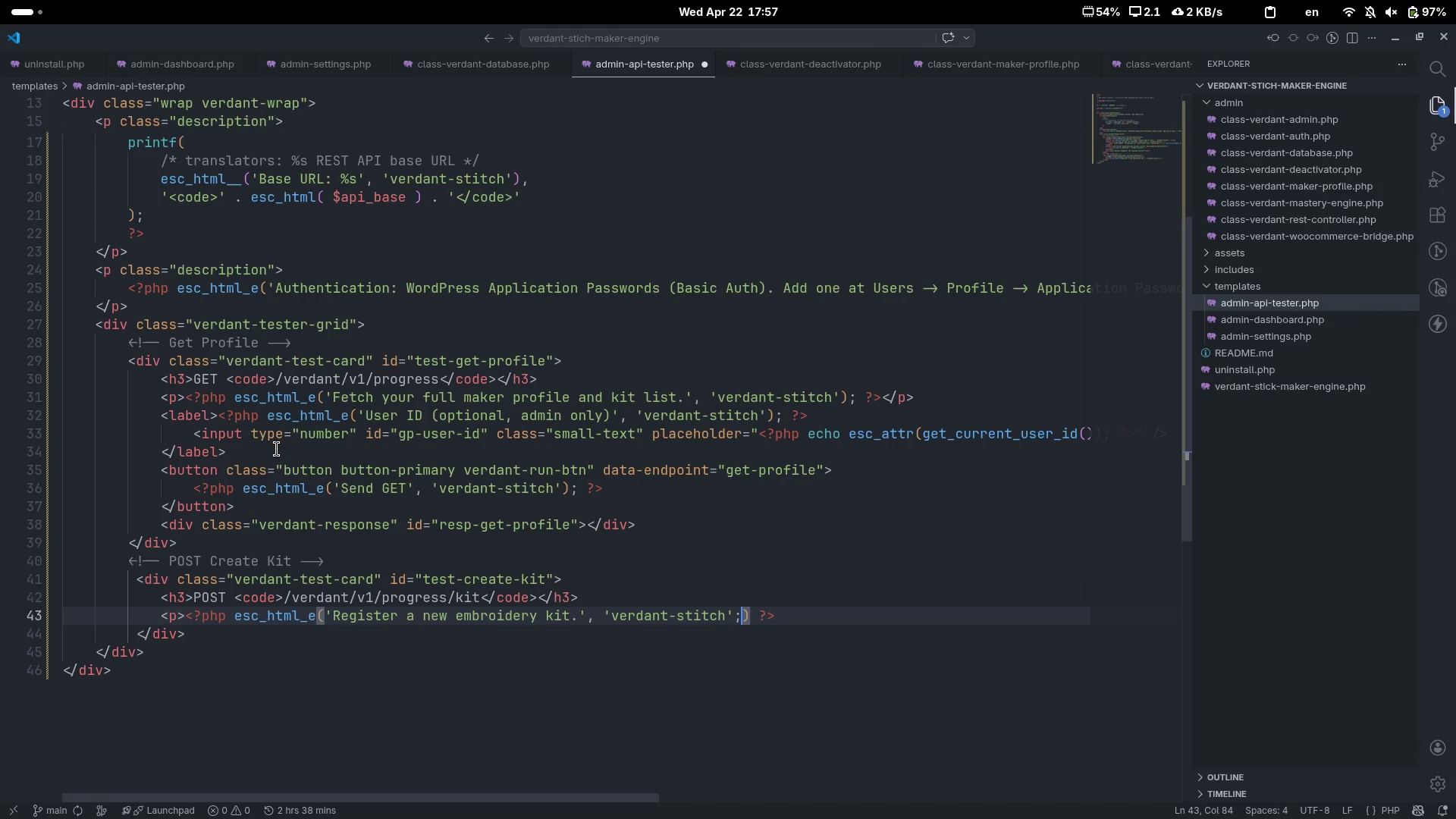 
key(Backspace)
 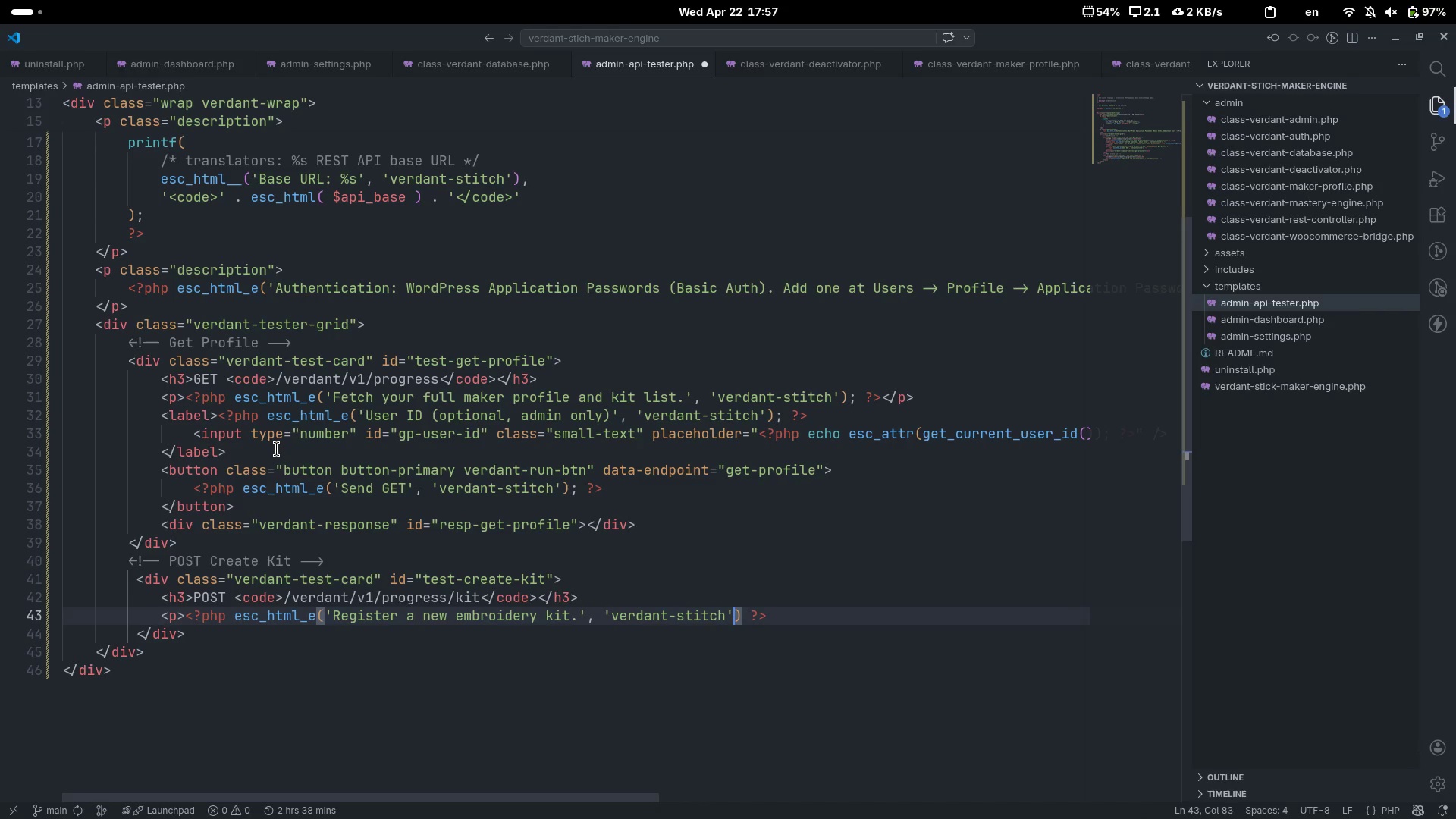 
key(ArrowRight)
 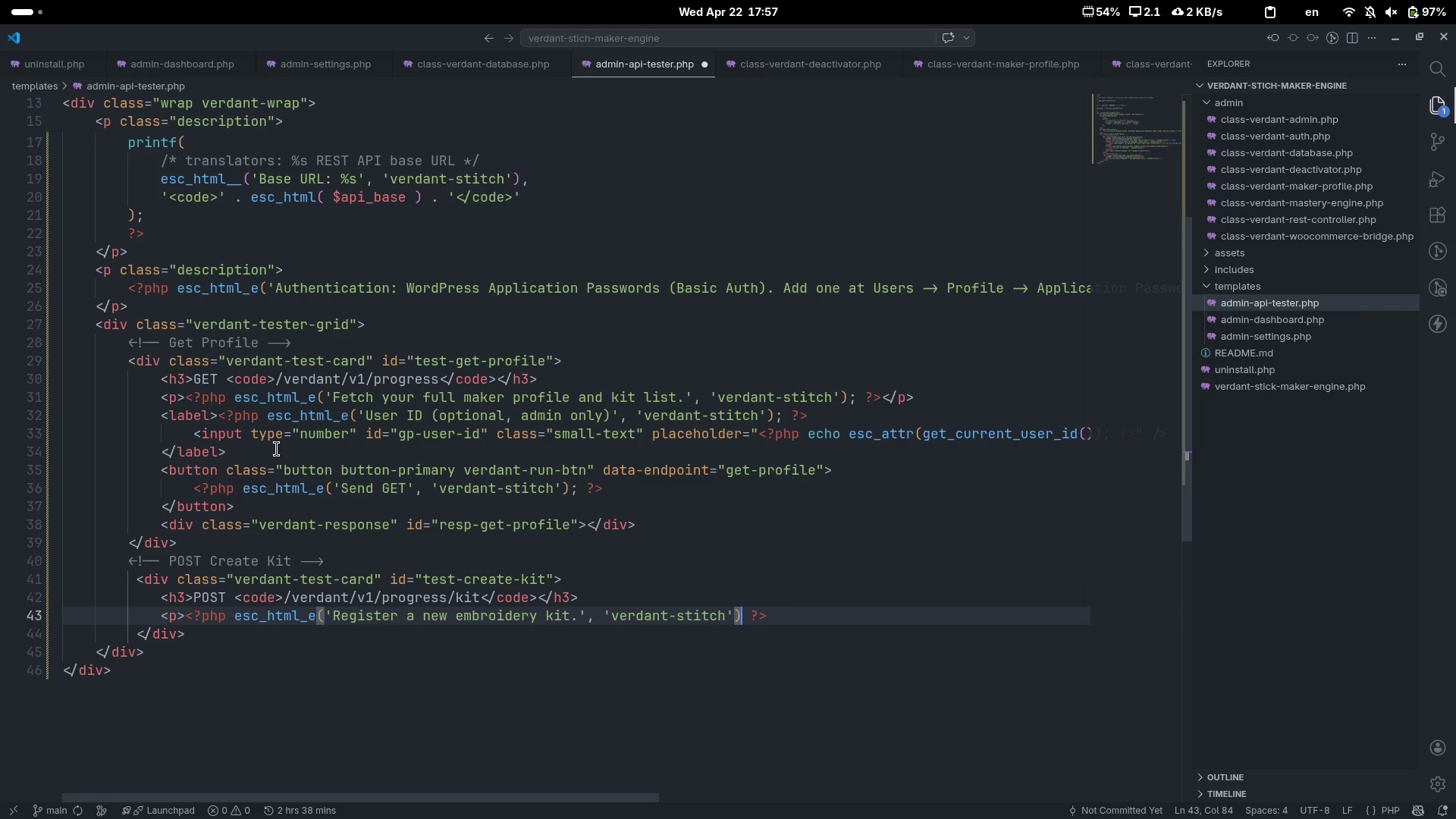 
key(Semicolon)
 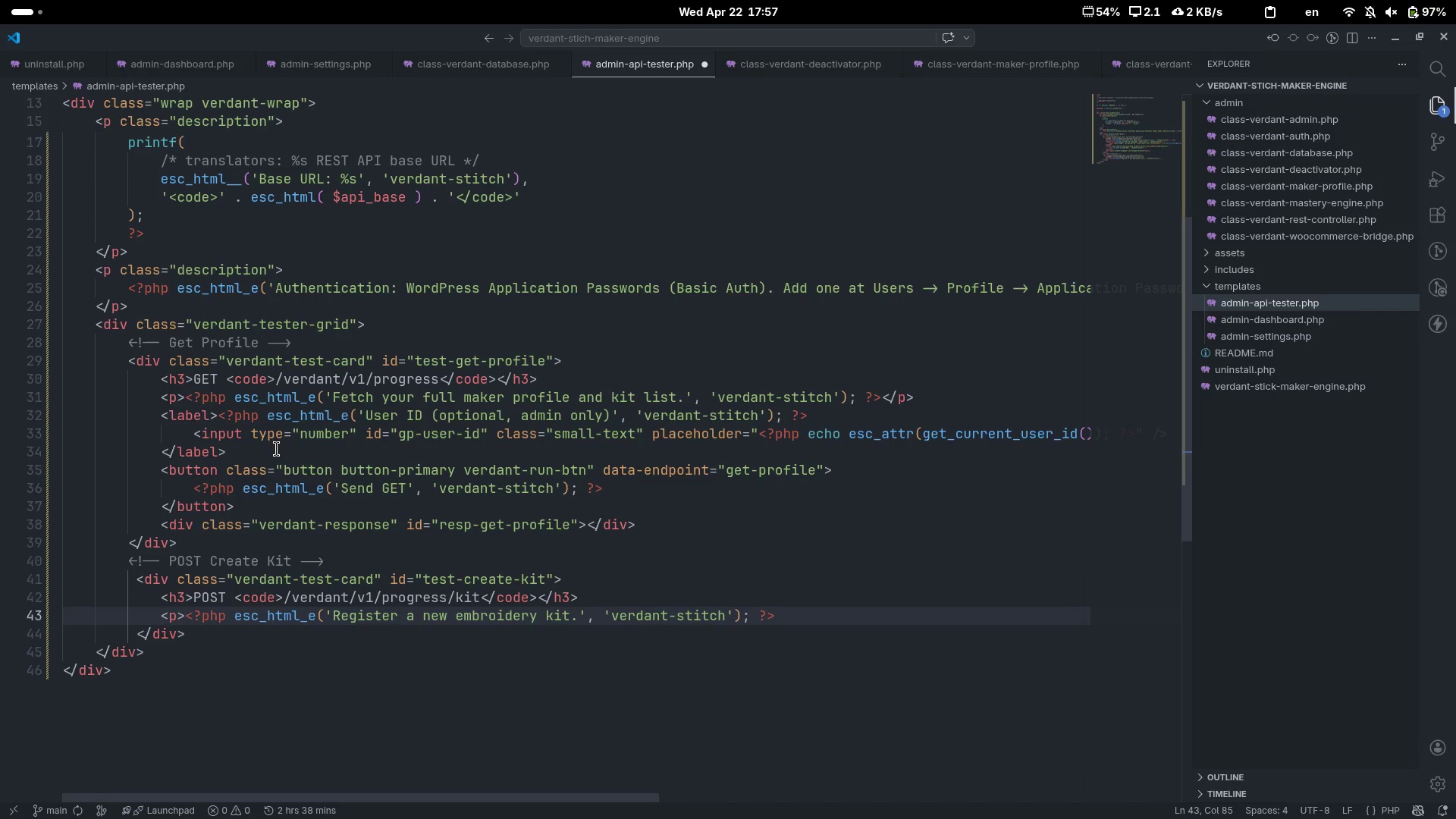 
key(Control+ArrowRight)
 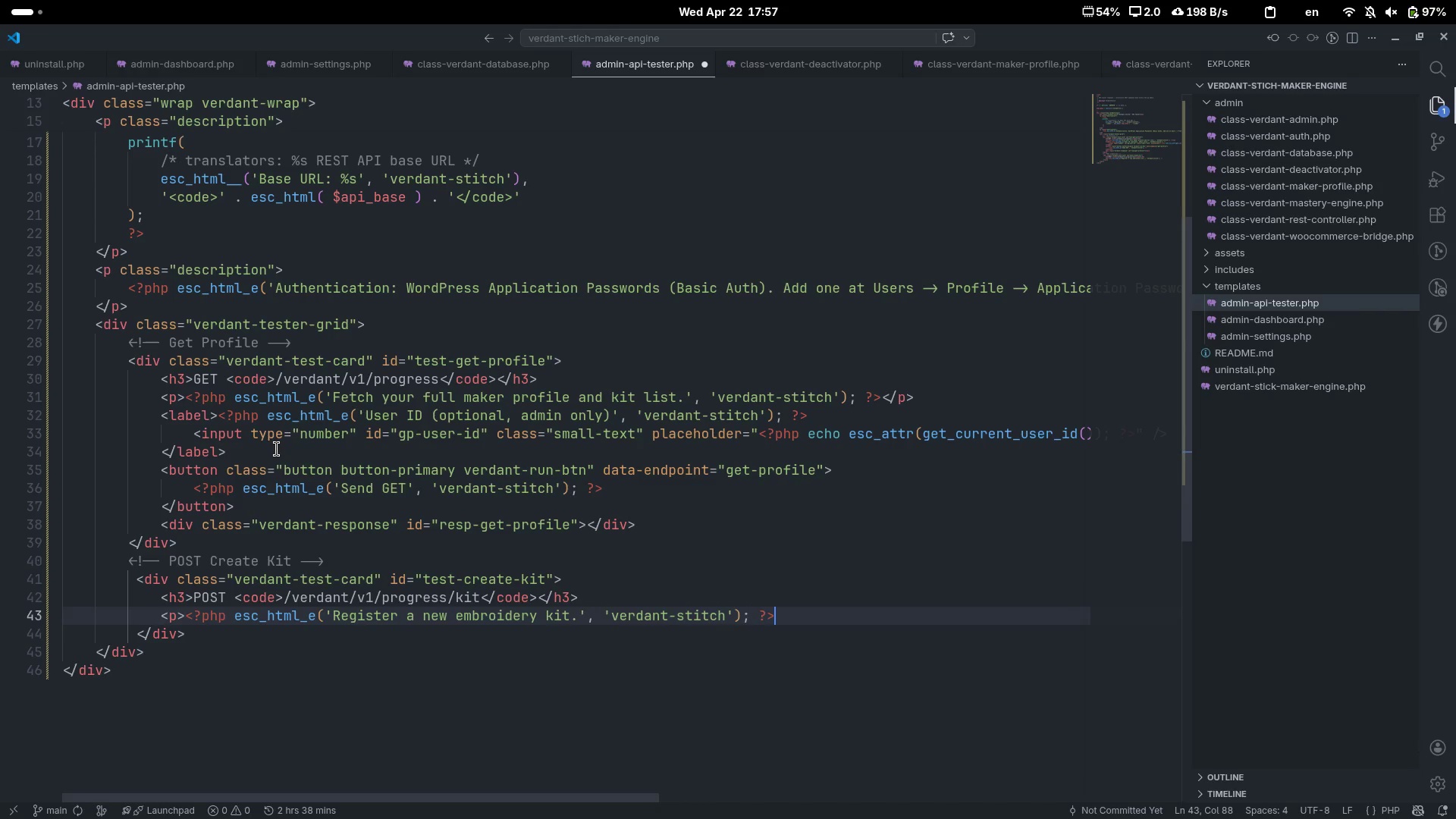 
key(Control+ArrowRight)
 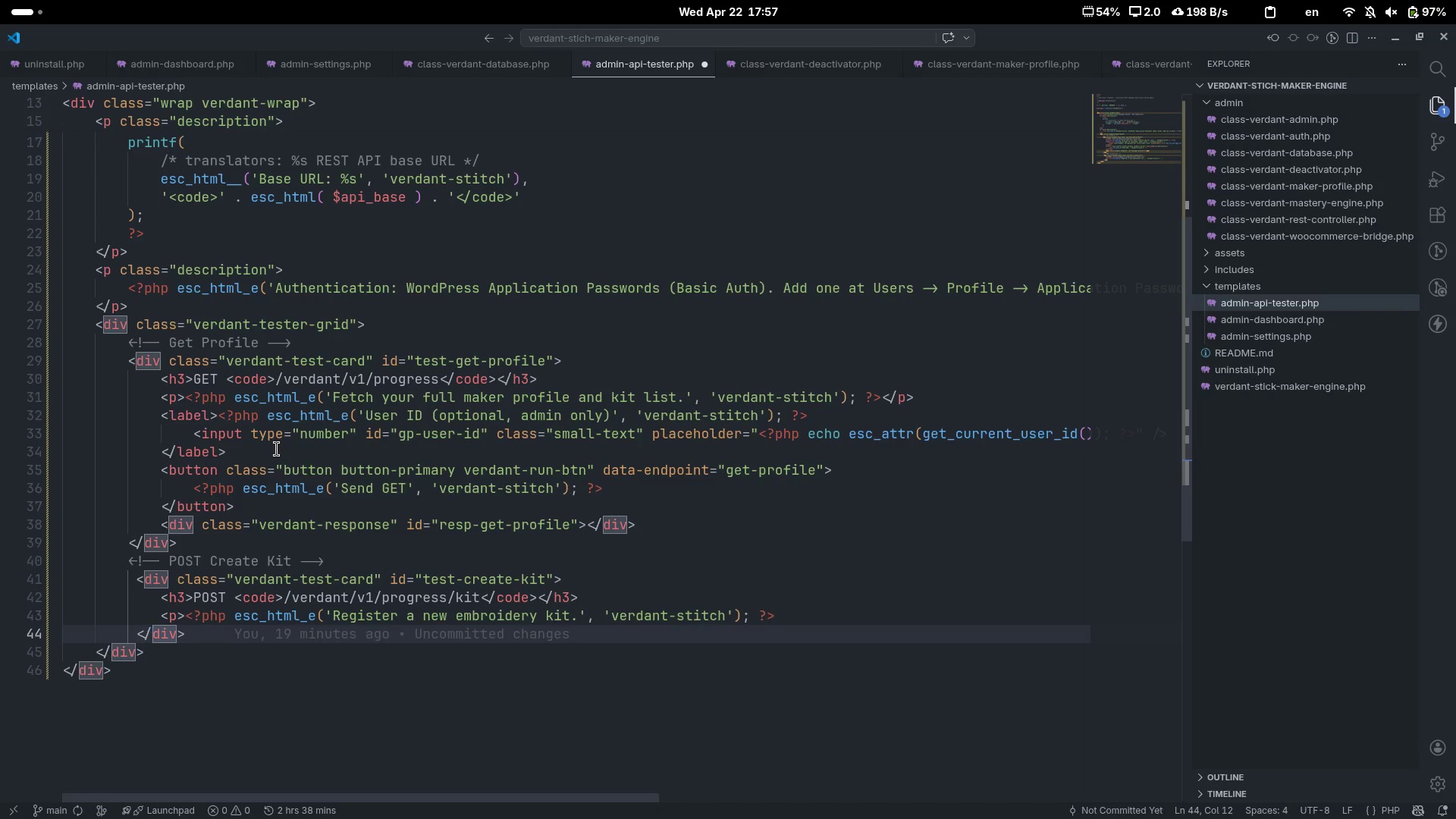 
key(ArrowUp)
 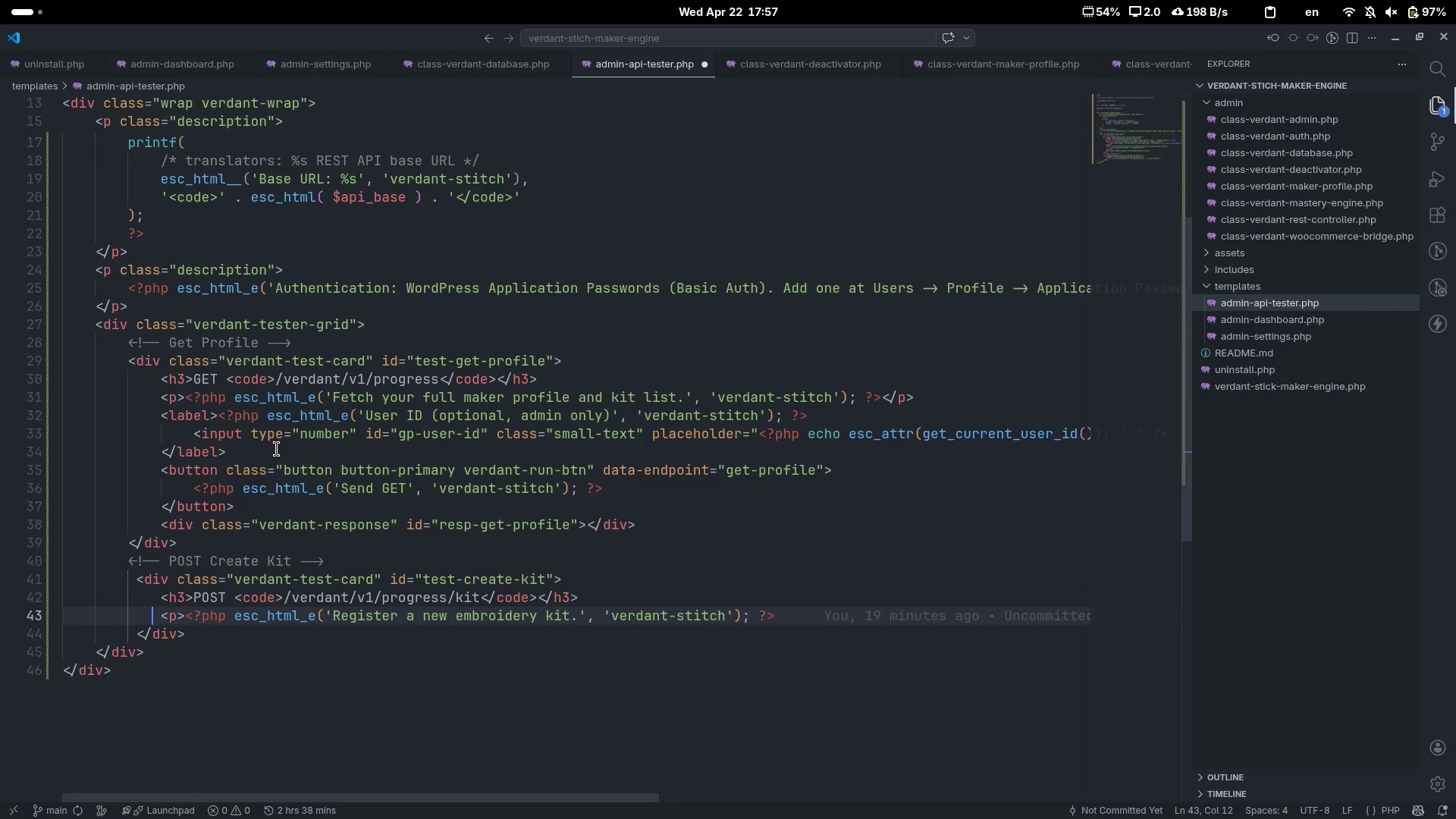 
key(End)
 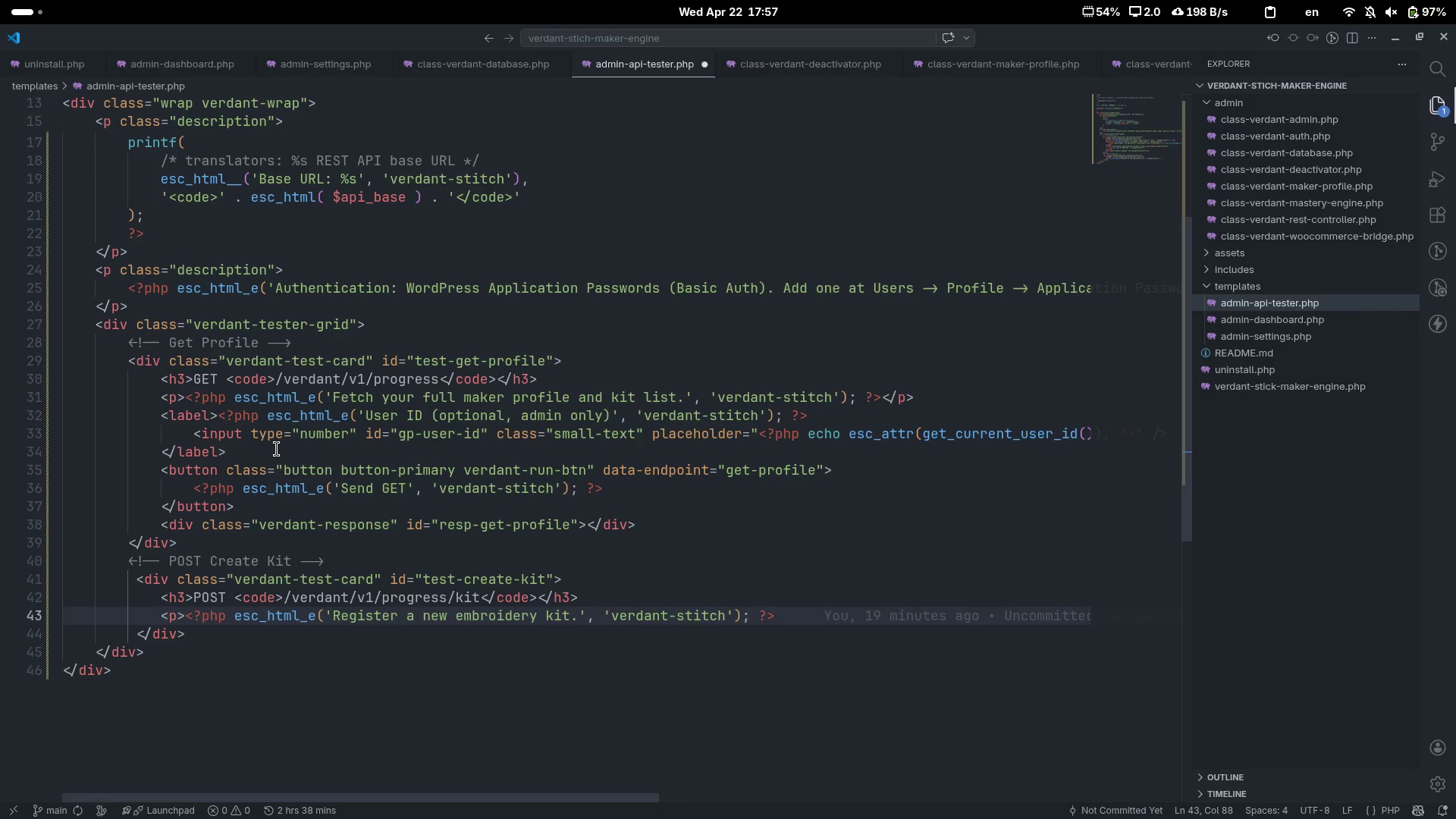 
key(Shift+Comma)
 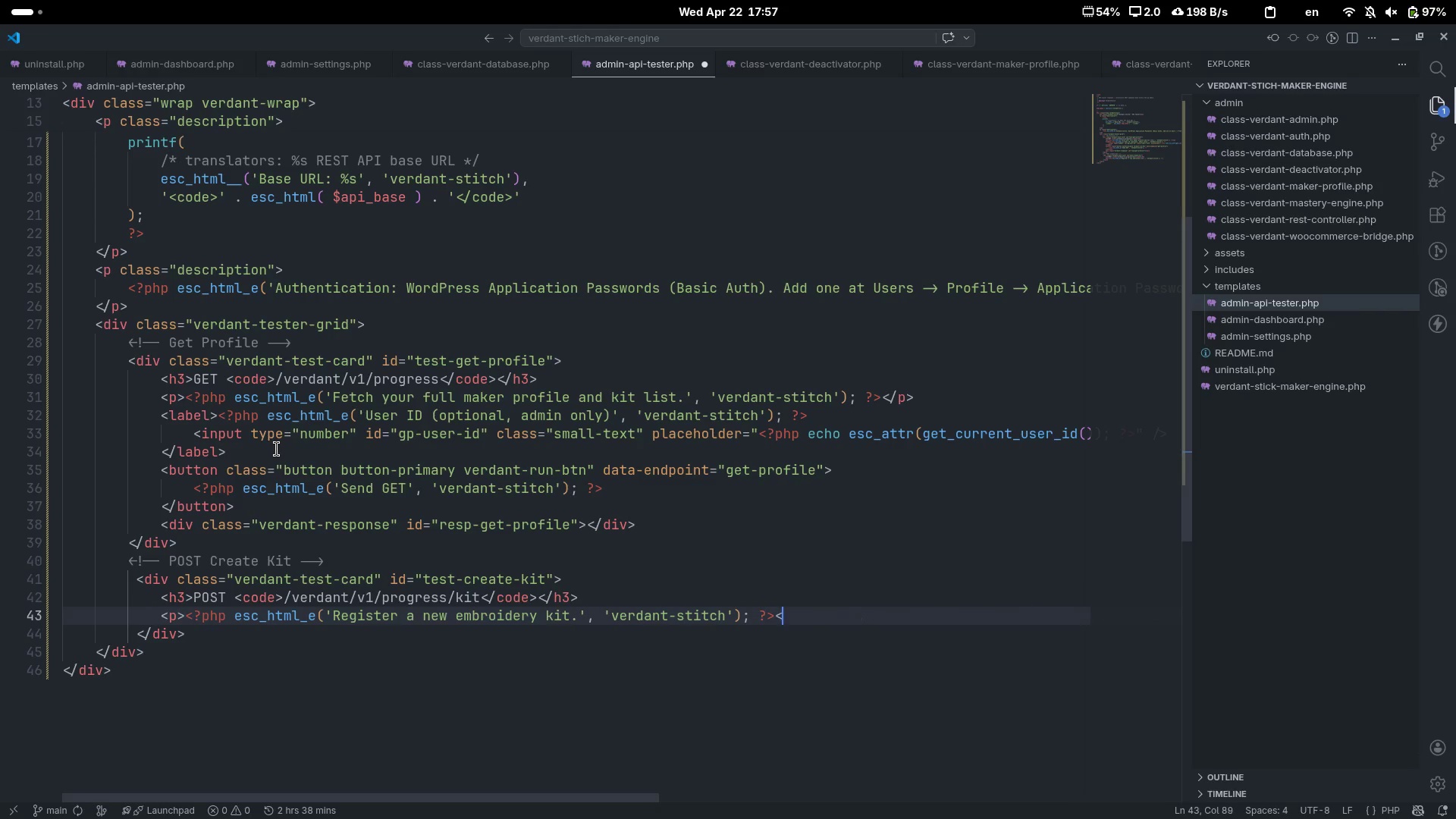 
key(Shift+Period)
 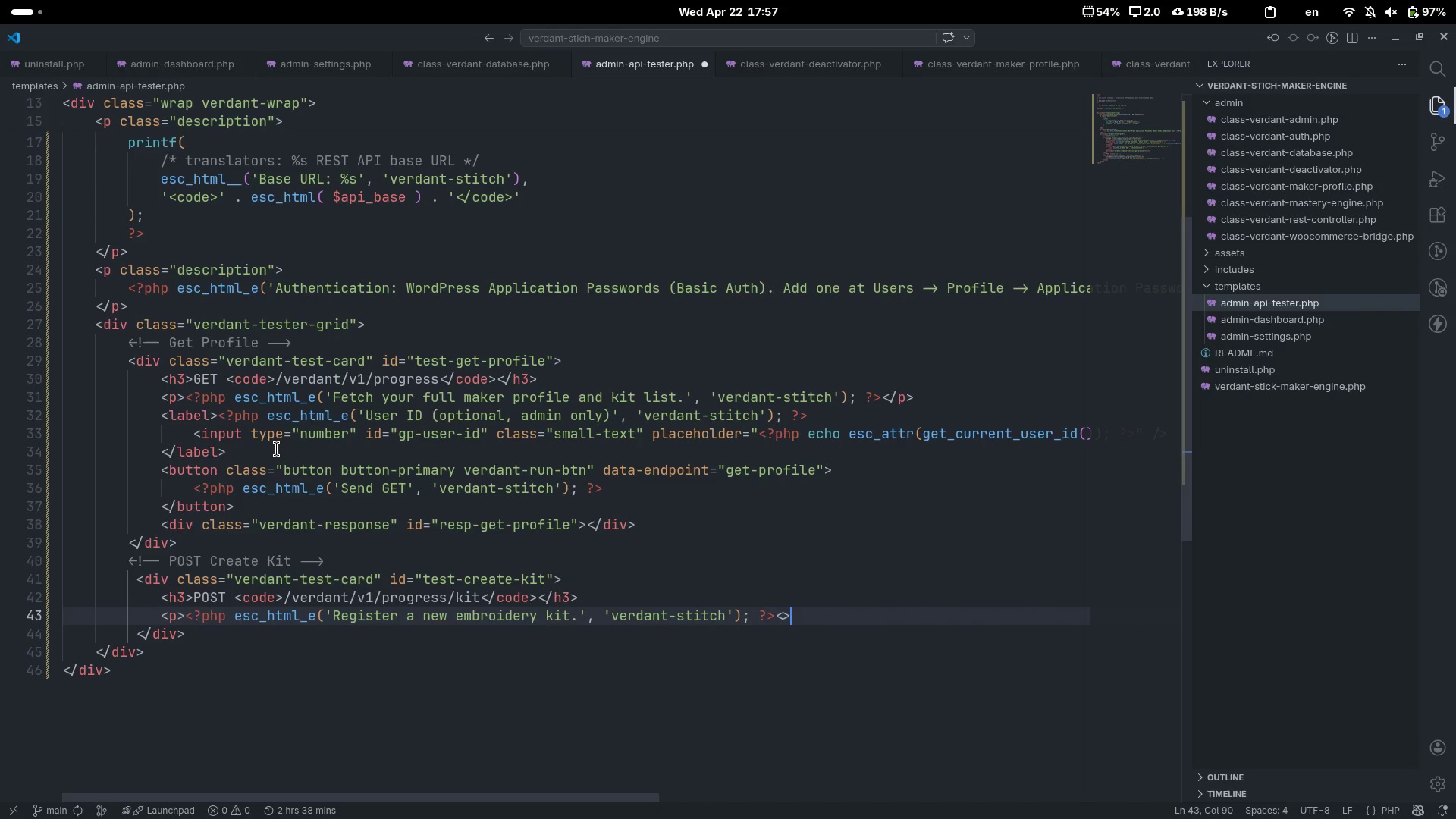 
key(ArrowLeft)
 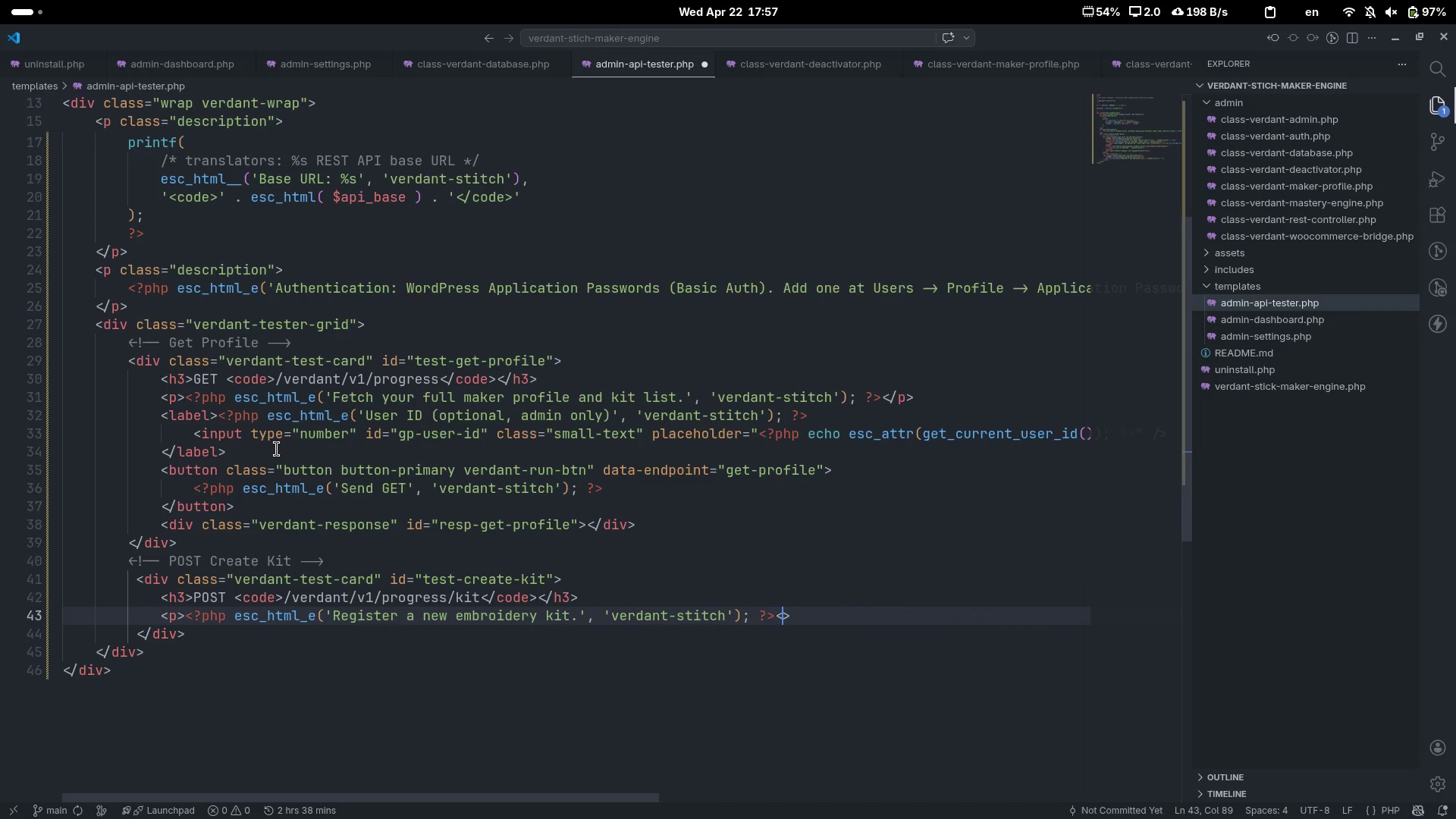 
key(Slash)
 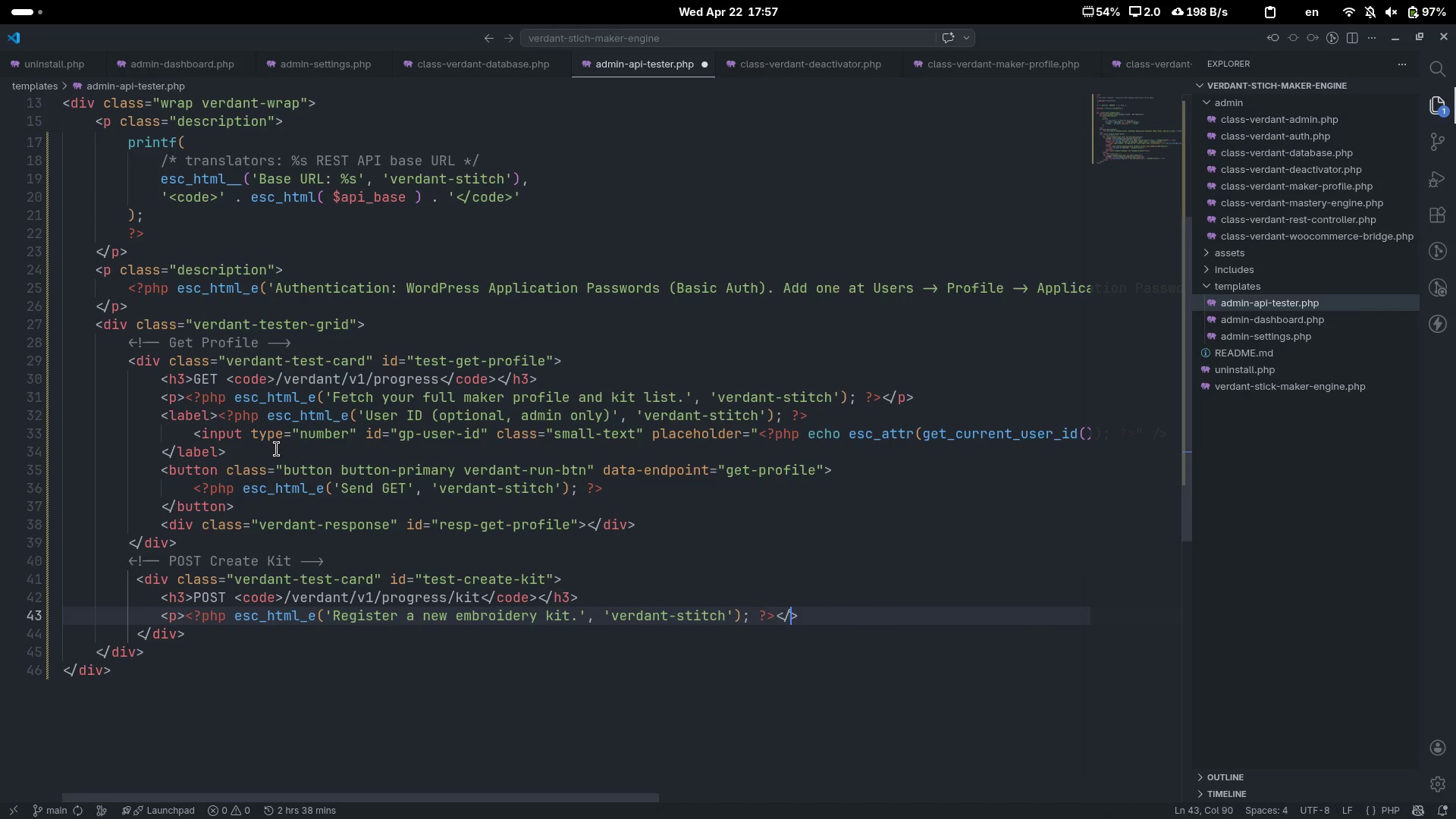 
key(P)
 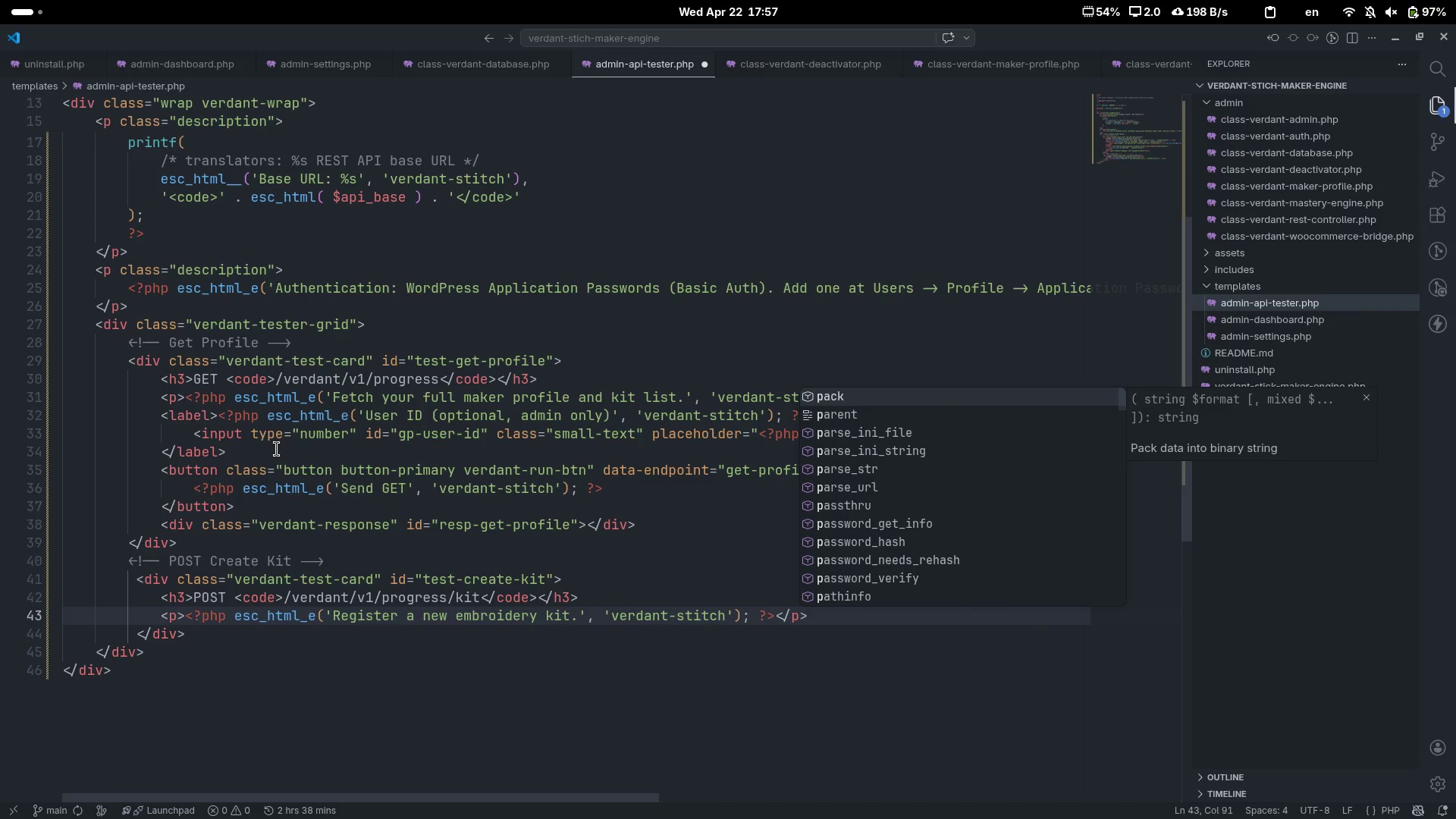 
key(Escape)
 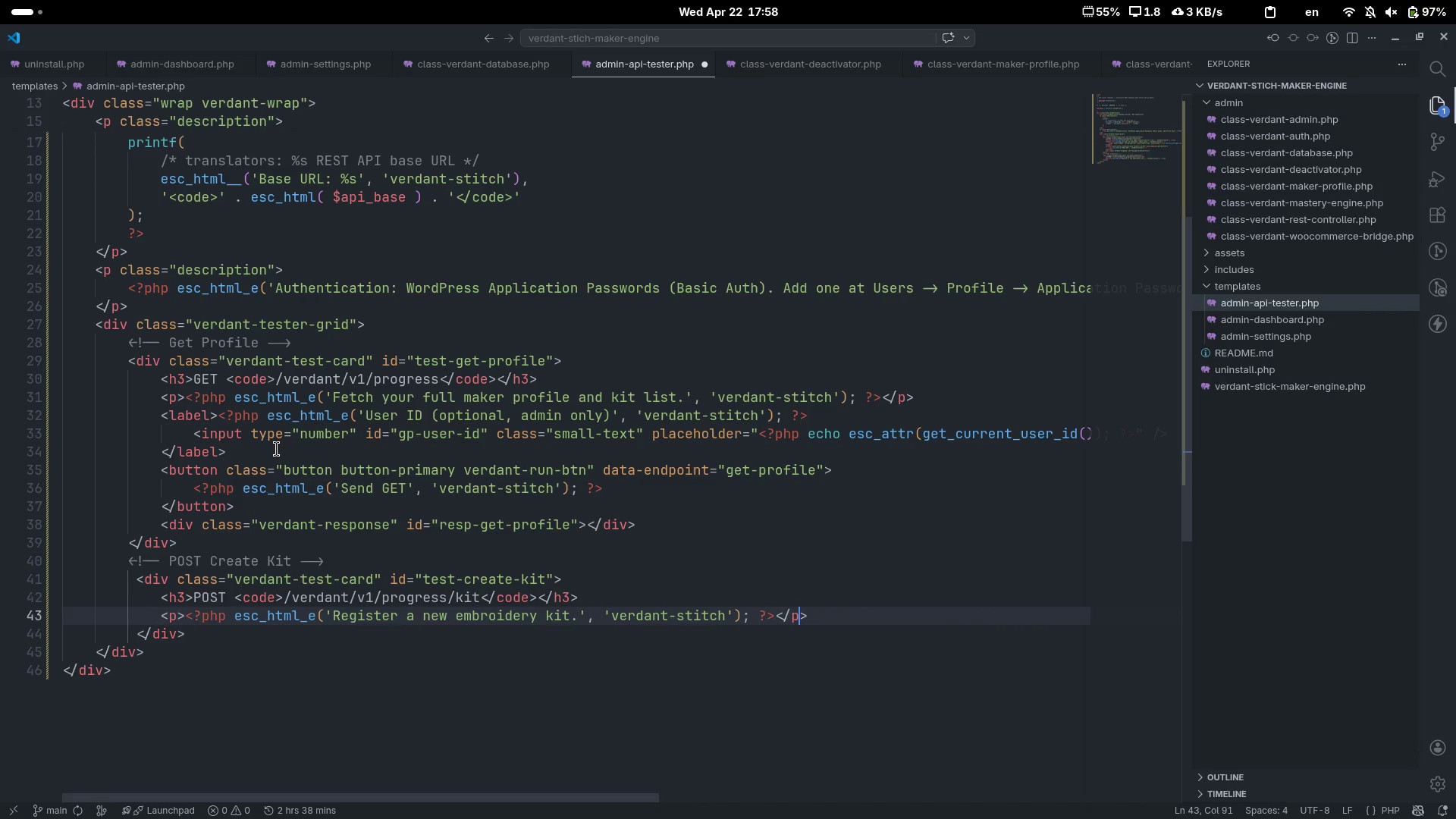 
key(ArrowRight)
 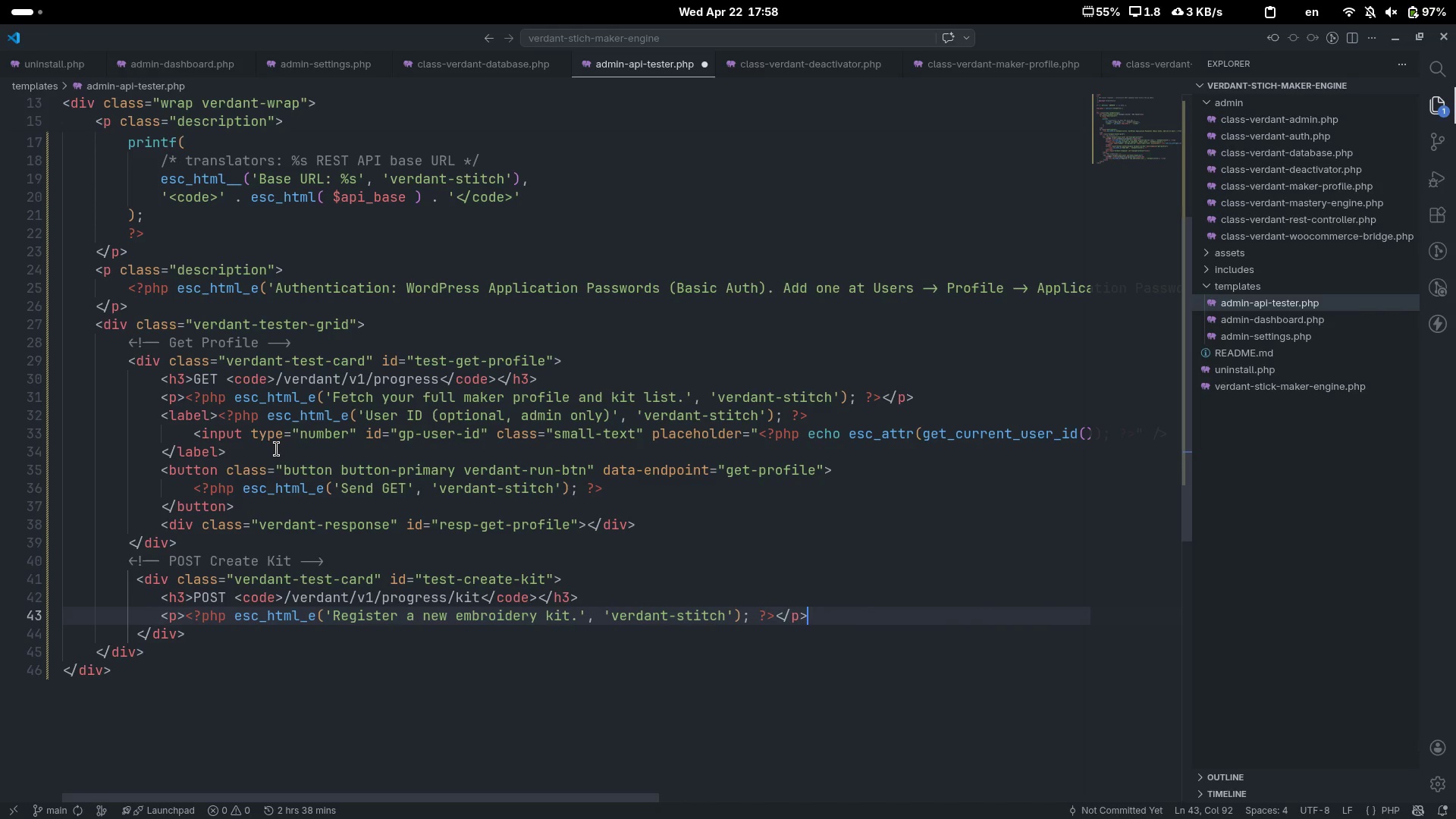 
key(Enter)
 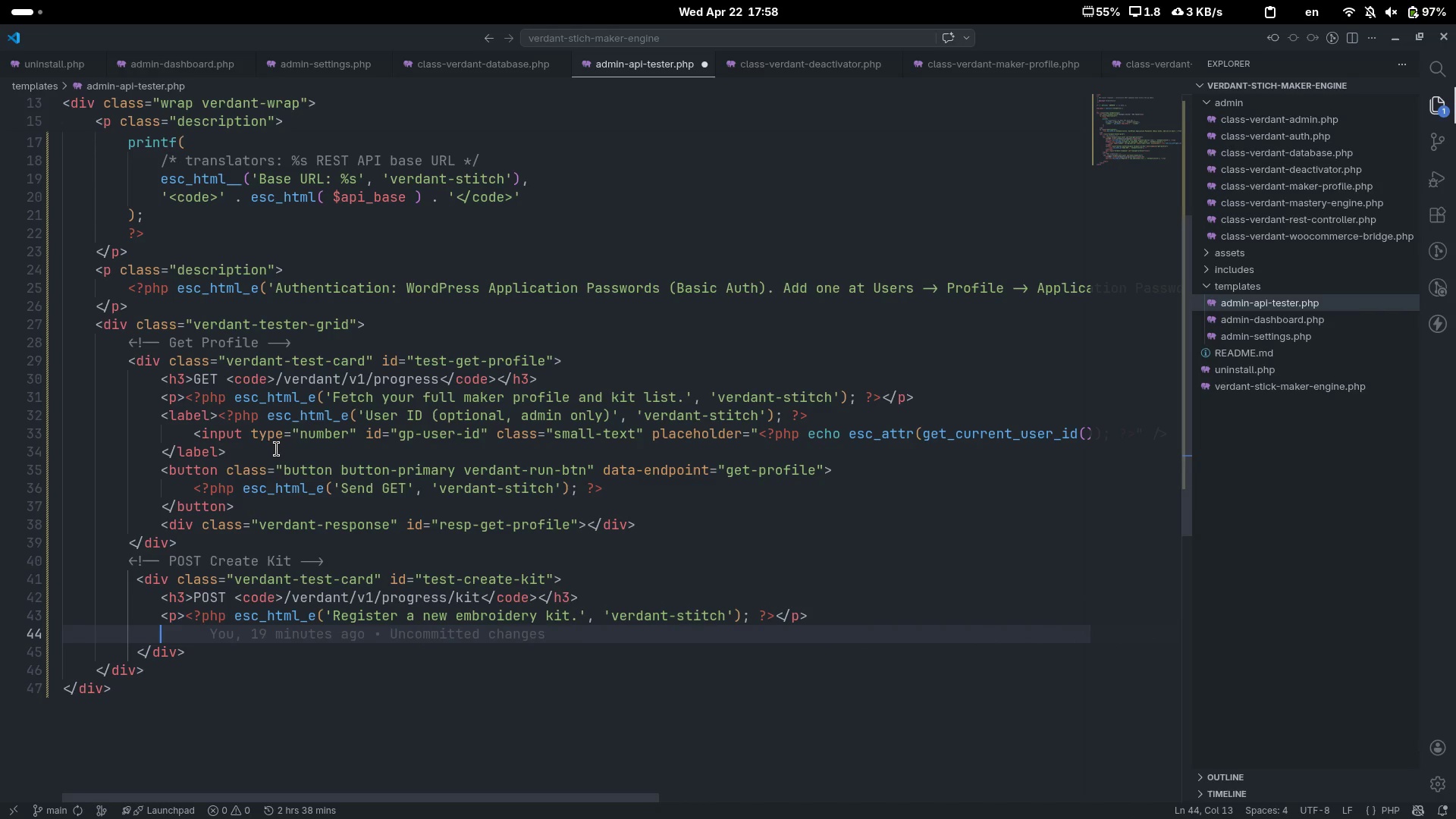 
key(Shift+Comma)
 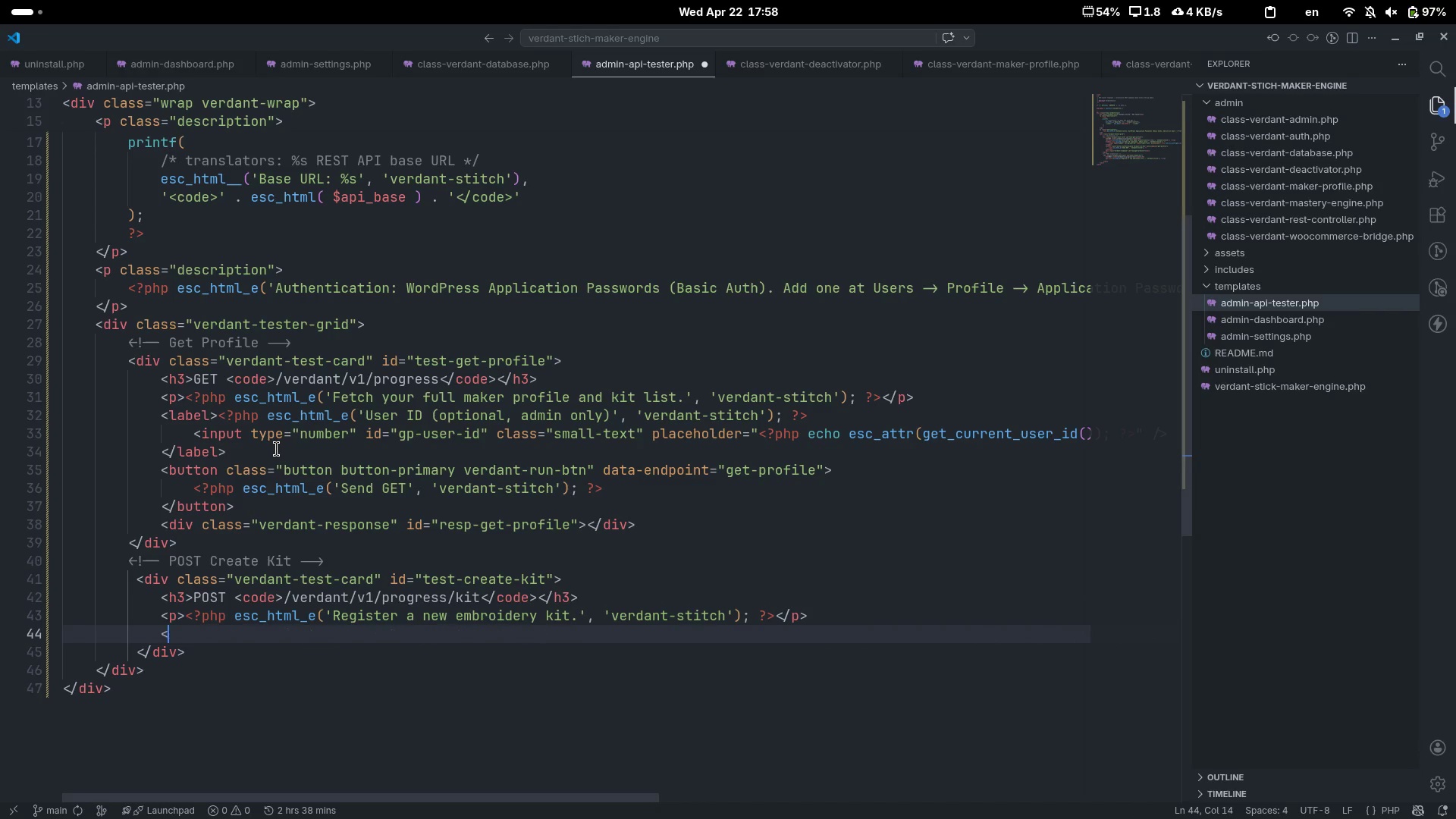 
key(Shift+Period)
 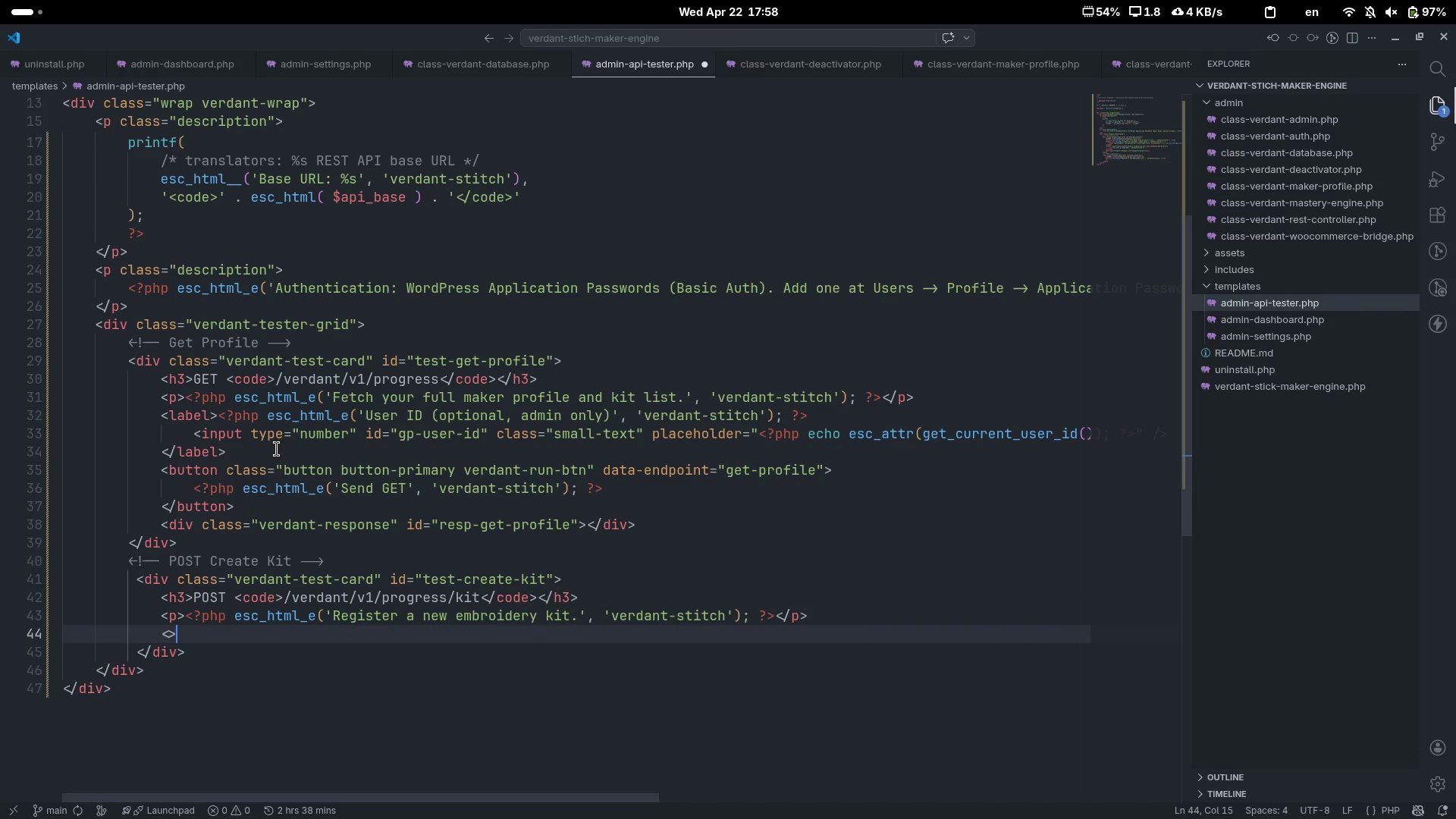 
key(ArrowLeft)
 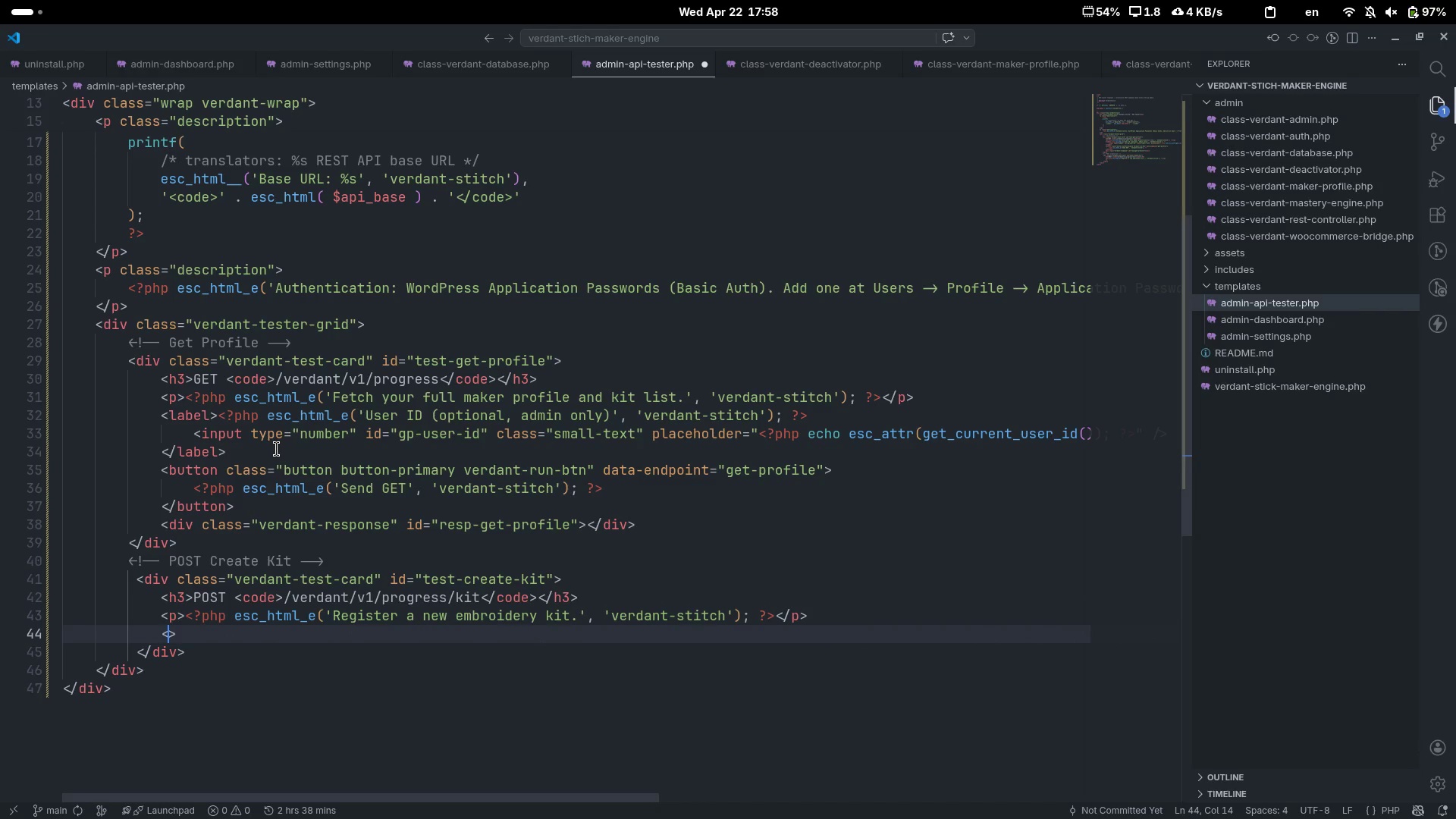 
type(label)
key(Escape)
 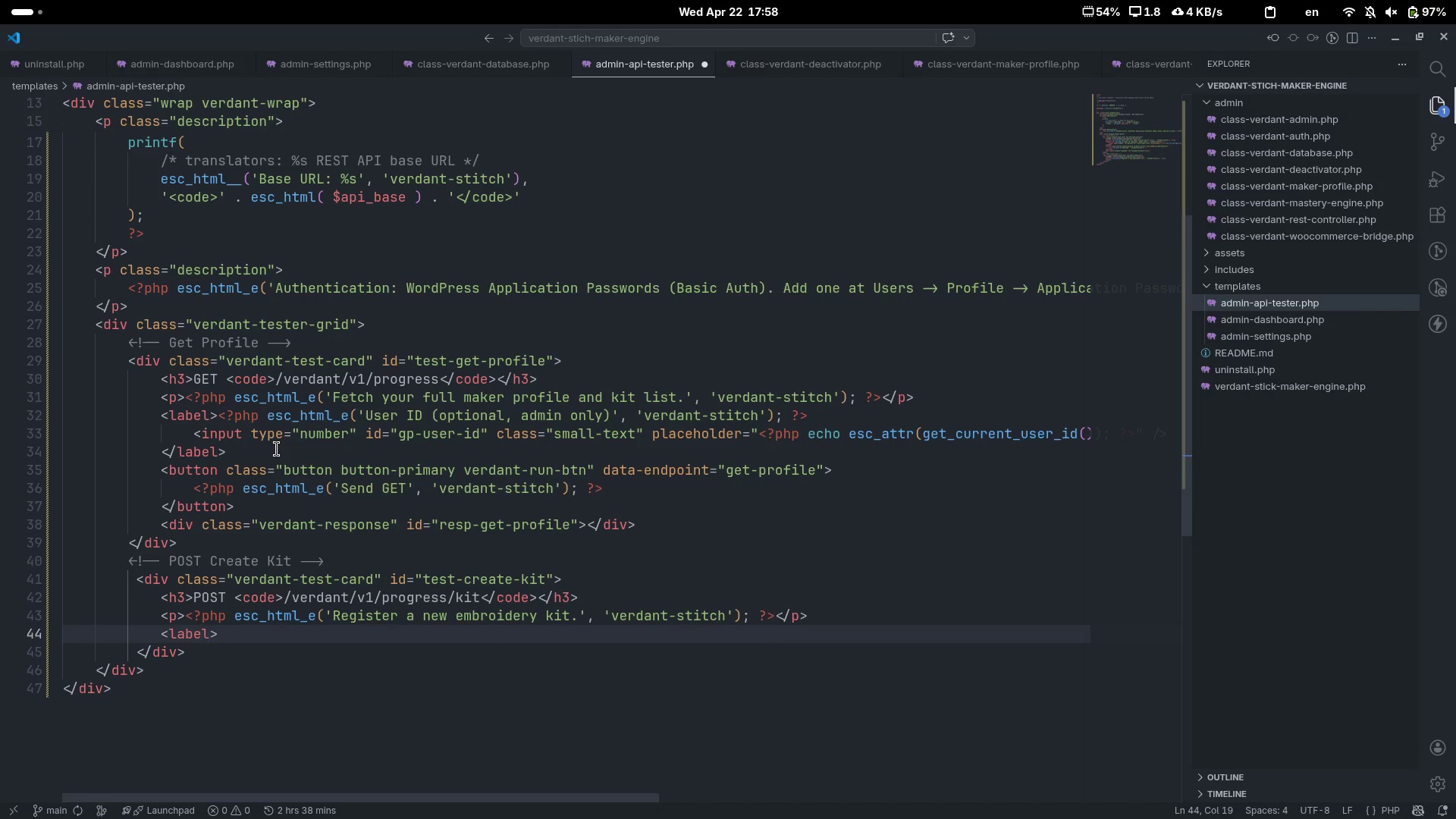 
key(ArrowRight)
 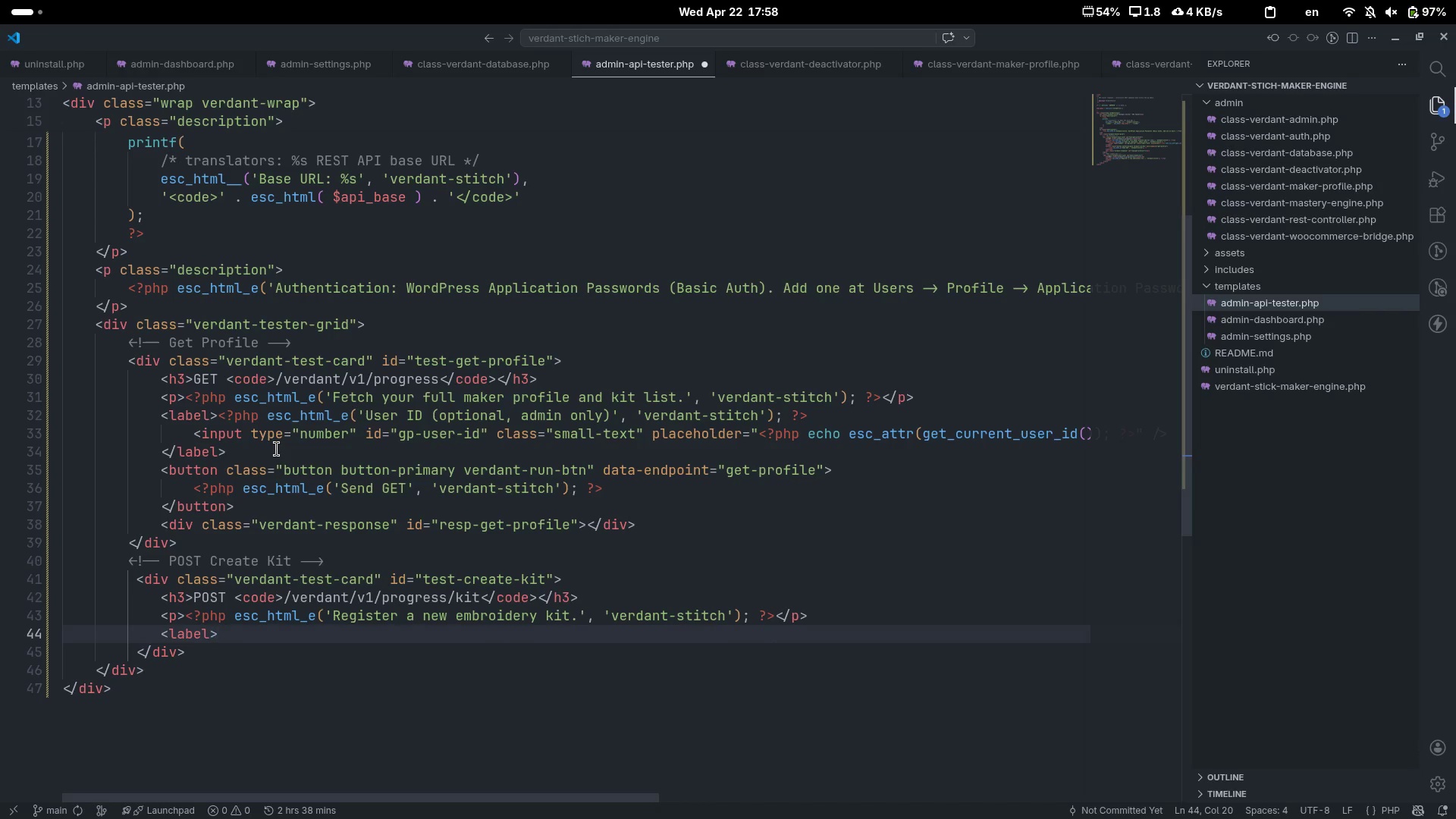 
key(Shift+ShiftLeft)
 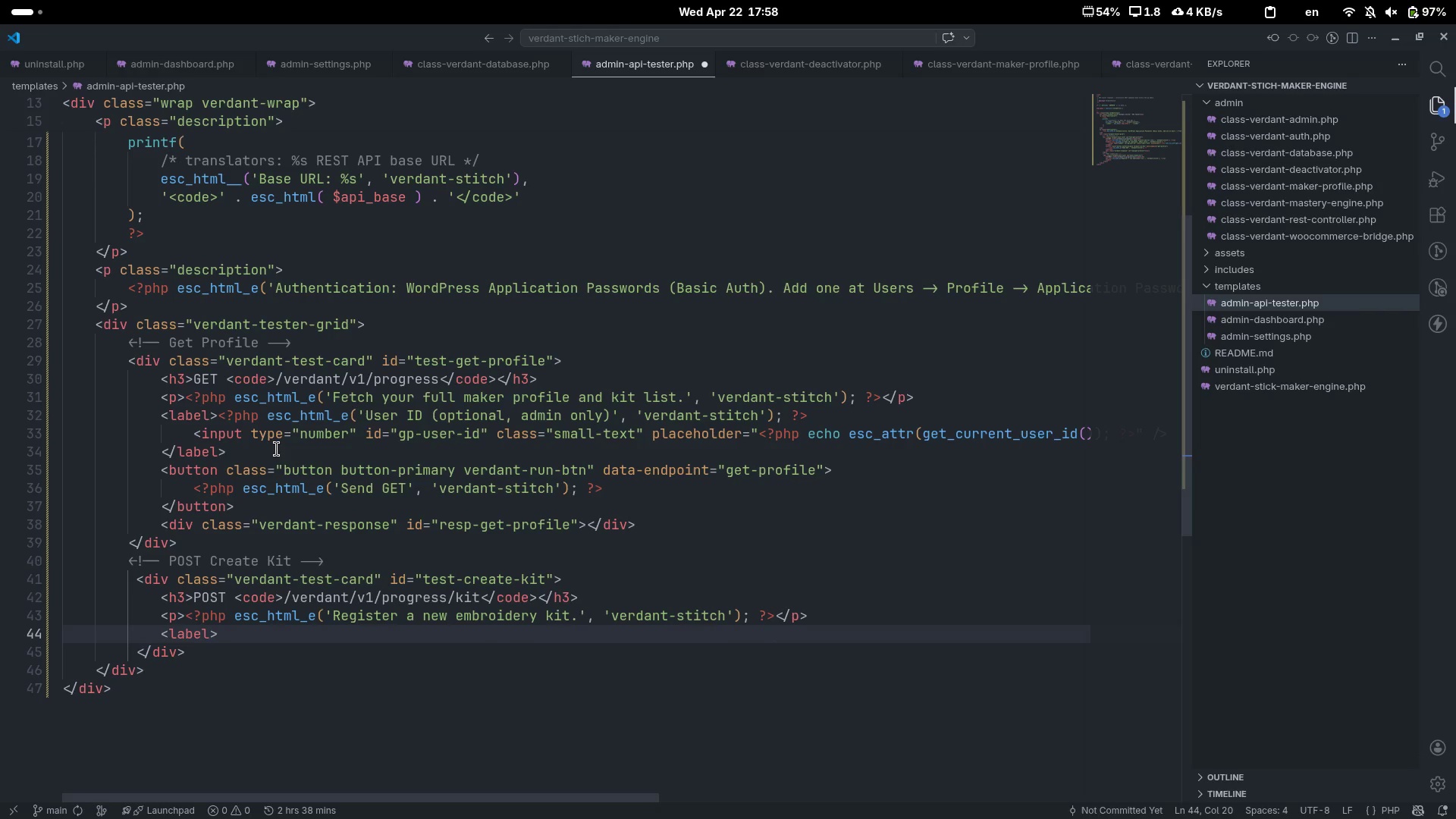 
key(Shift+Comma)
 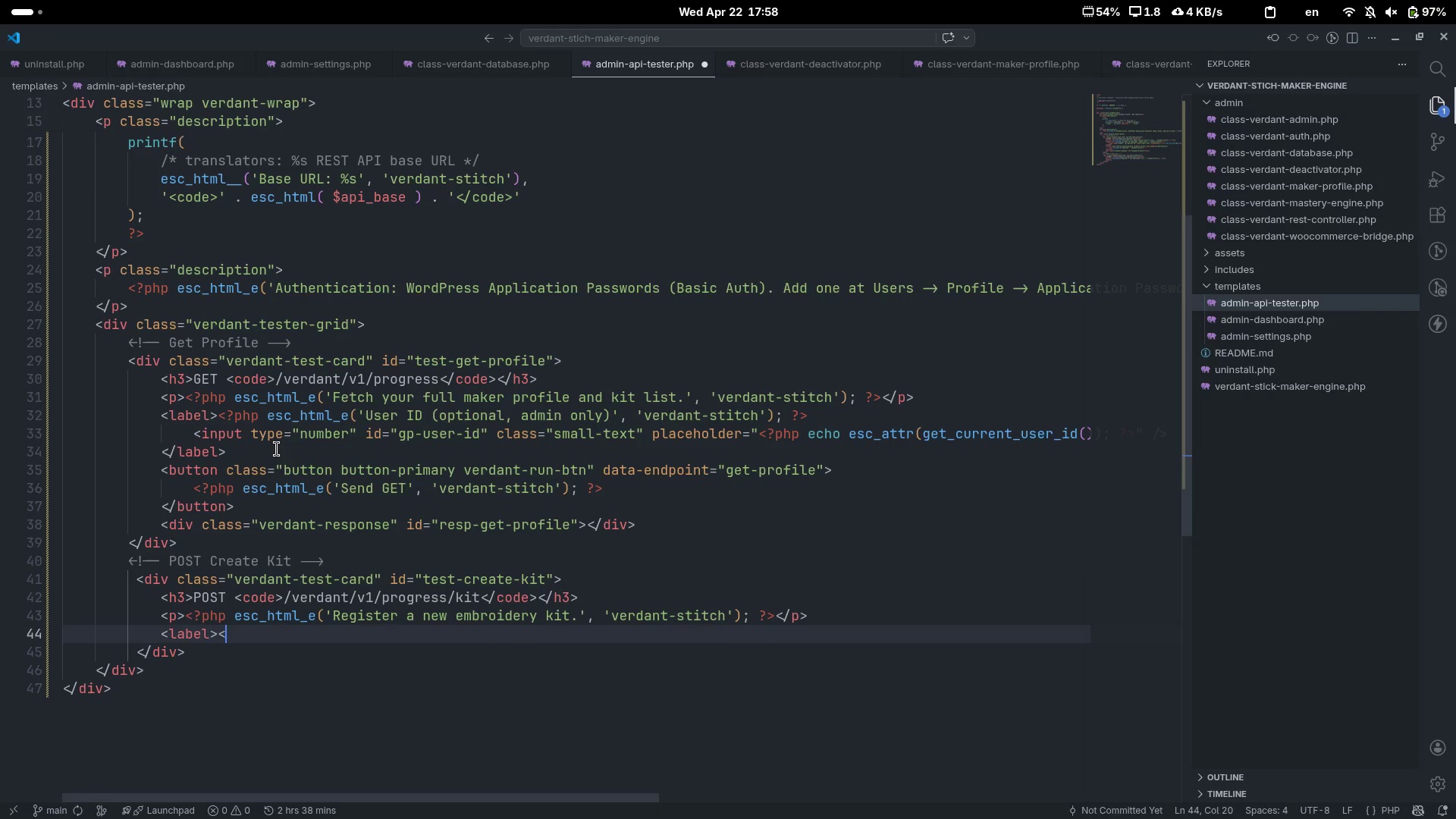 
key(Shift+Period)
 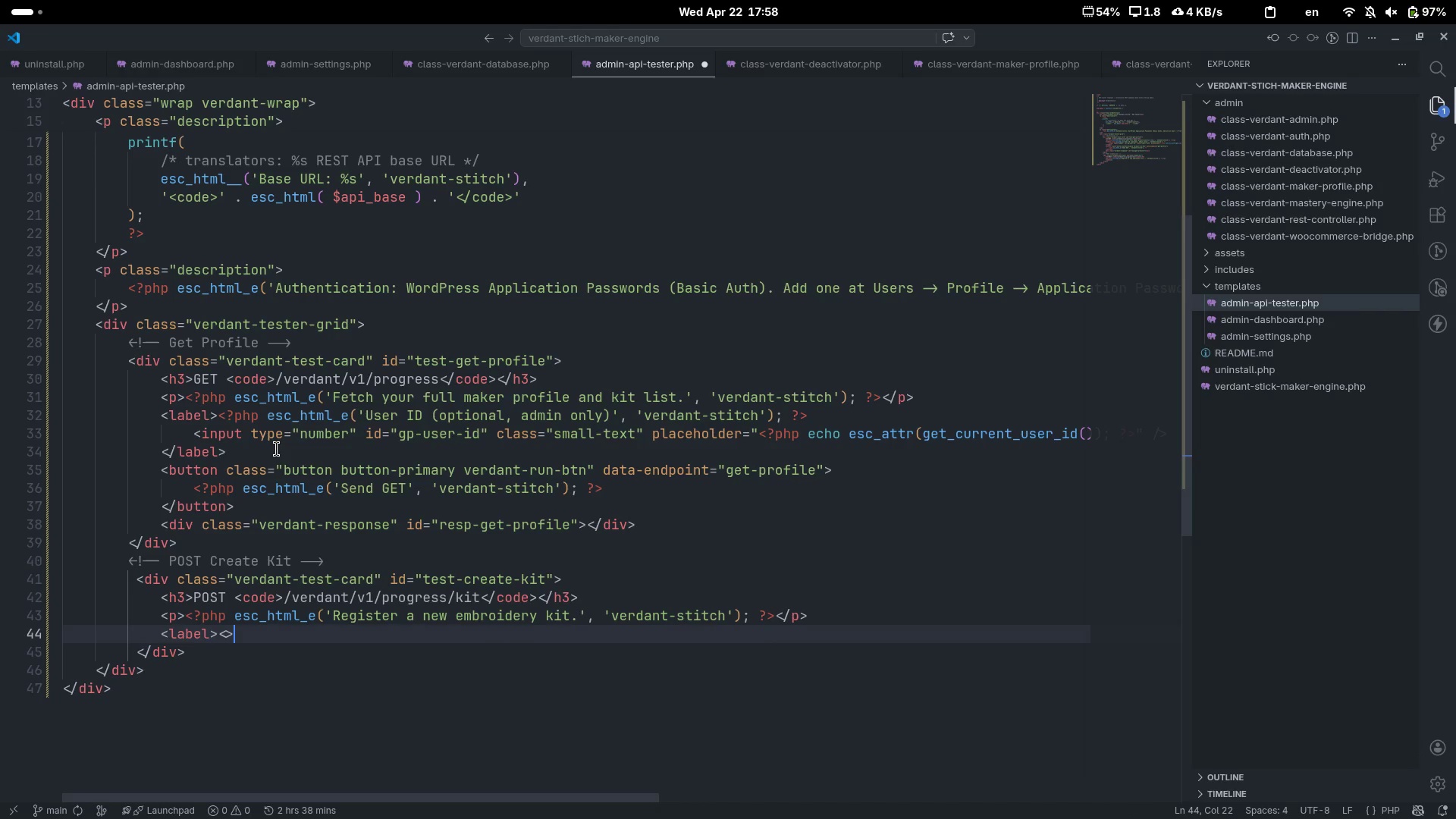 
key(ArrowLeft)
 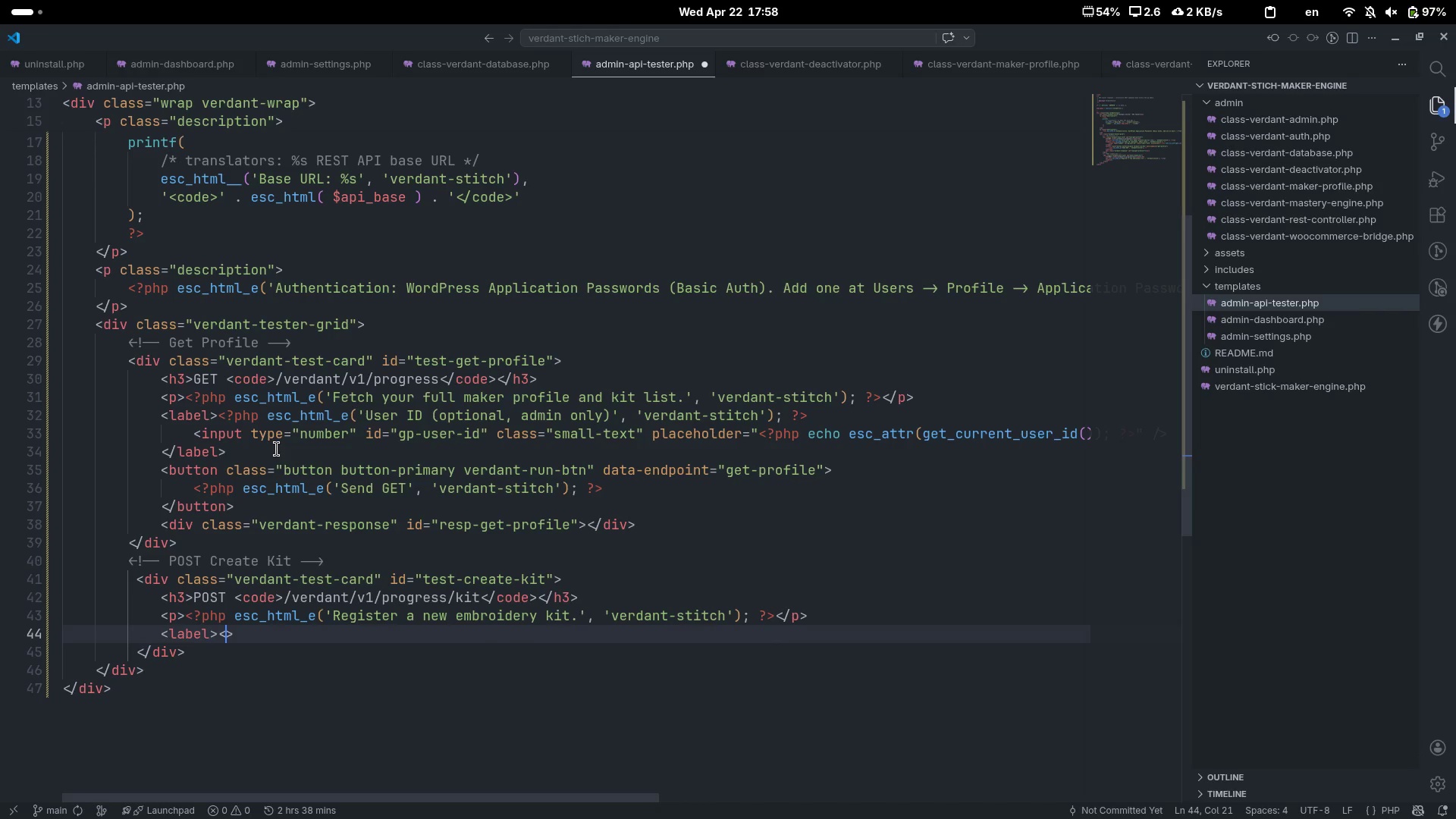 
type(/label)
key(Escape)
 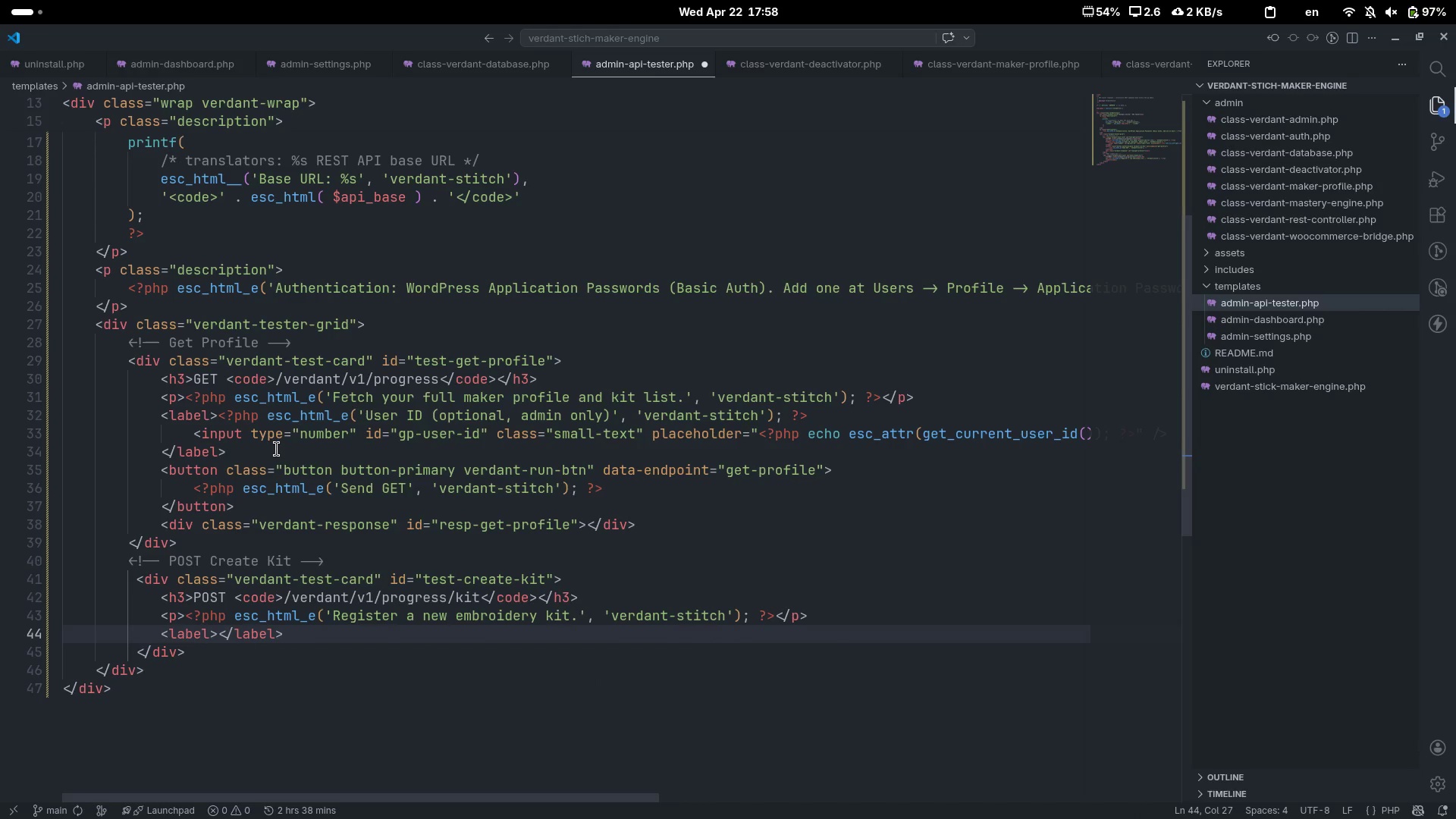 
key(Control+ControlLeft)
 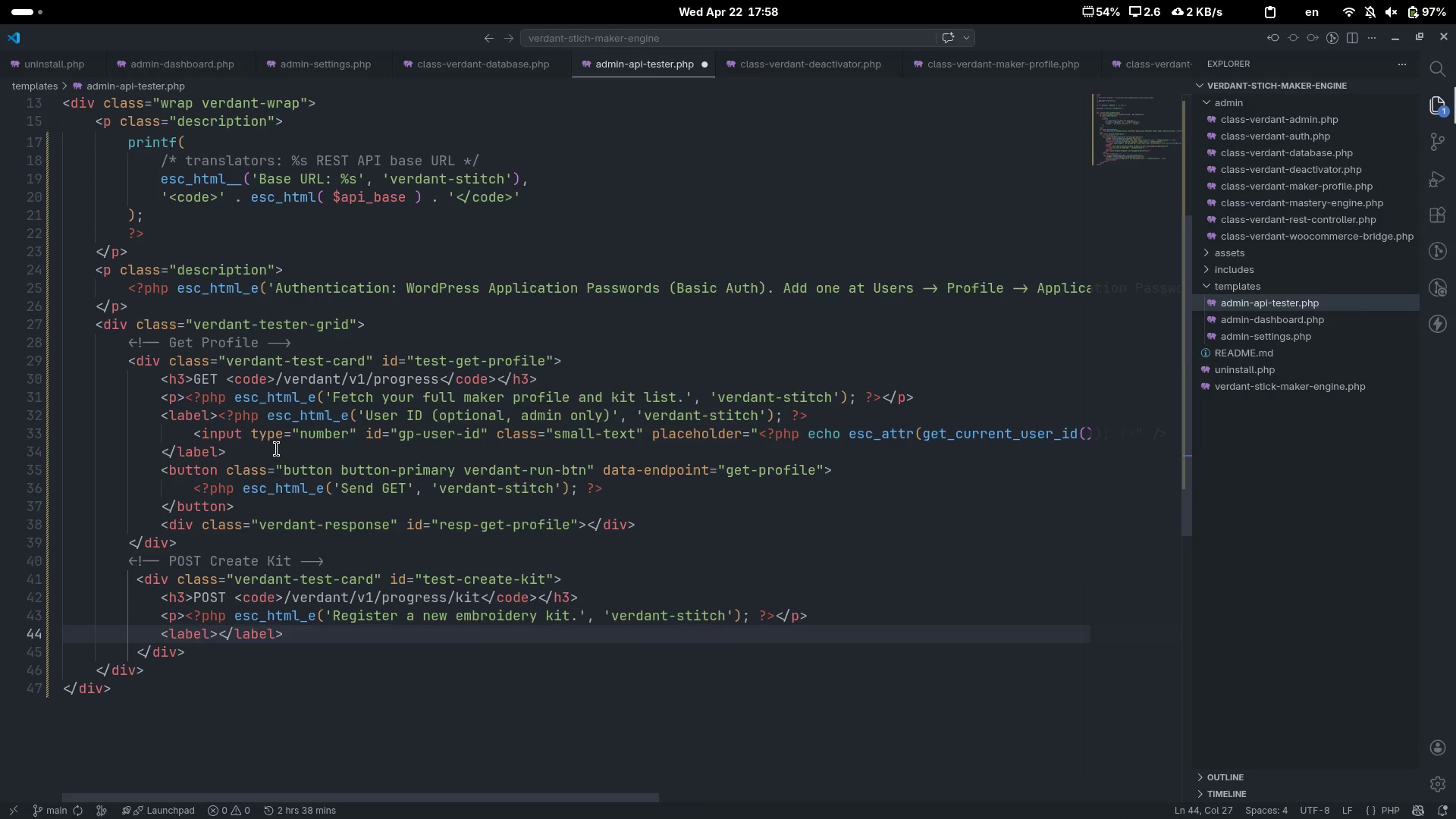 
key(Control+ArrowLeft)
 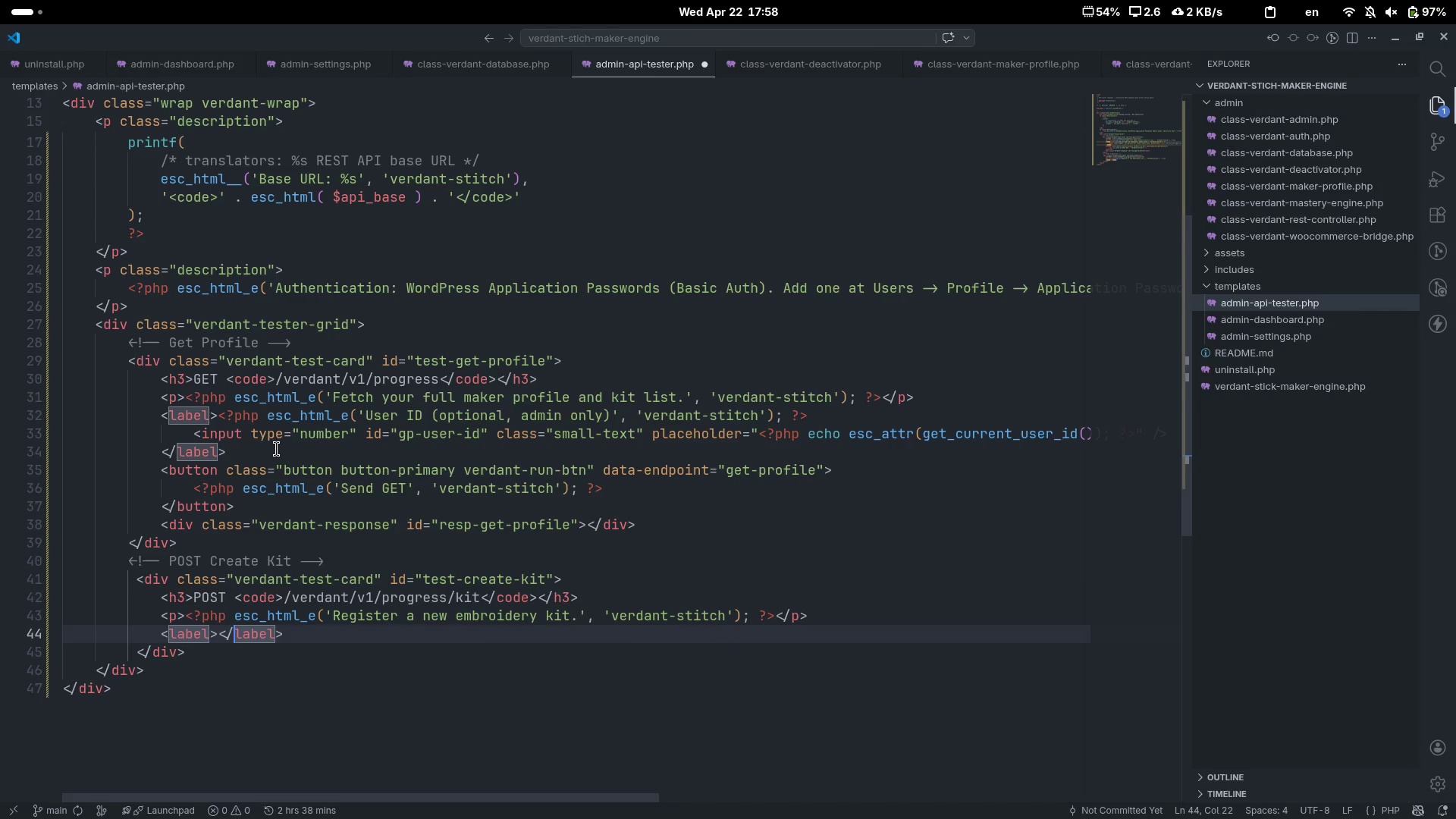 
key(ArrowLeft)
 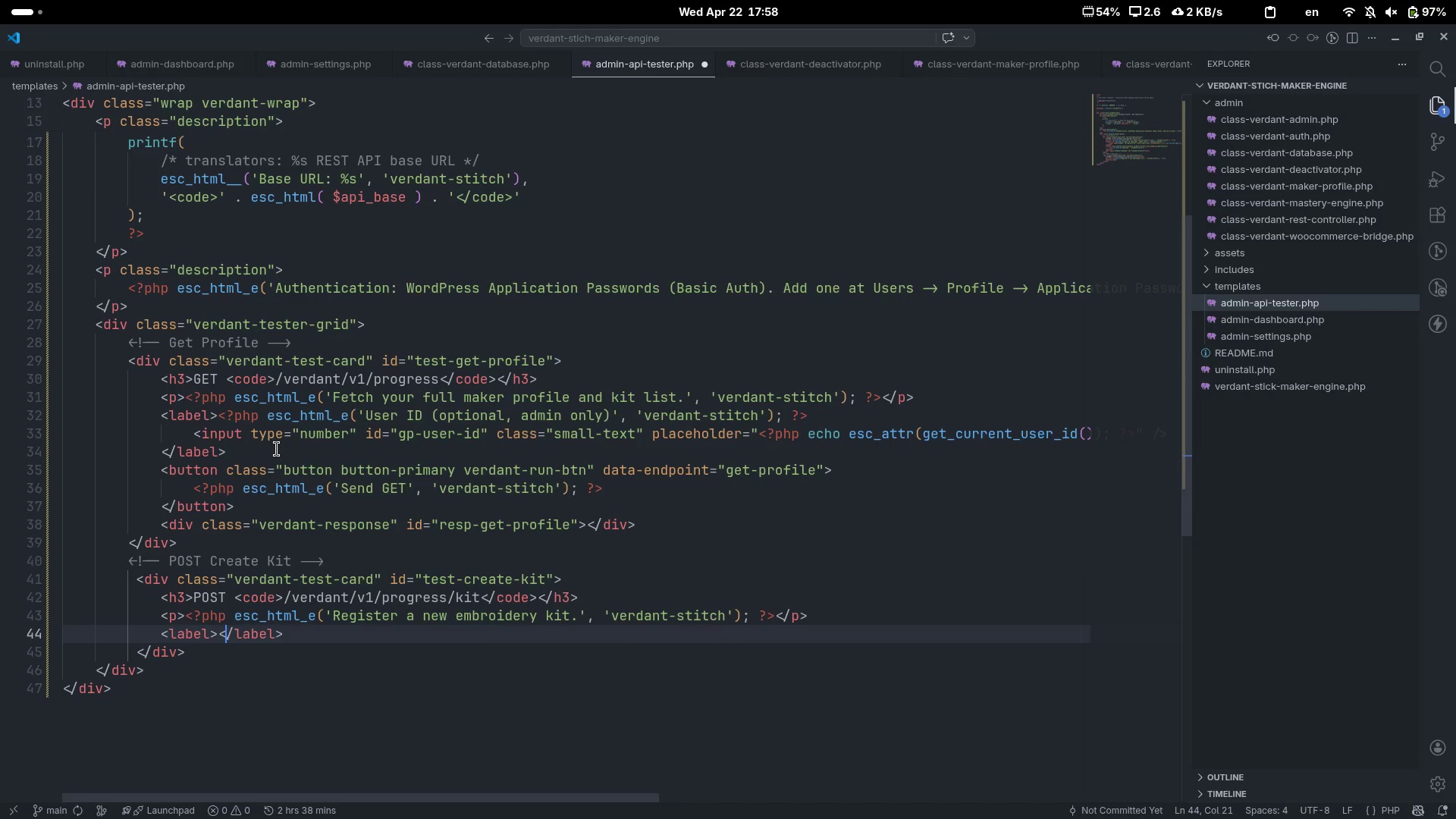 
key(ArrowLeft)
 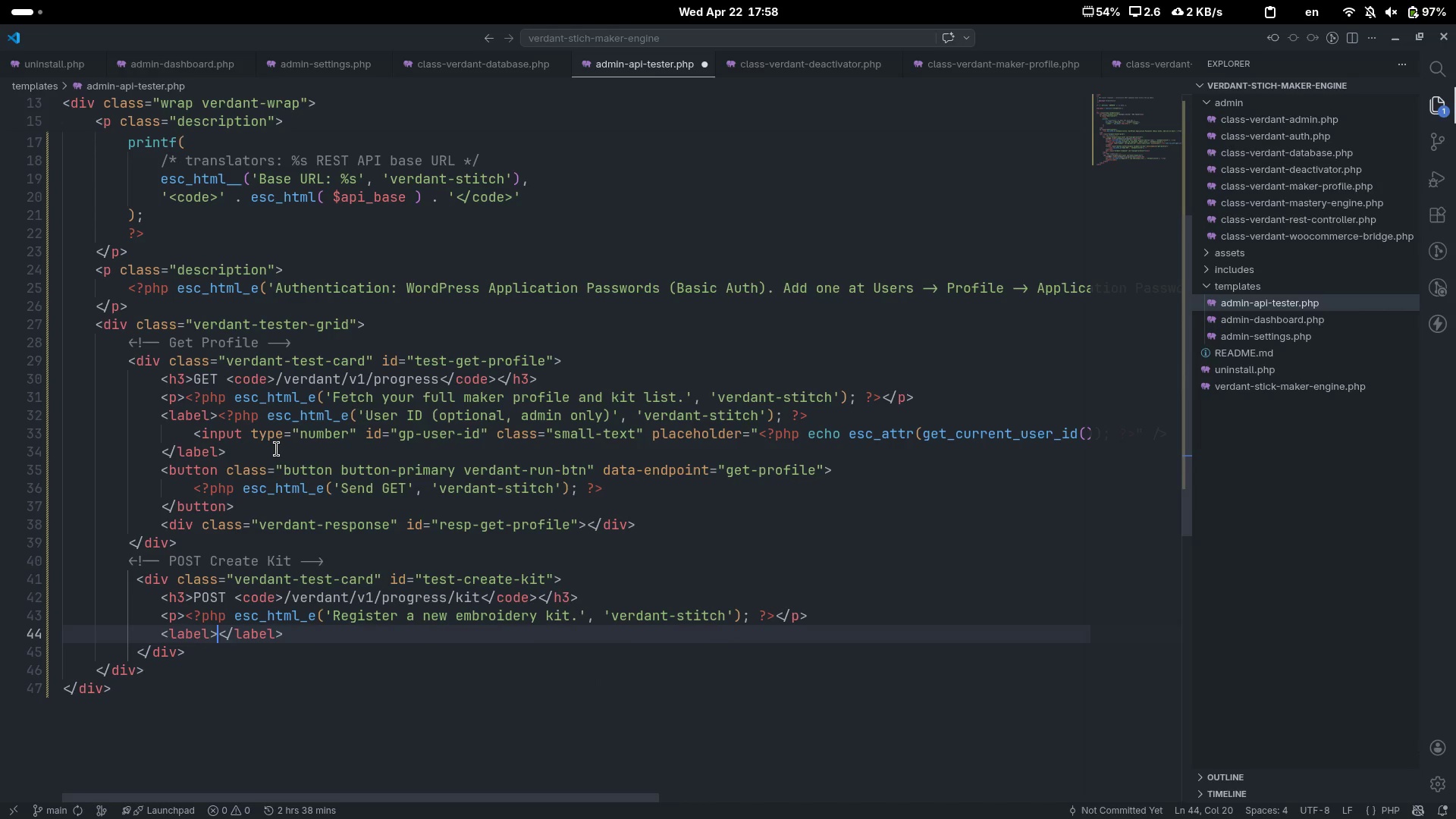 
key(Enter)
 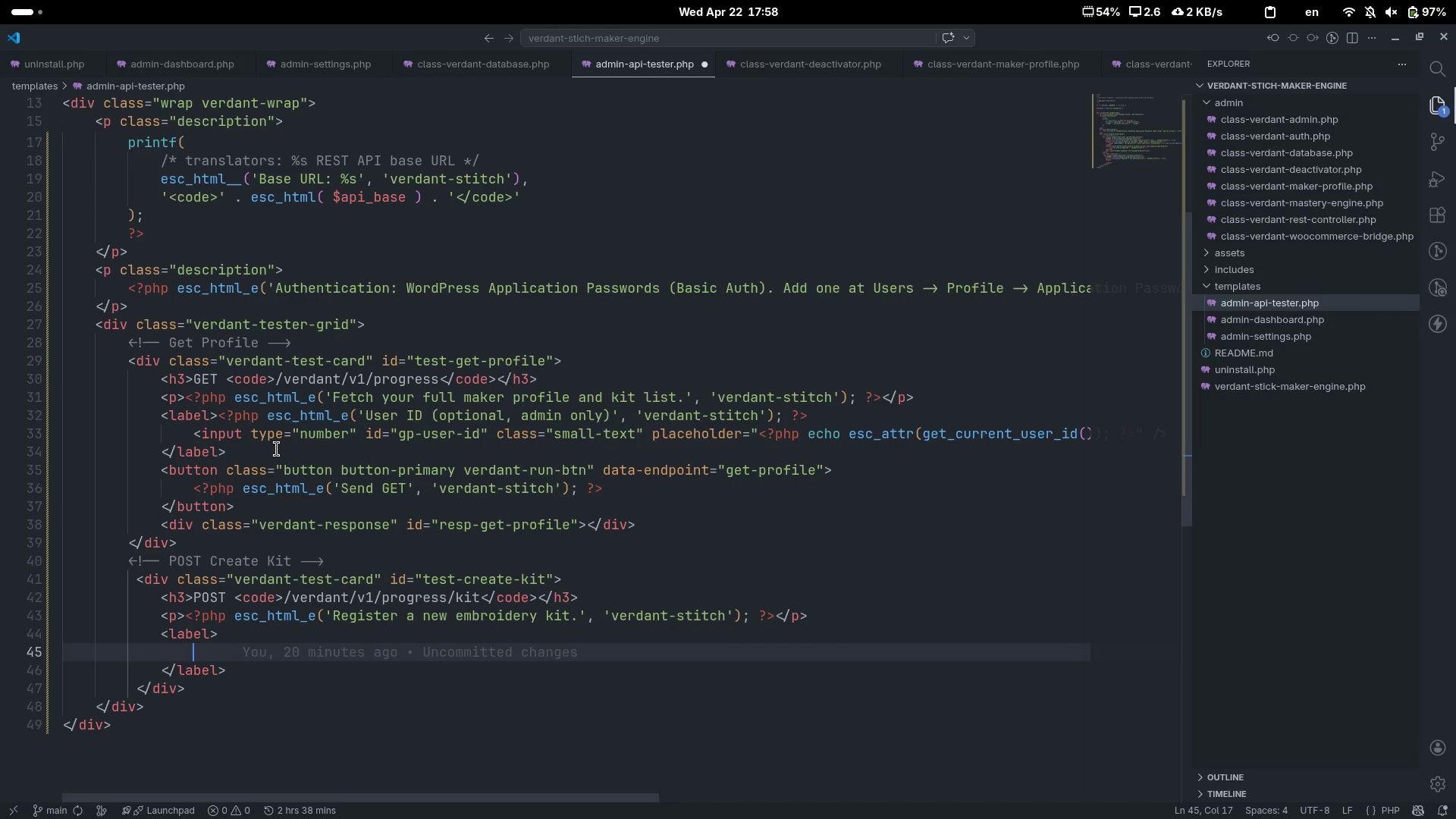 
key(ArrowUp)
 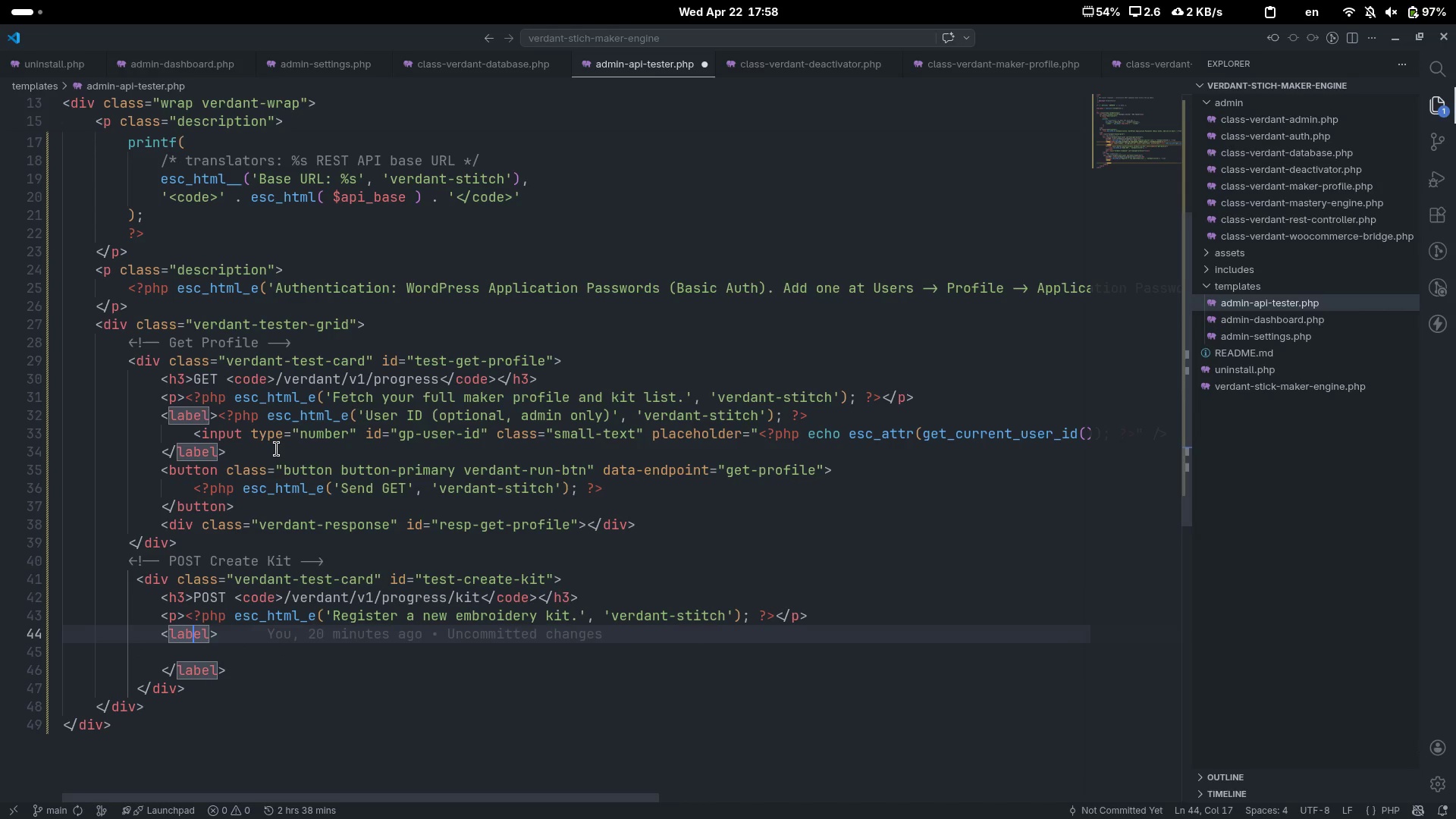 
key(Control+ControlLeft)
 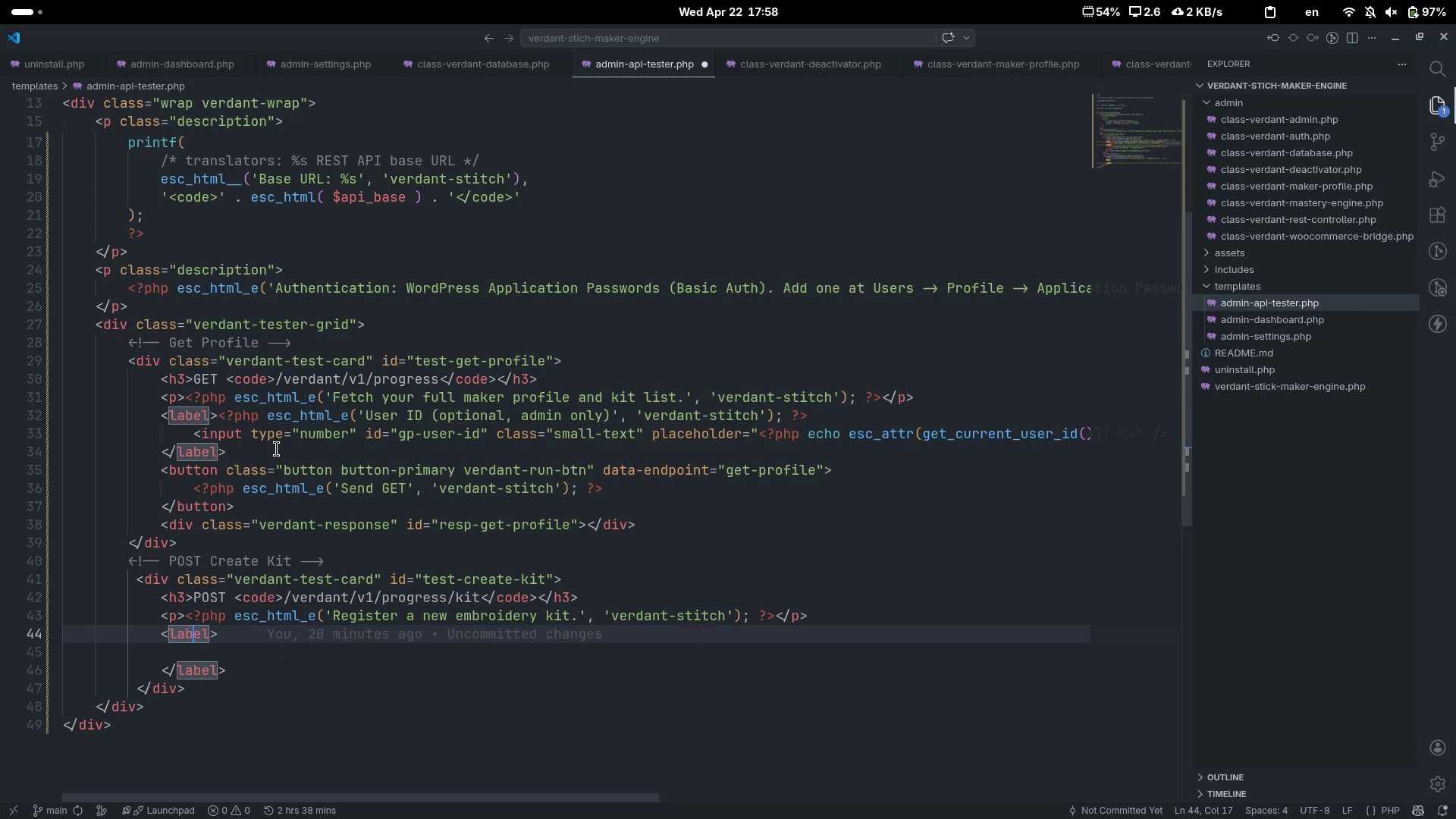 
key(Control+ArrowRight)
 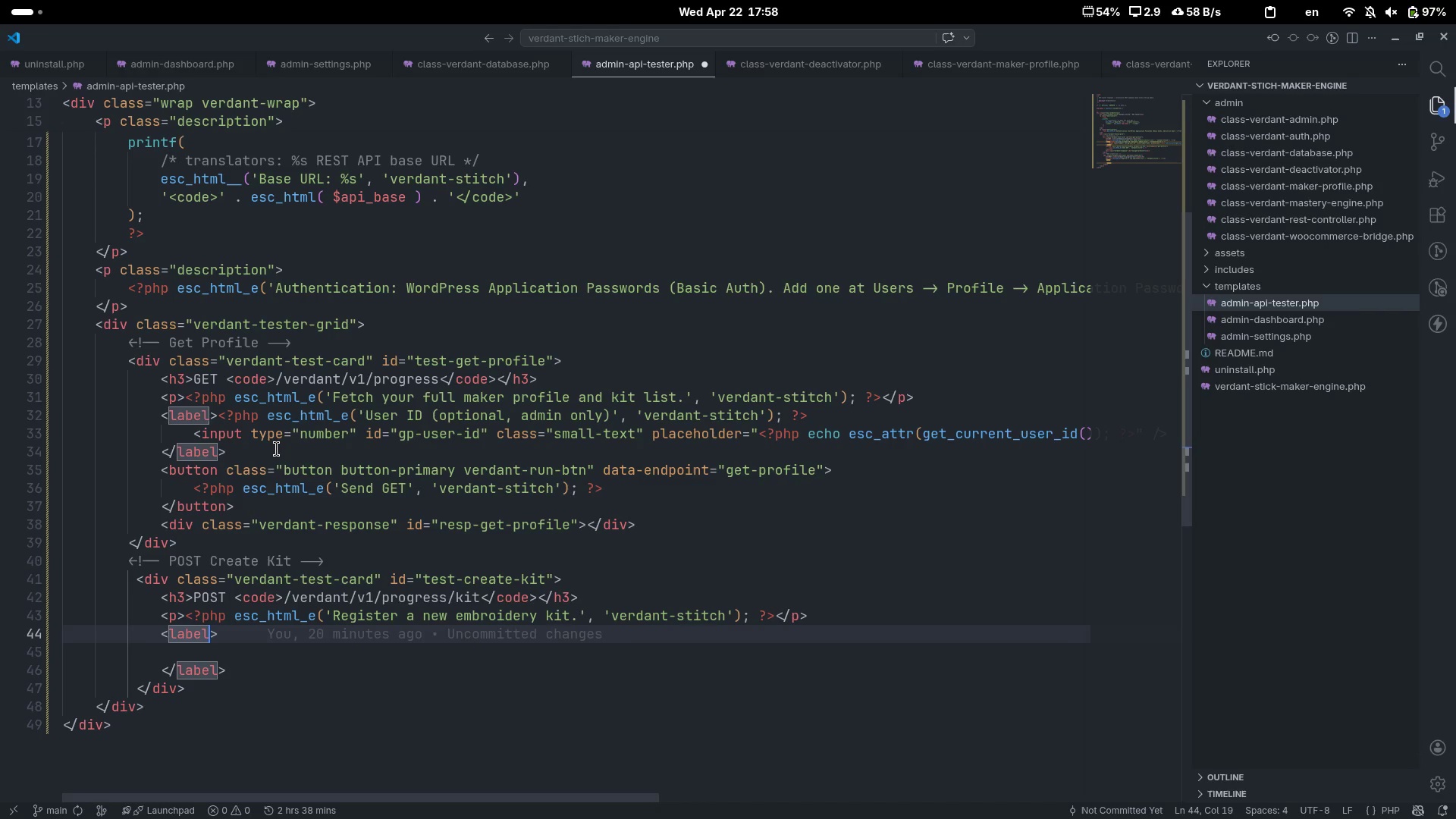 
key(ArrowDown)
 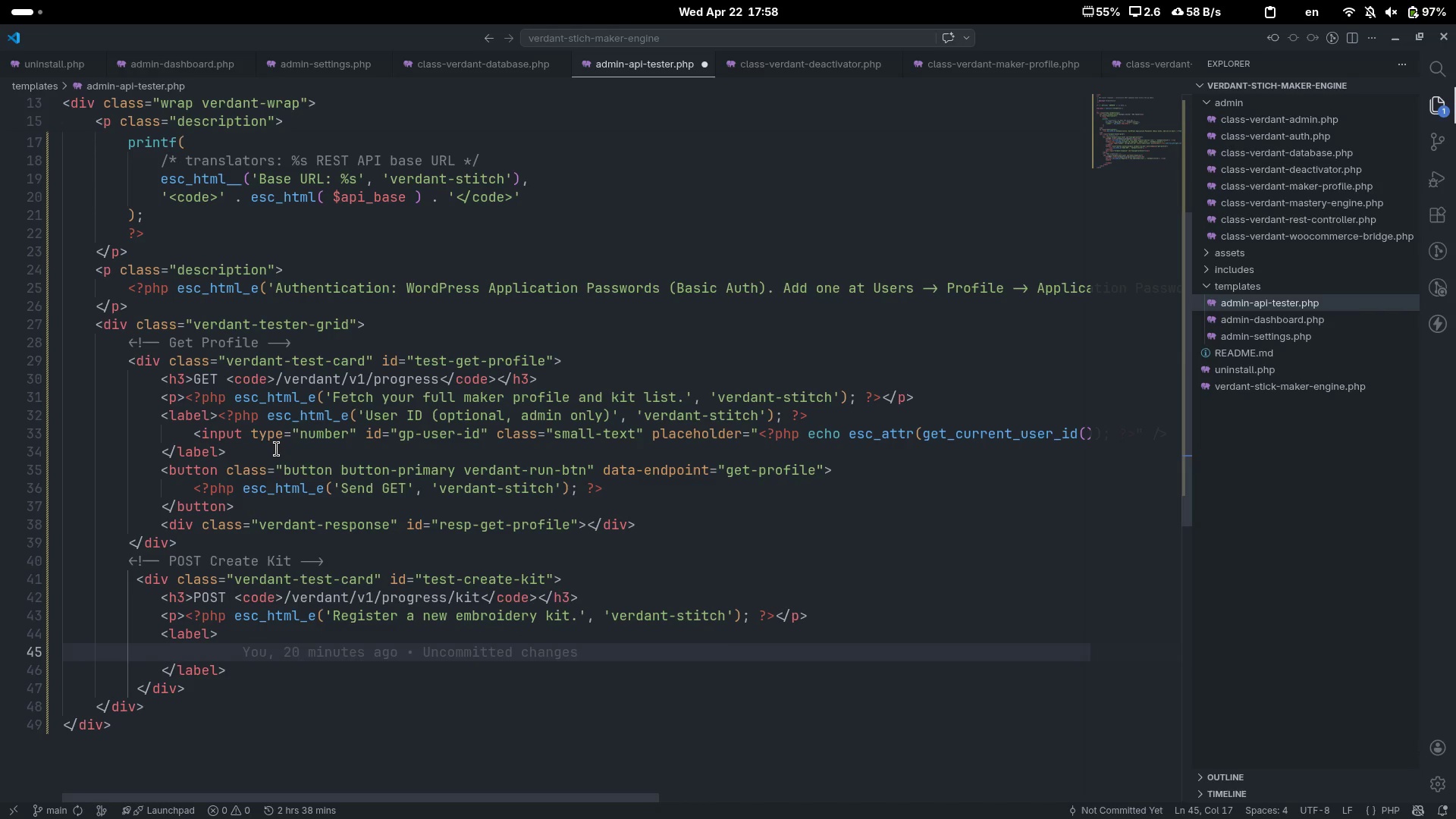 
key(ArrowUp)
 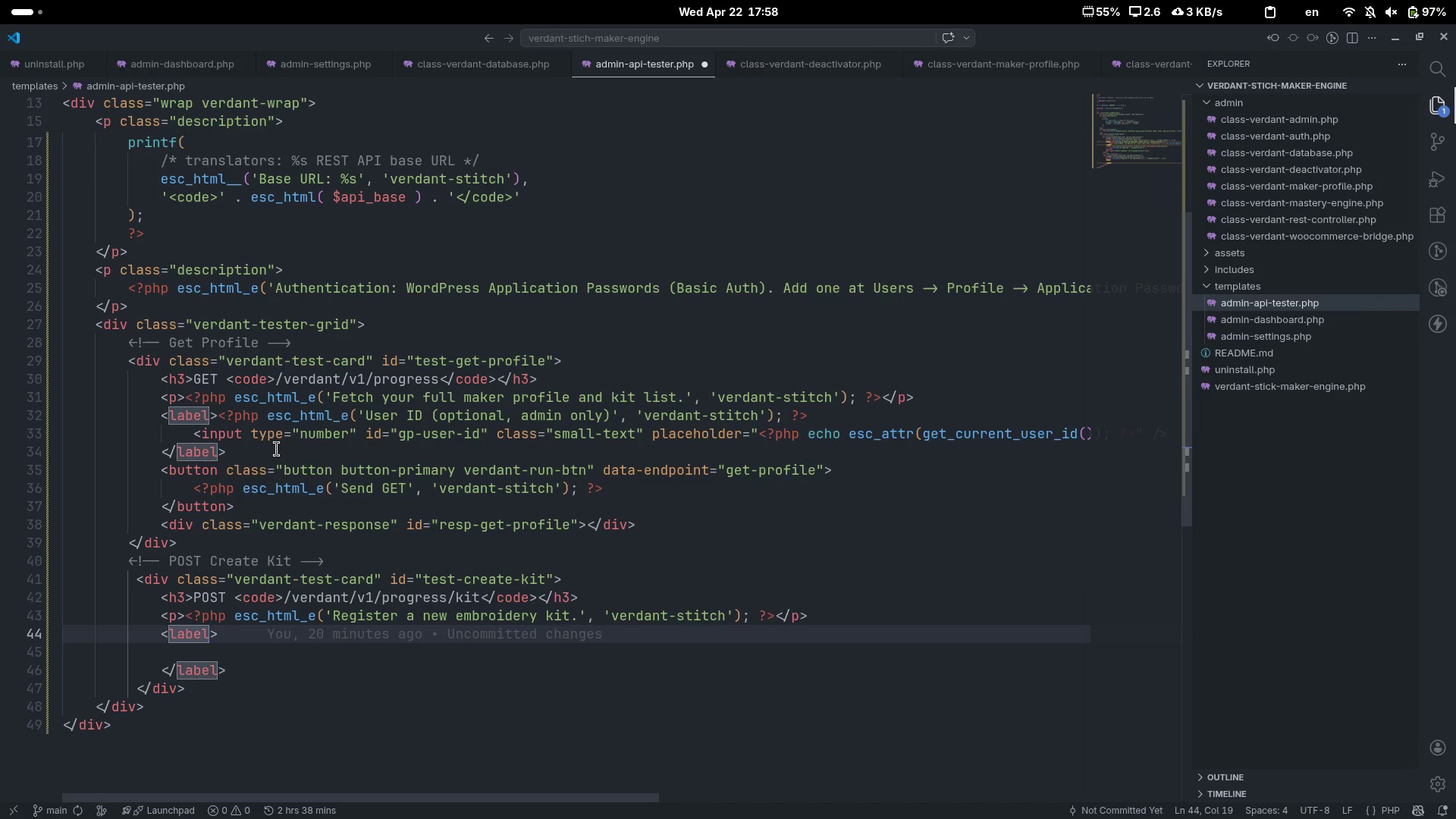 
hold_key(key=ControlLeft, duration=0.61)
 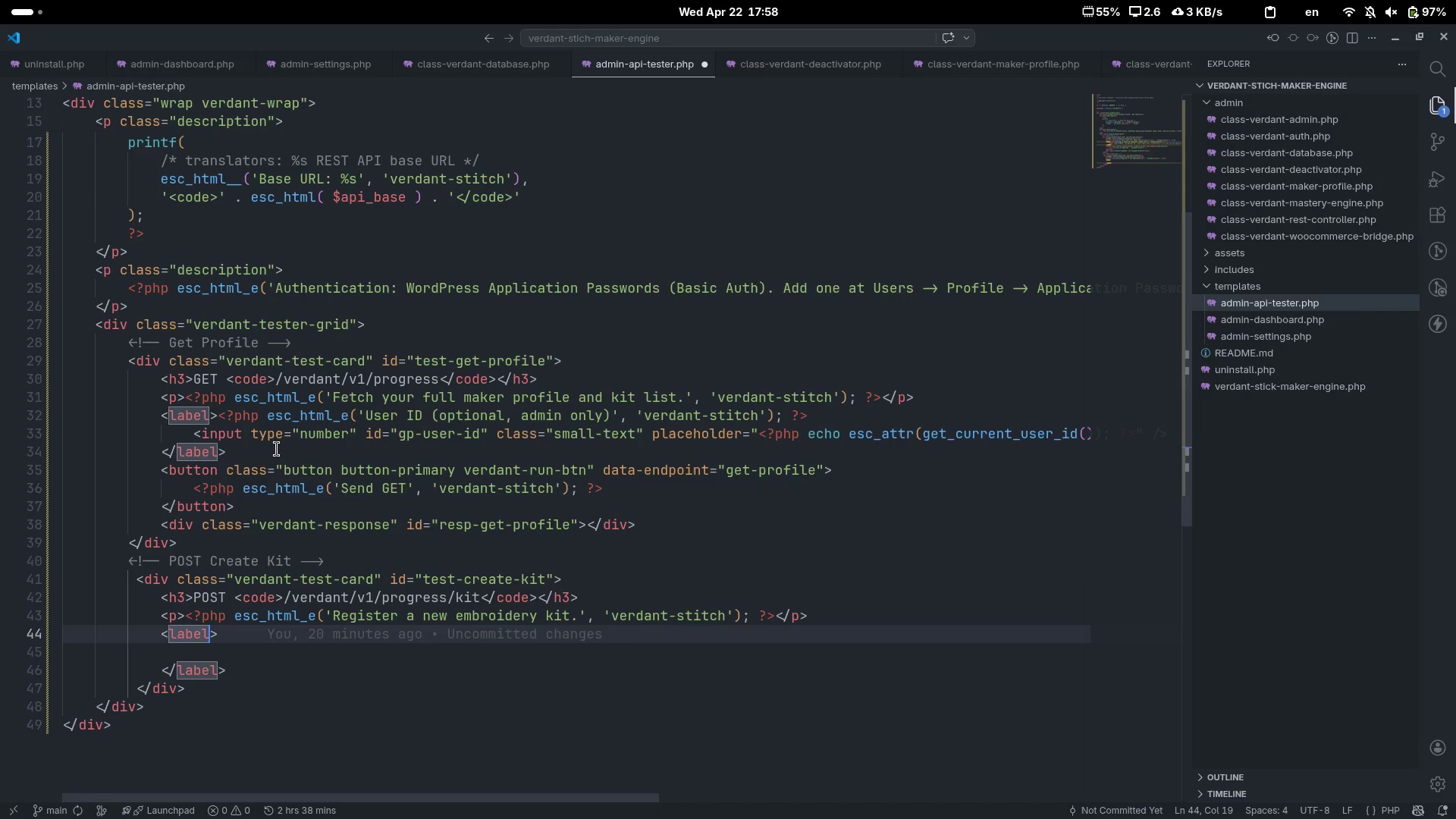 
key(Control+ArrowRight)
 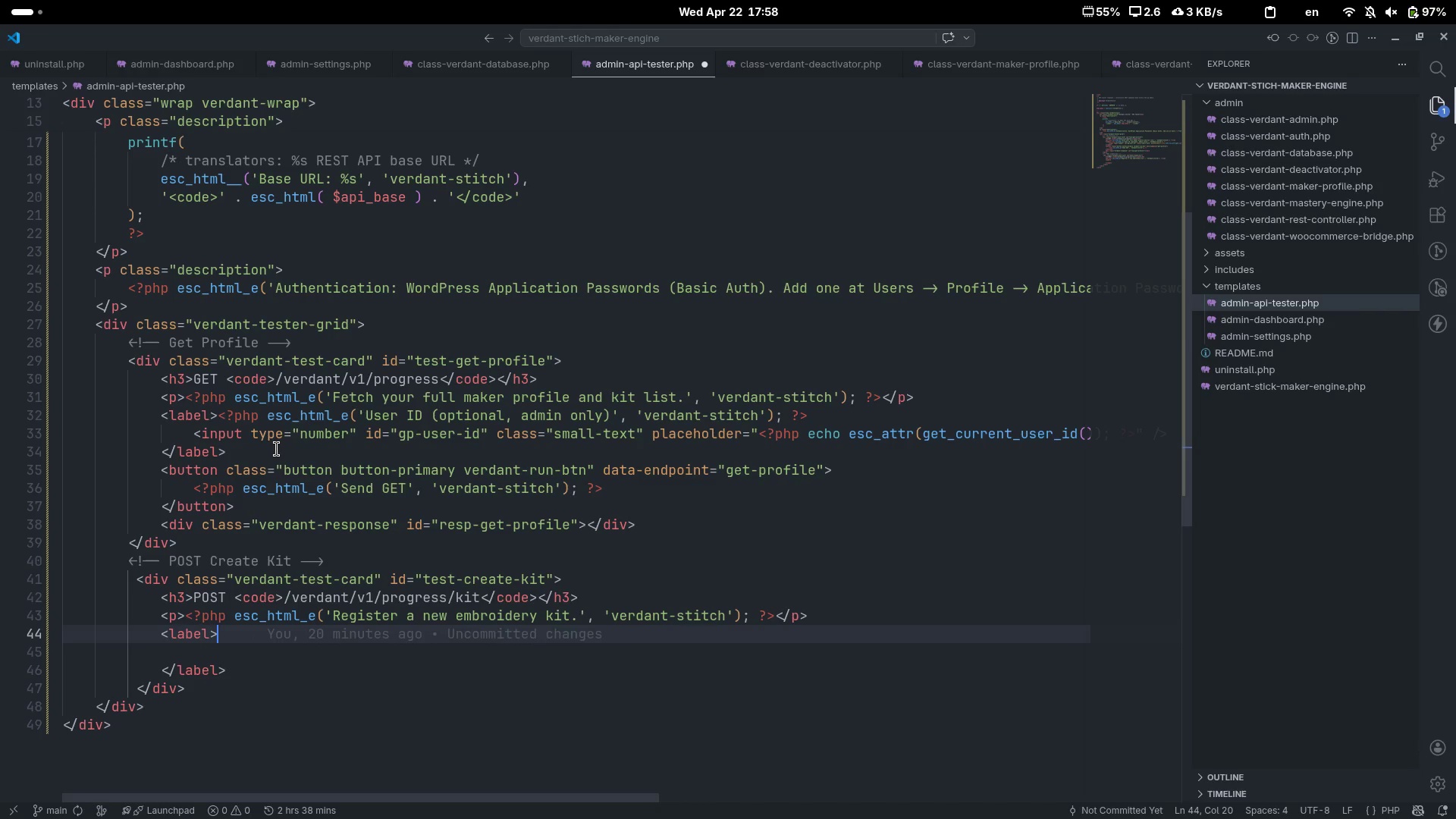 
key(Space)
 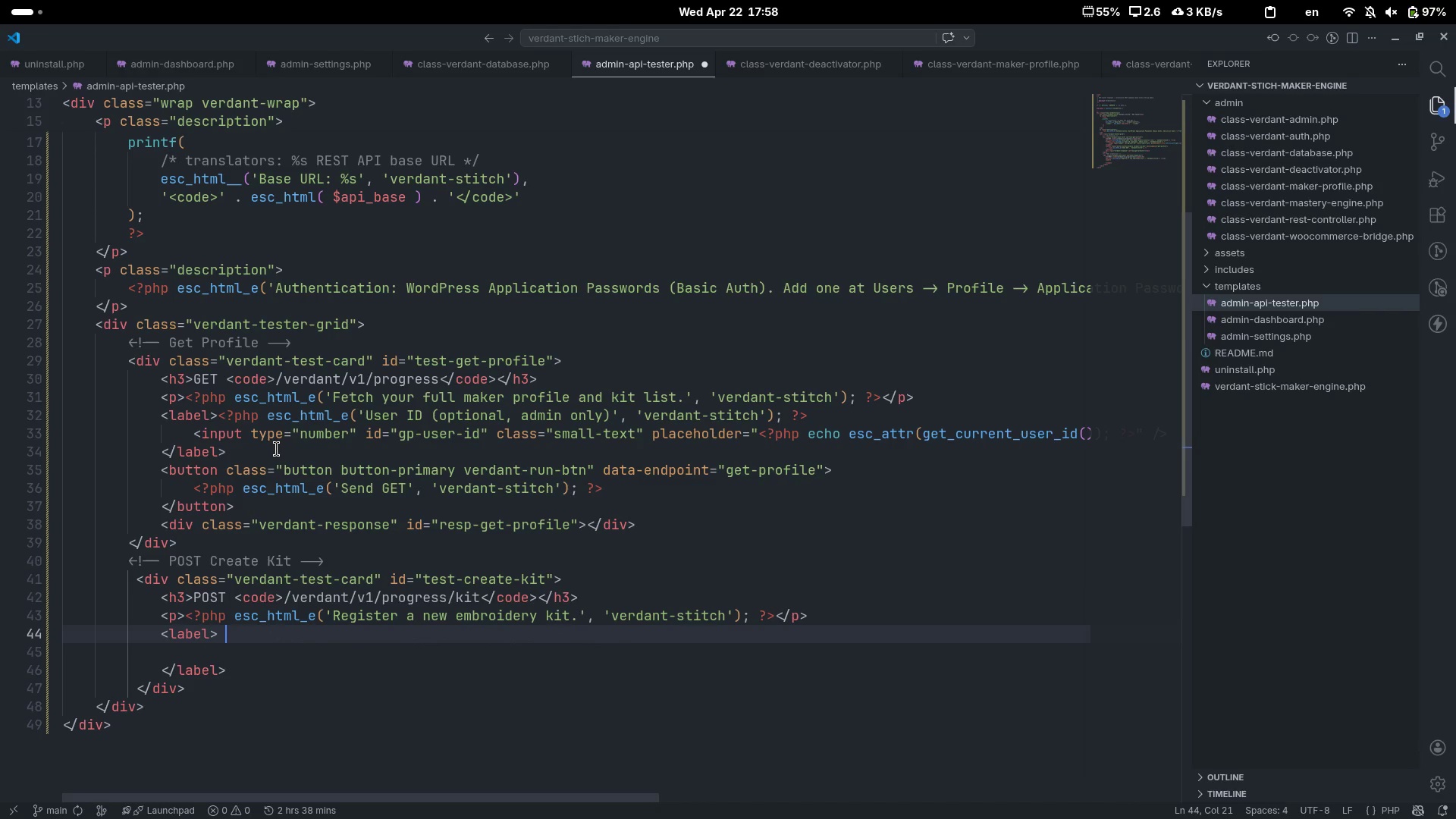 
key(Shift+Comma)
 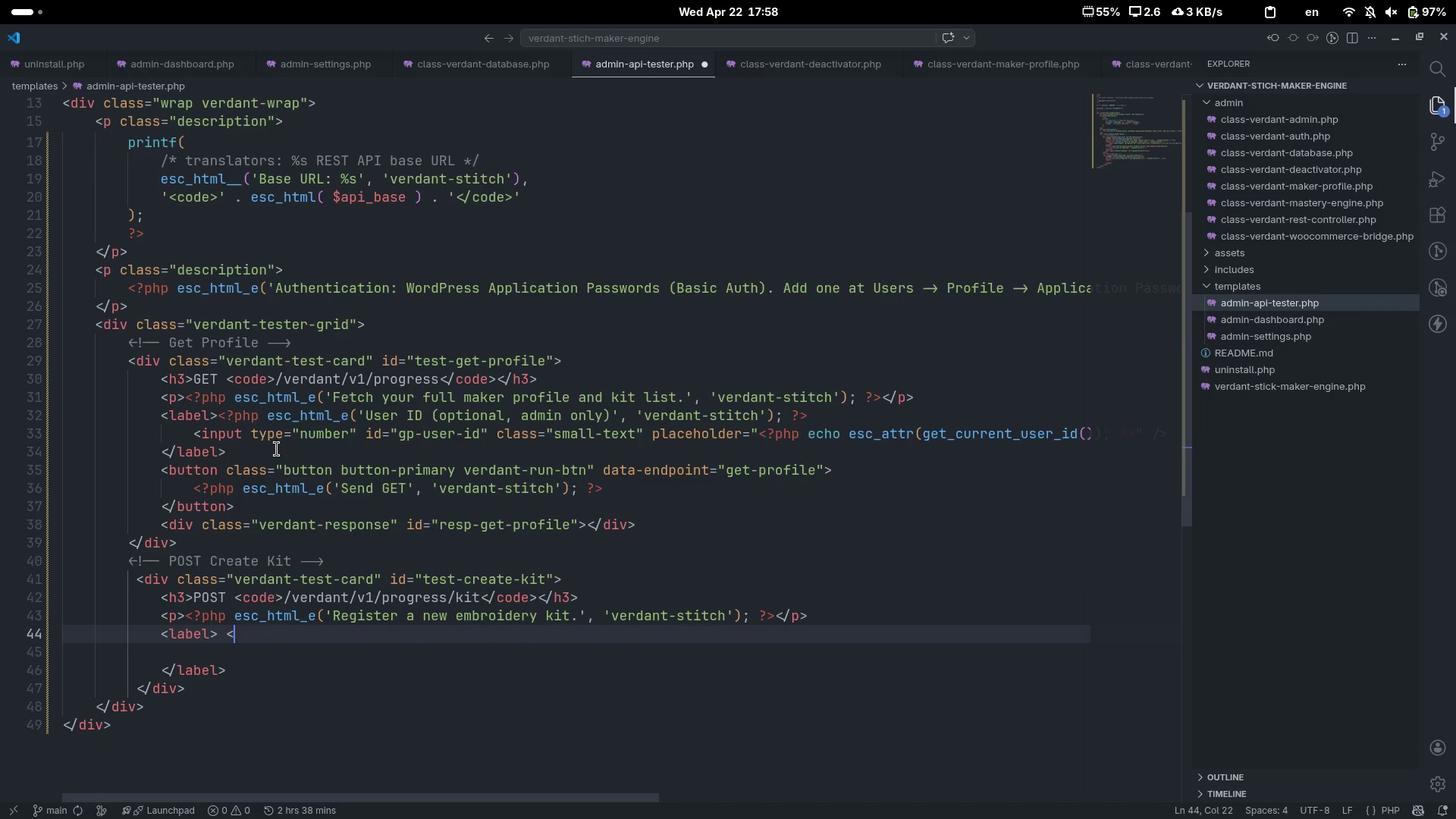 
key(Shift+Slash)
 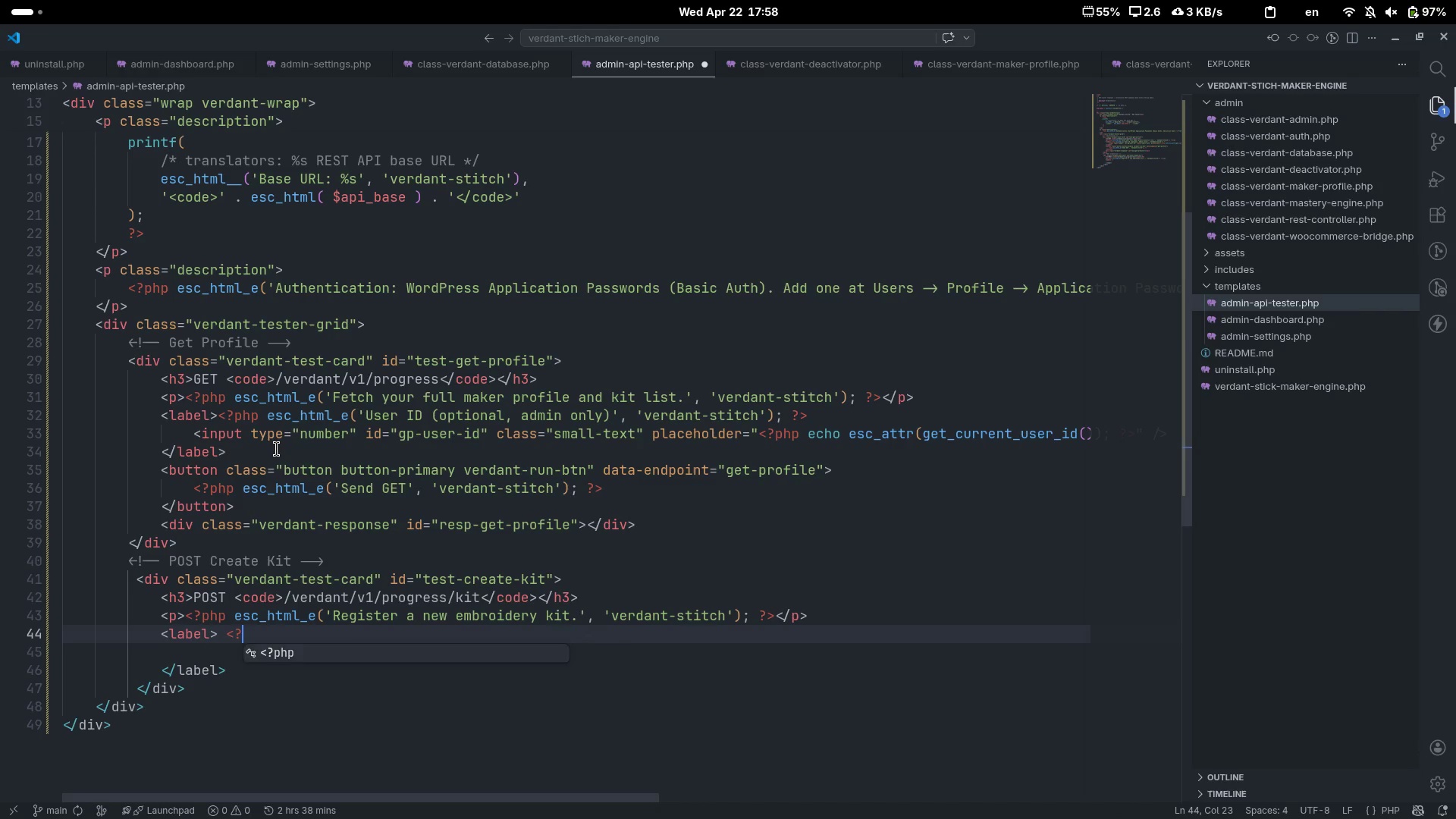 
key(Tab)
 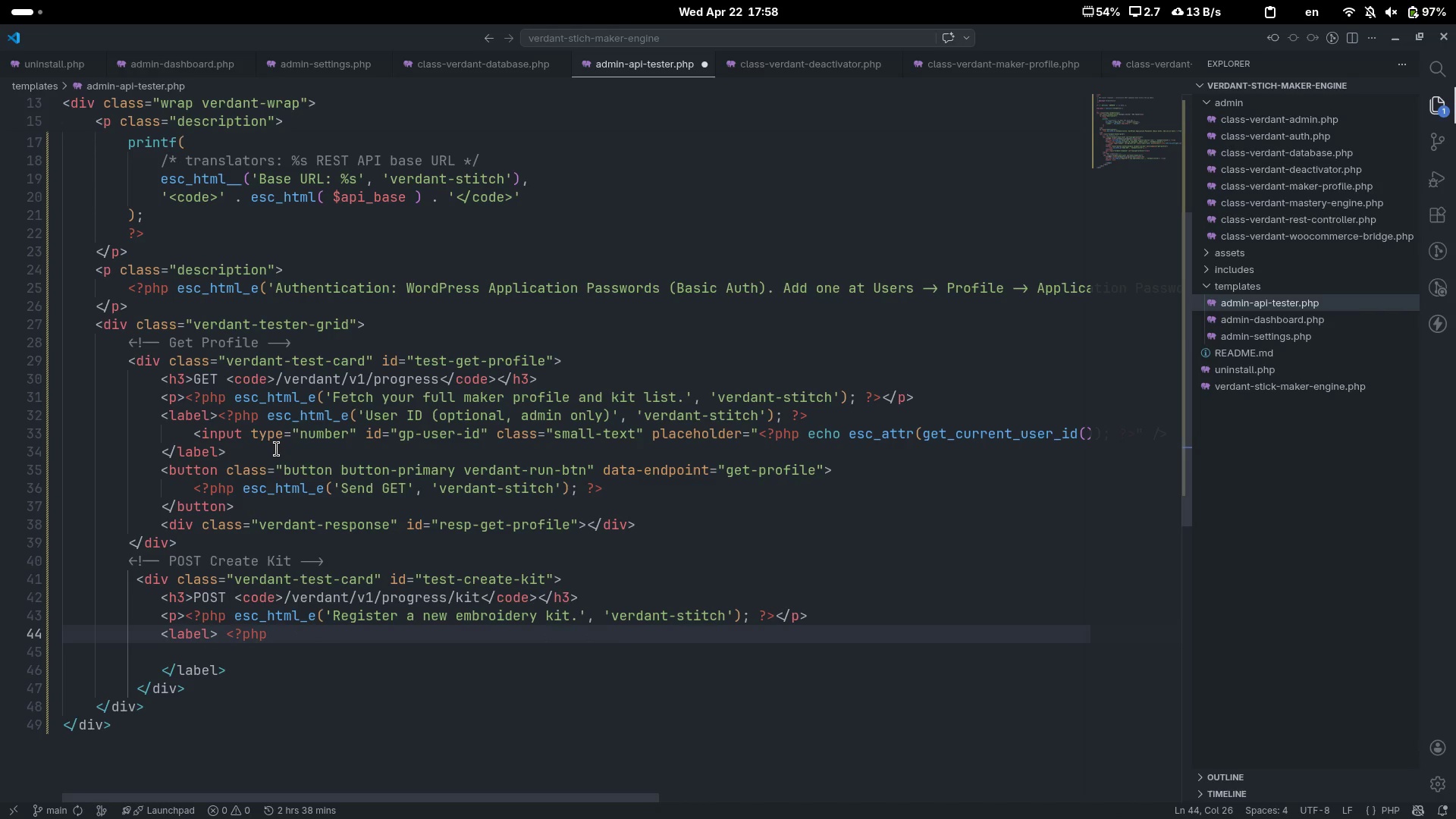 
key(Space)
 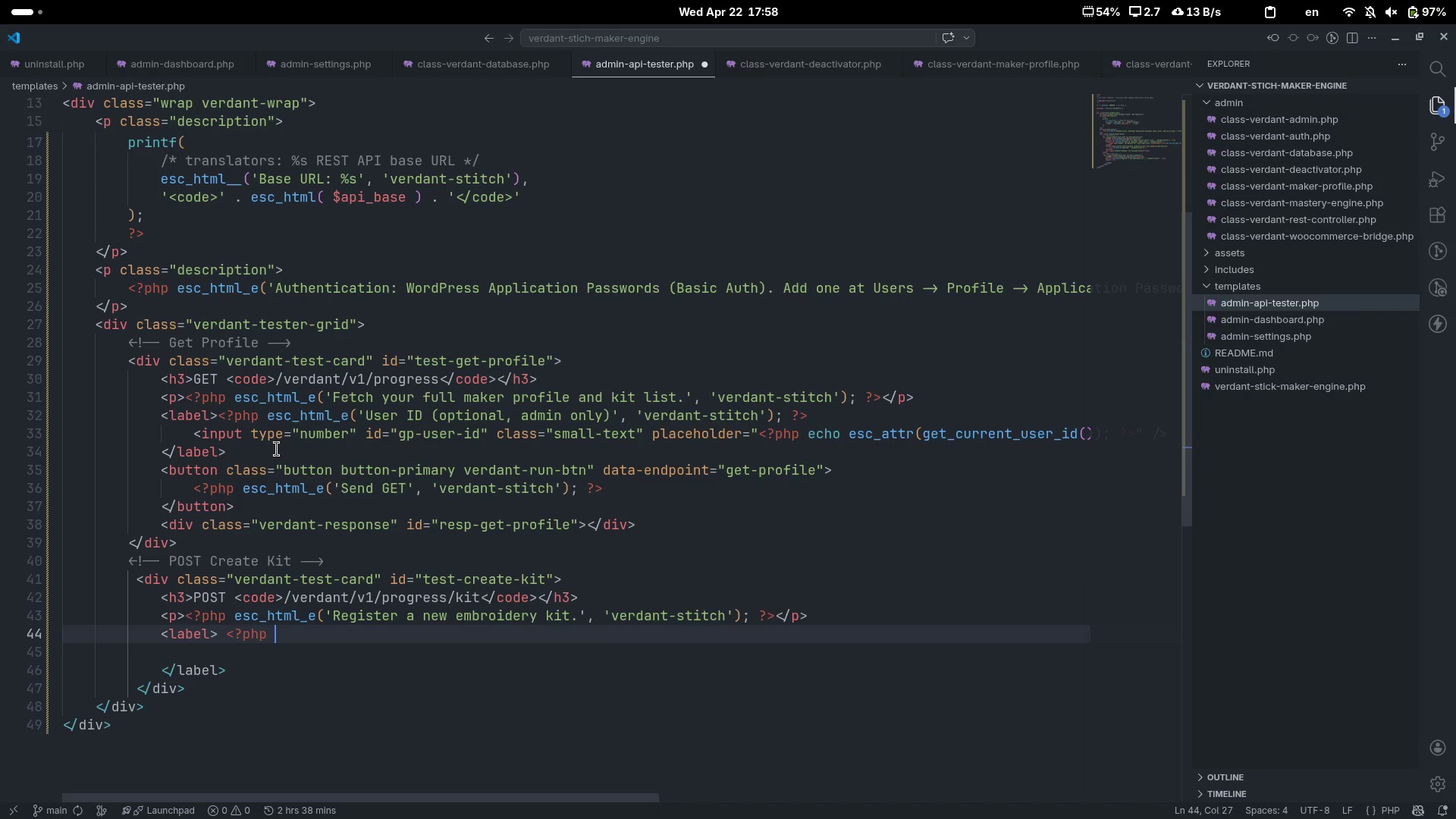 
key(Shift+Slash)
 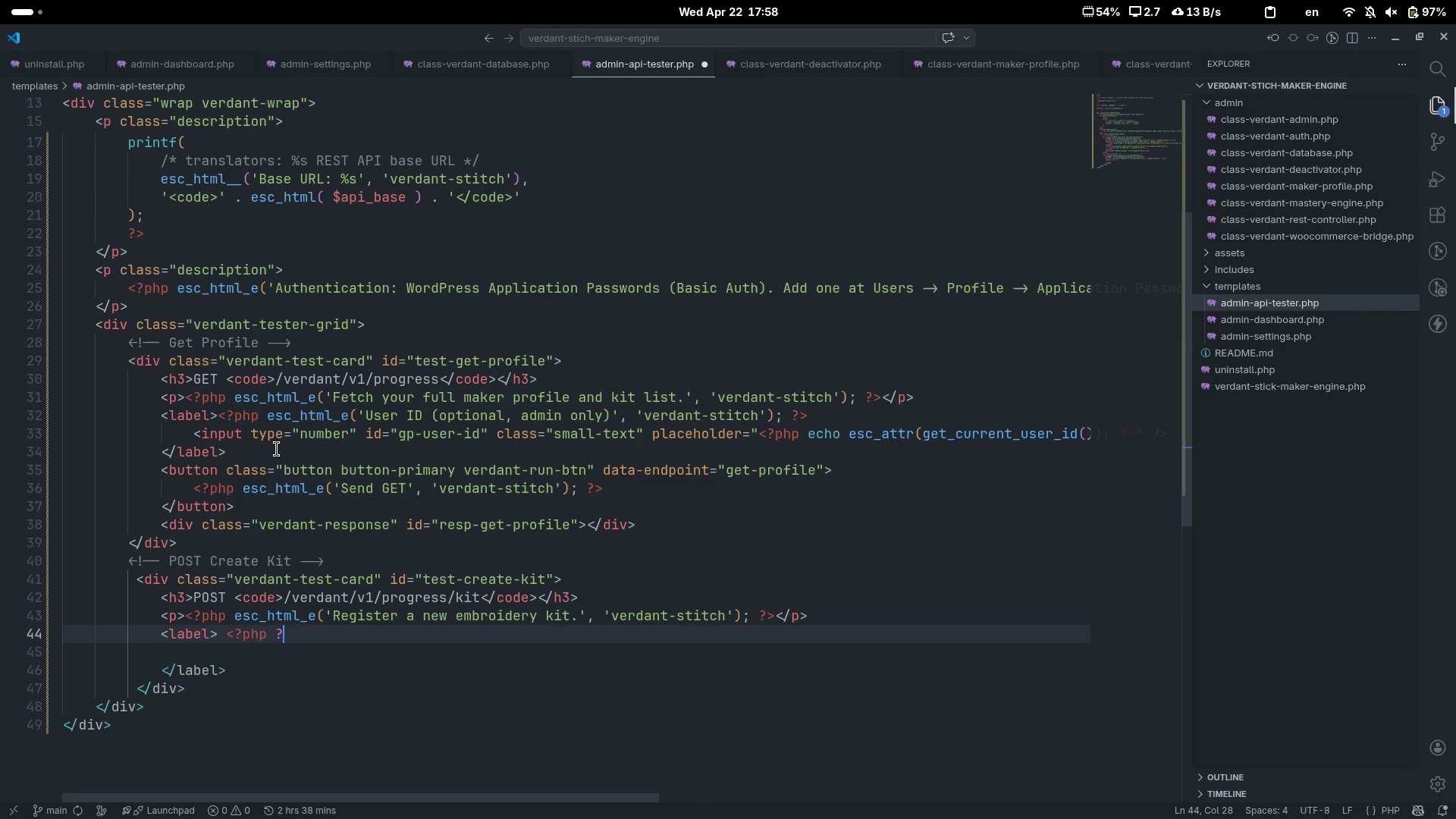 
key(Shift+Period)
 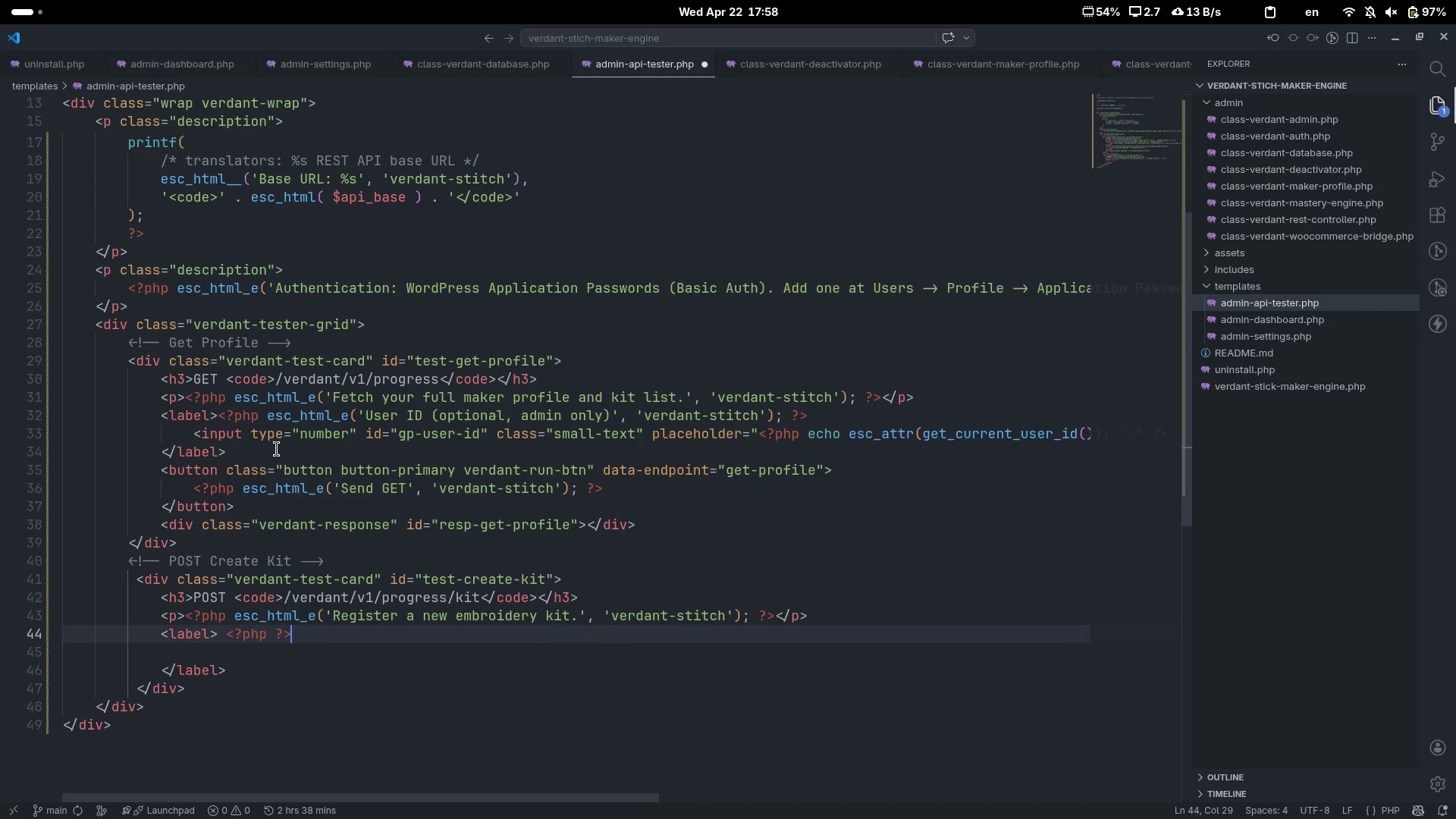 
hold_key(key=ArrowLeft, duration=0.34)
 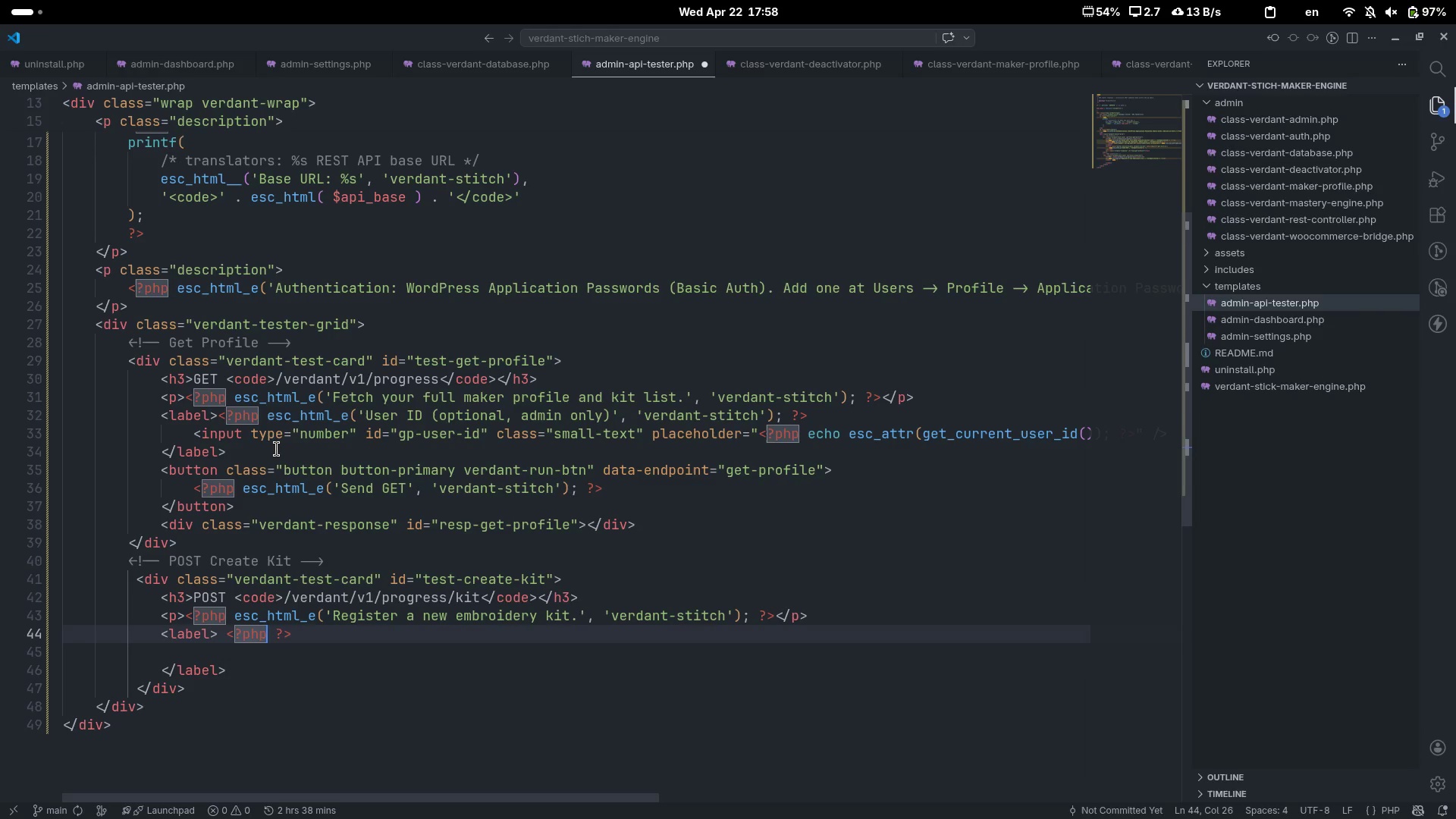 
key(ArrowLeft)
 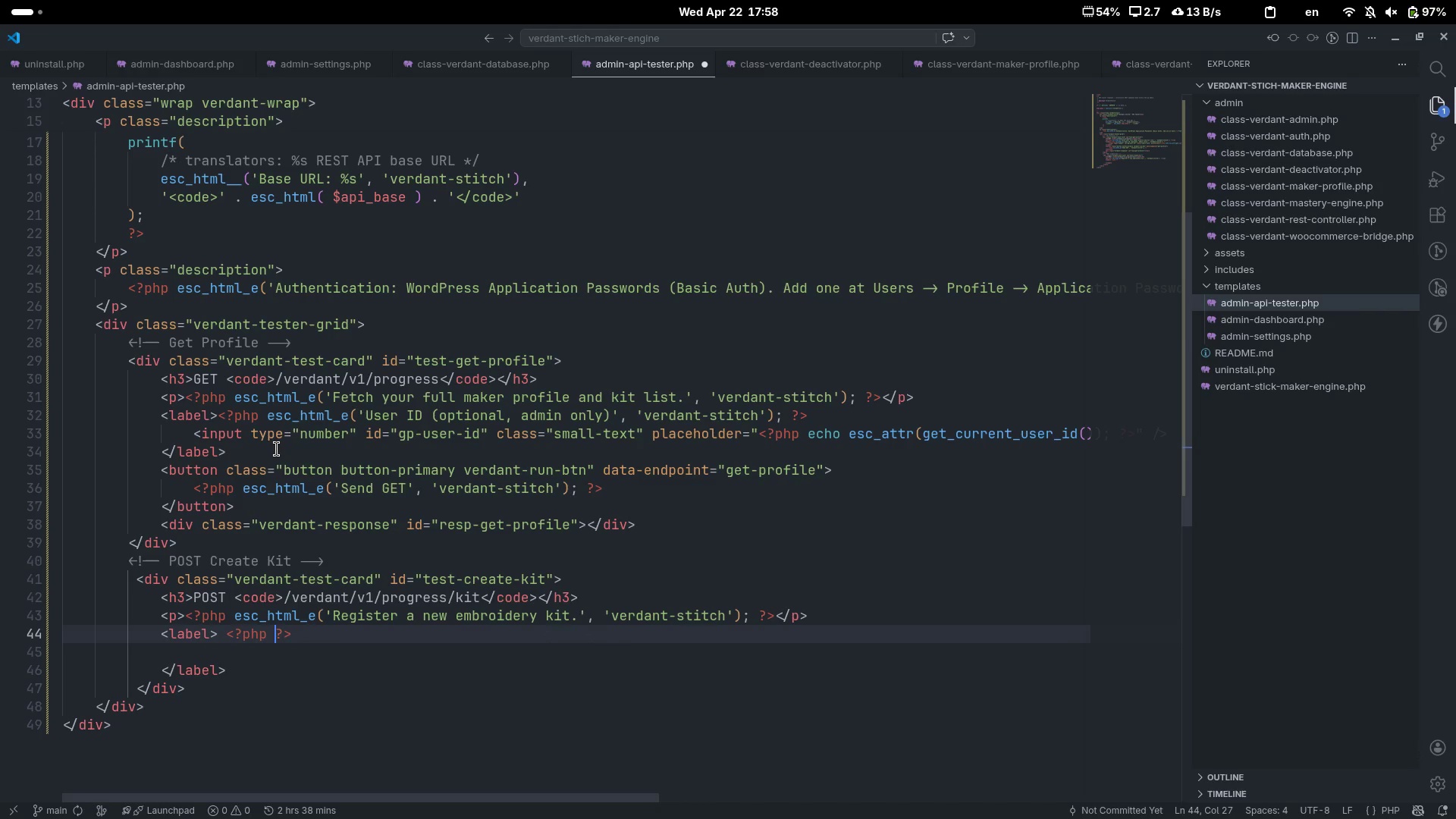 
key(ArrowLeft)
 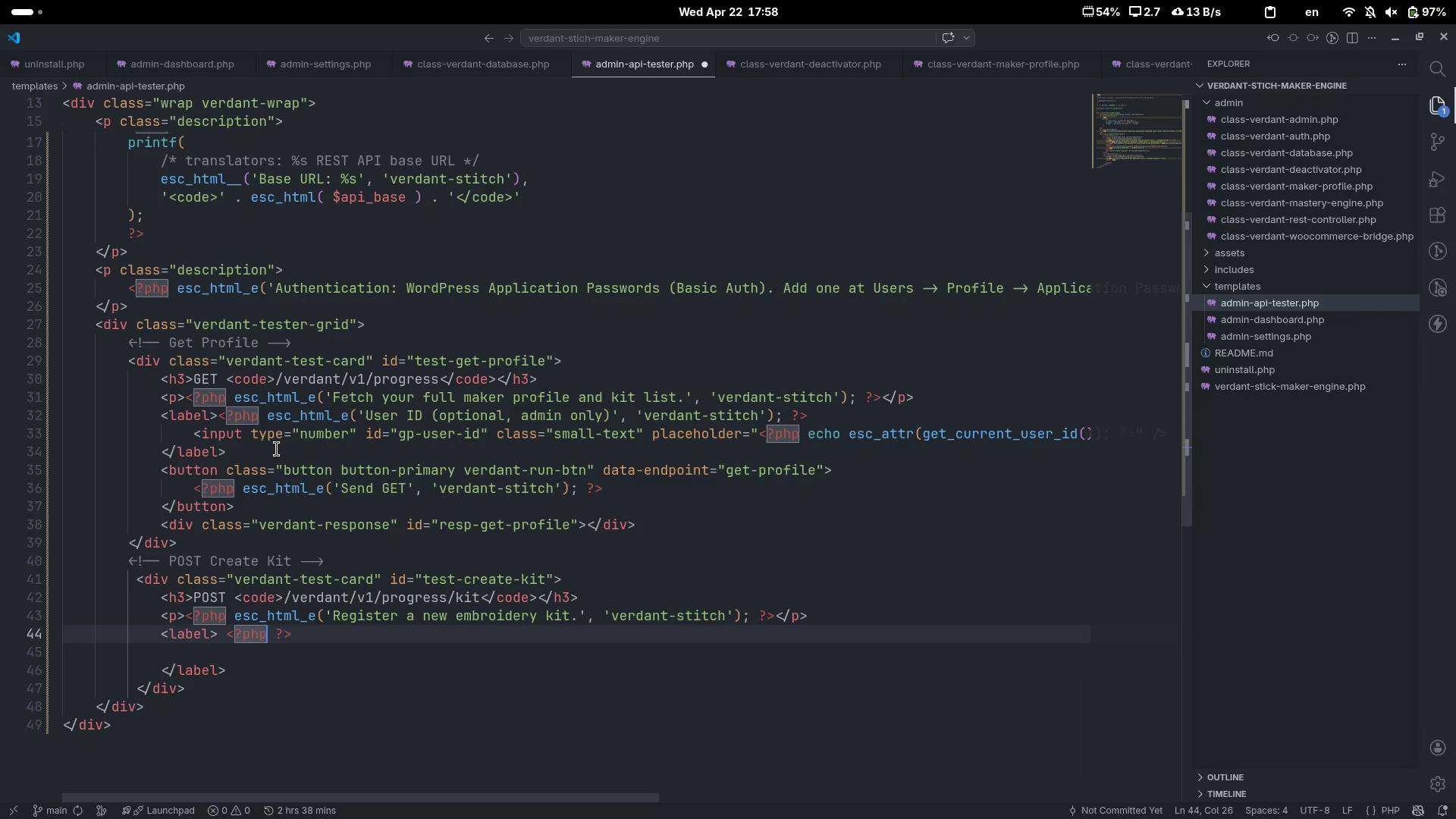 
type( esc_html_e('KitID)
 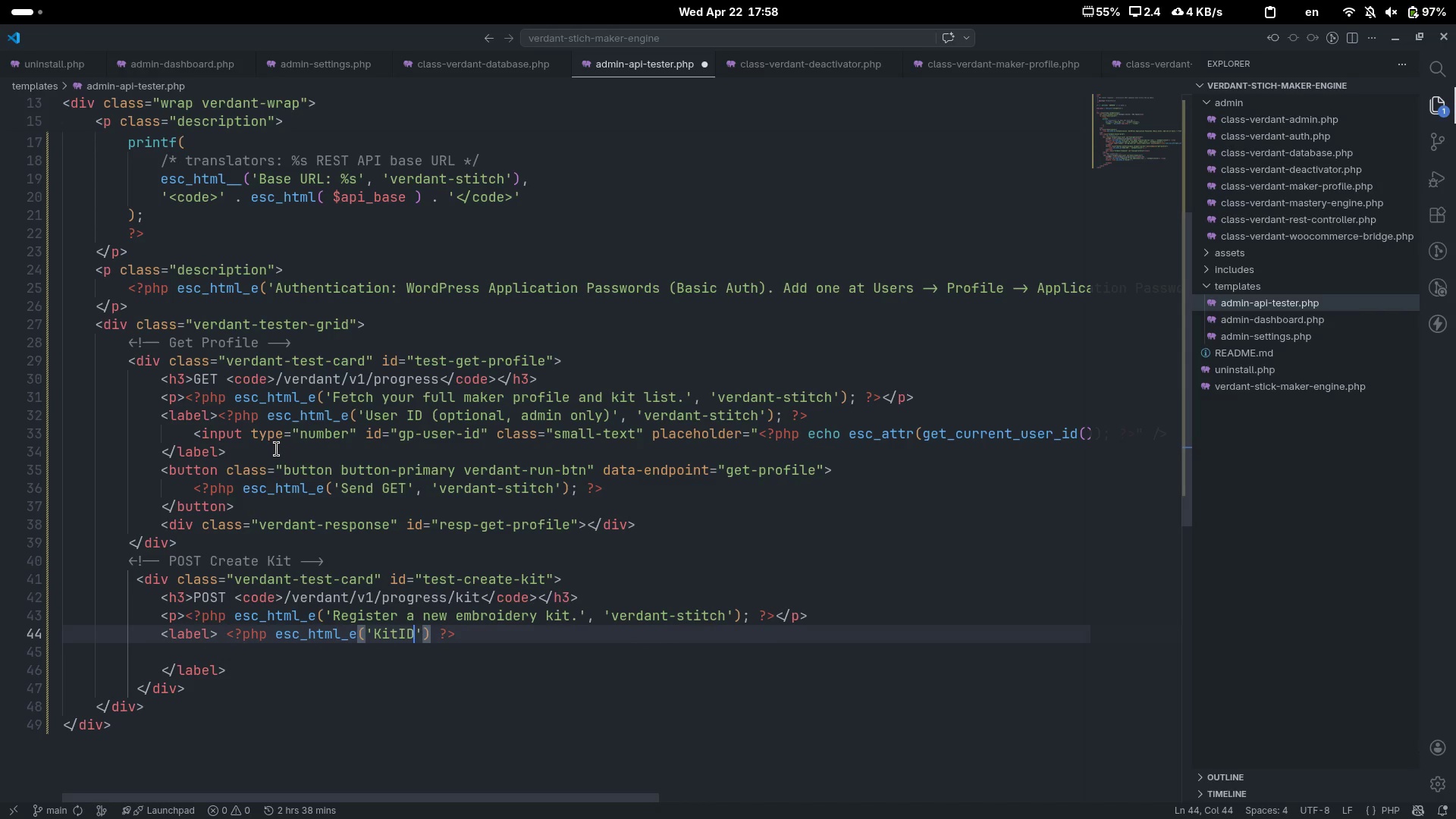 
key(ArrowLeft)
 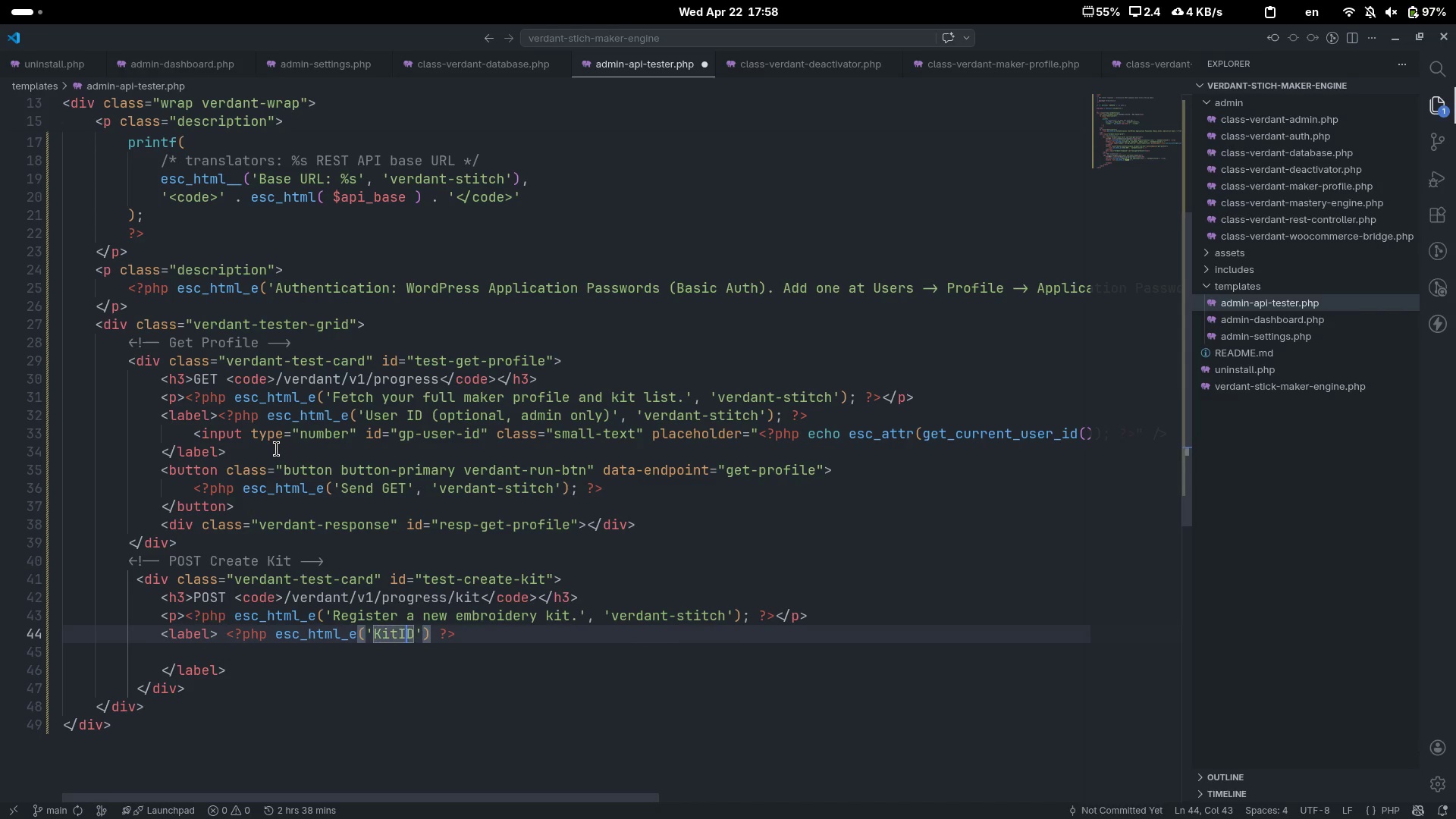 
key(Space)
 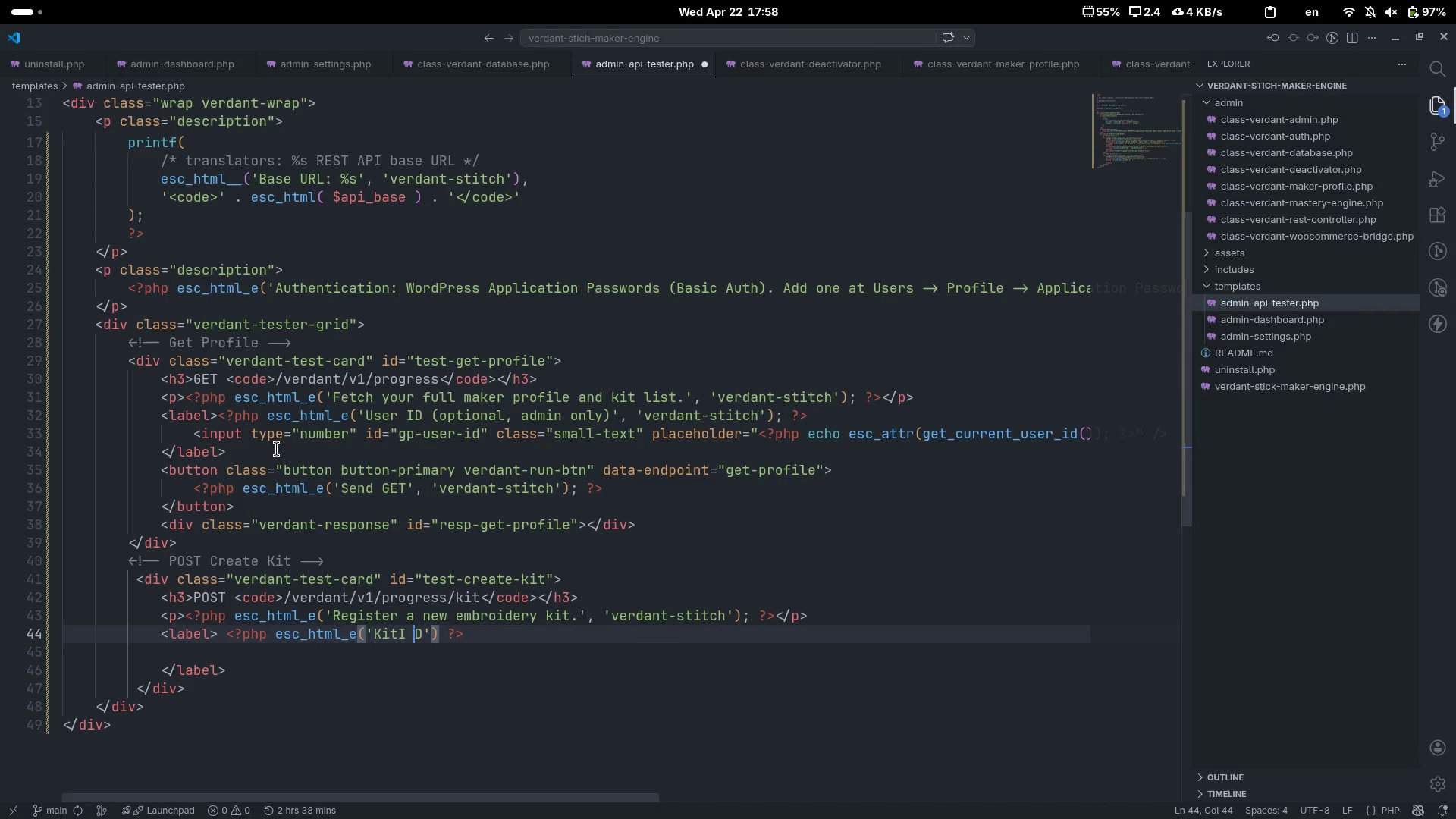 
key(Backspace)
 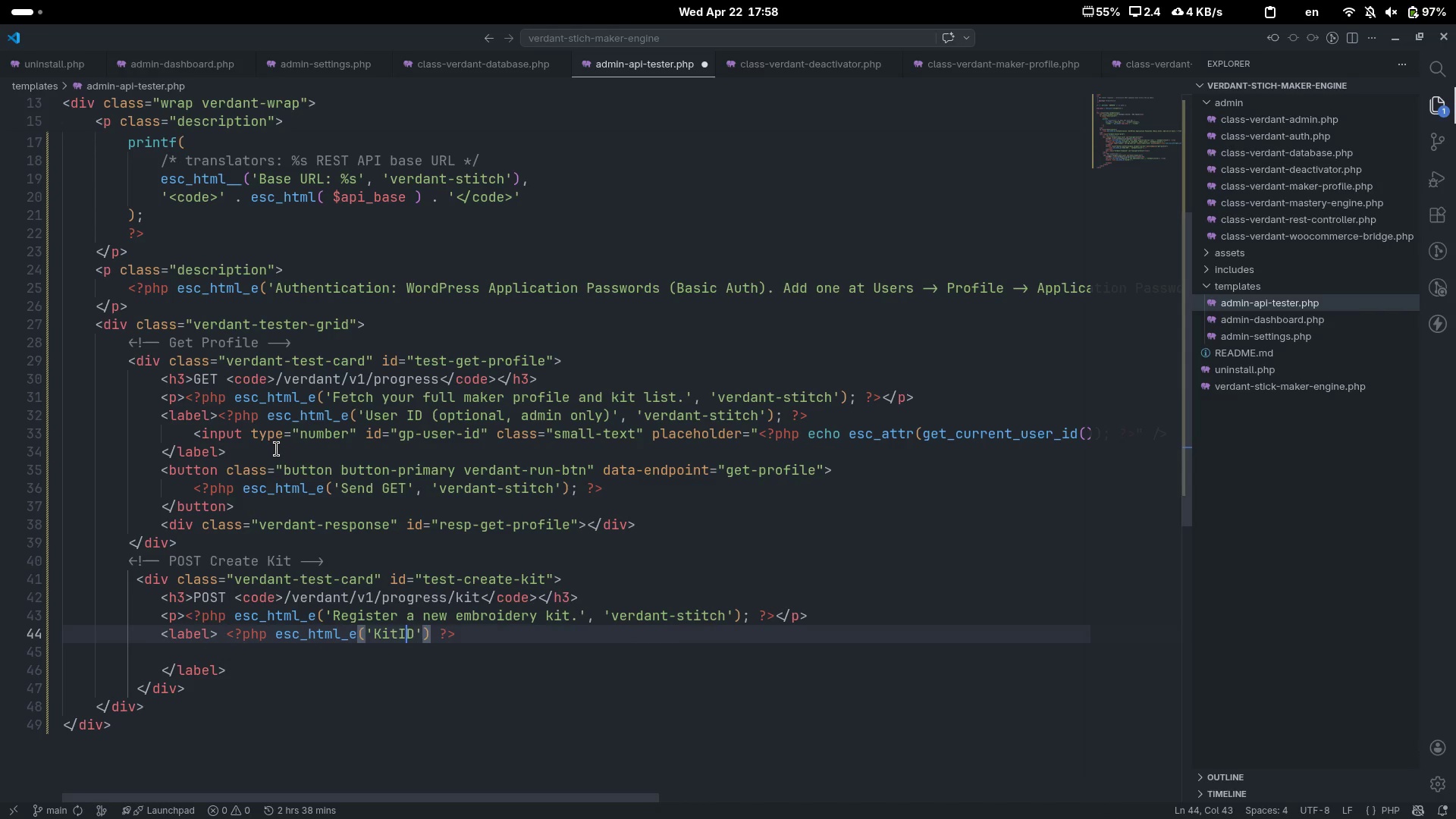 
key(ArrowLeft)
 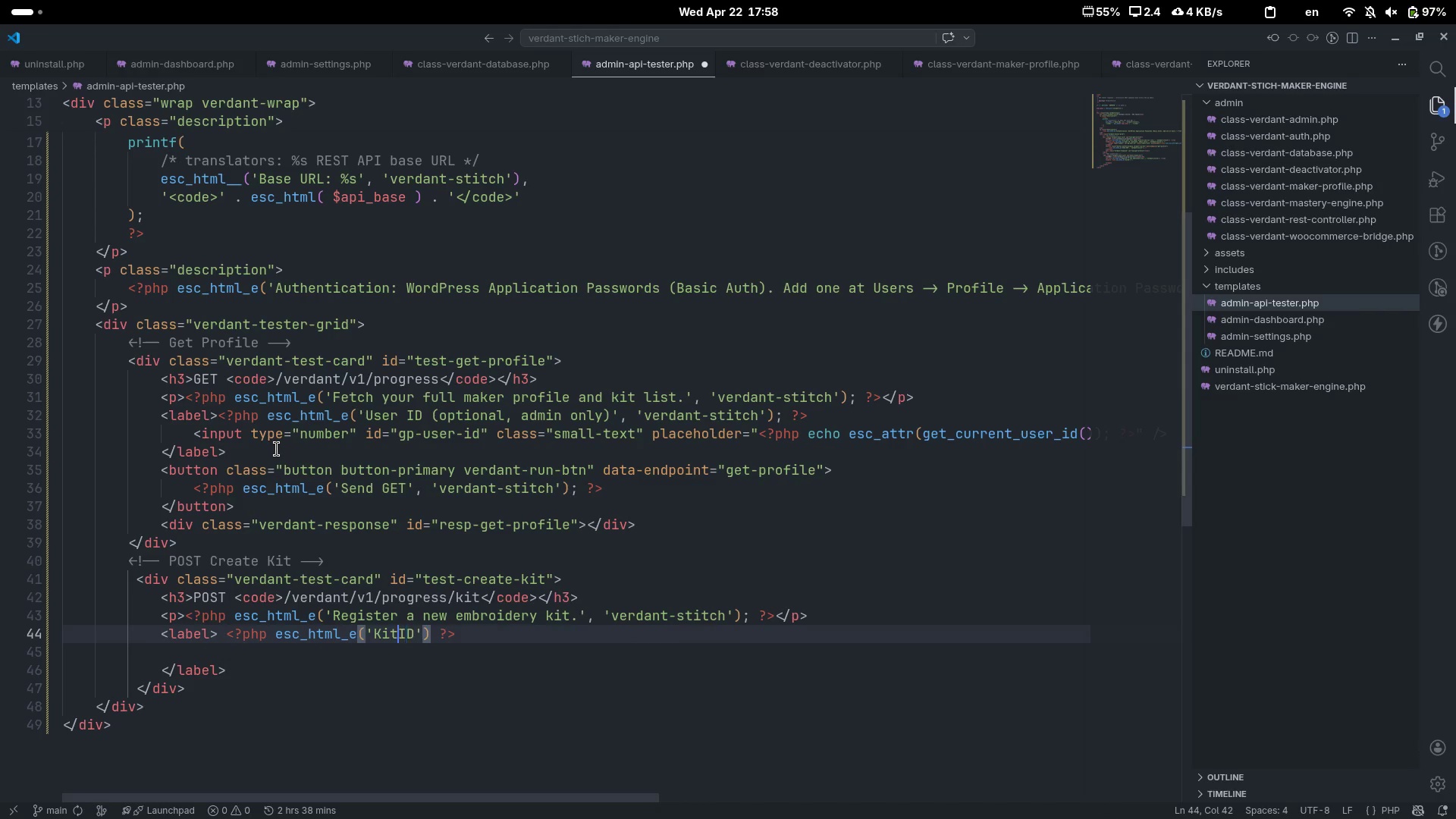 
key(Space)
 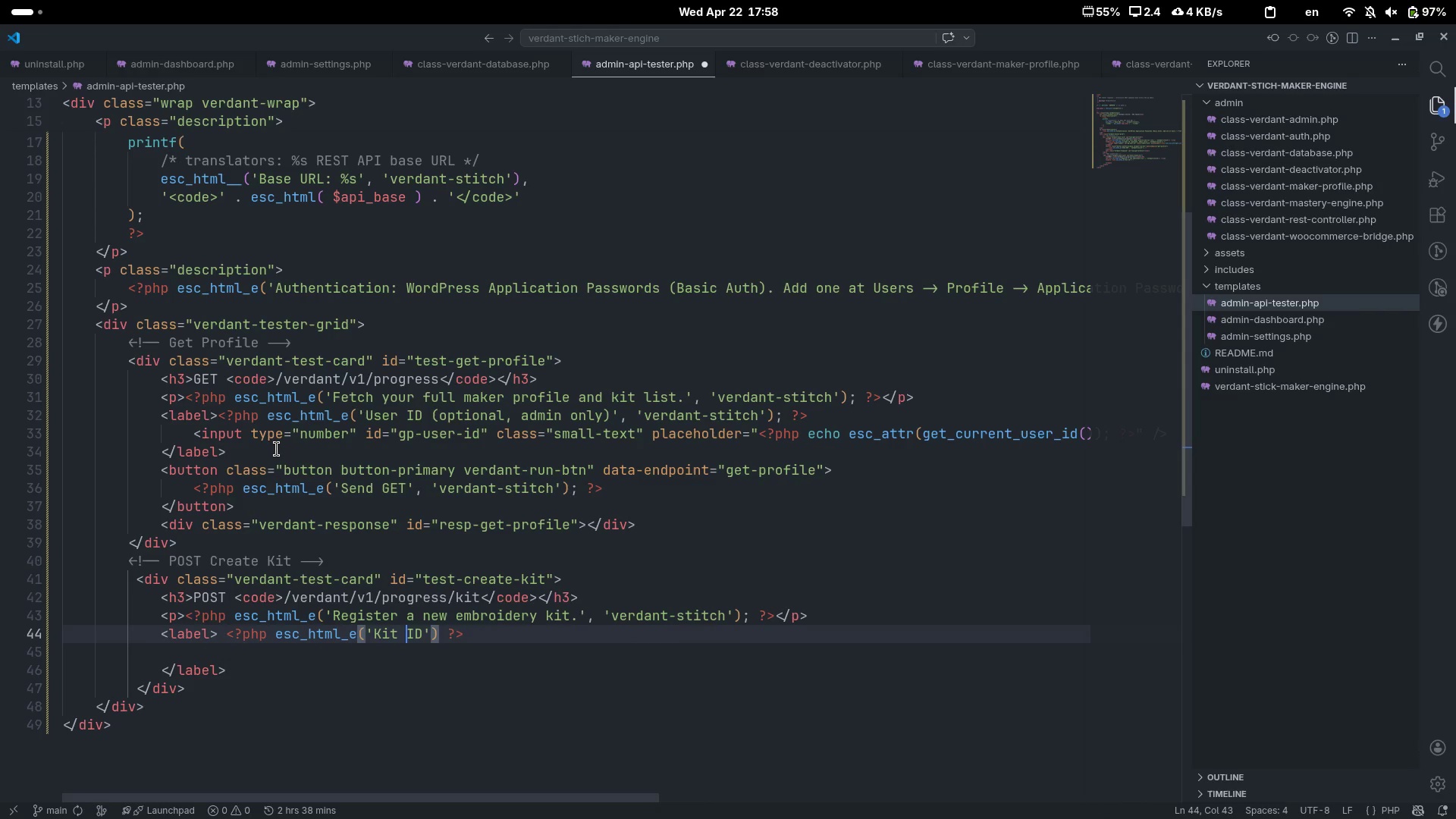 
key(ArrowRight)
 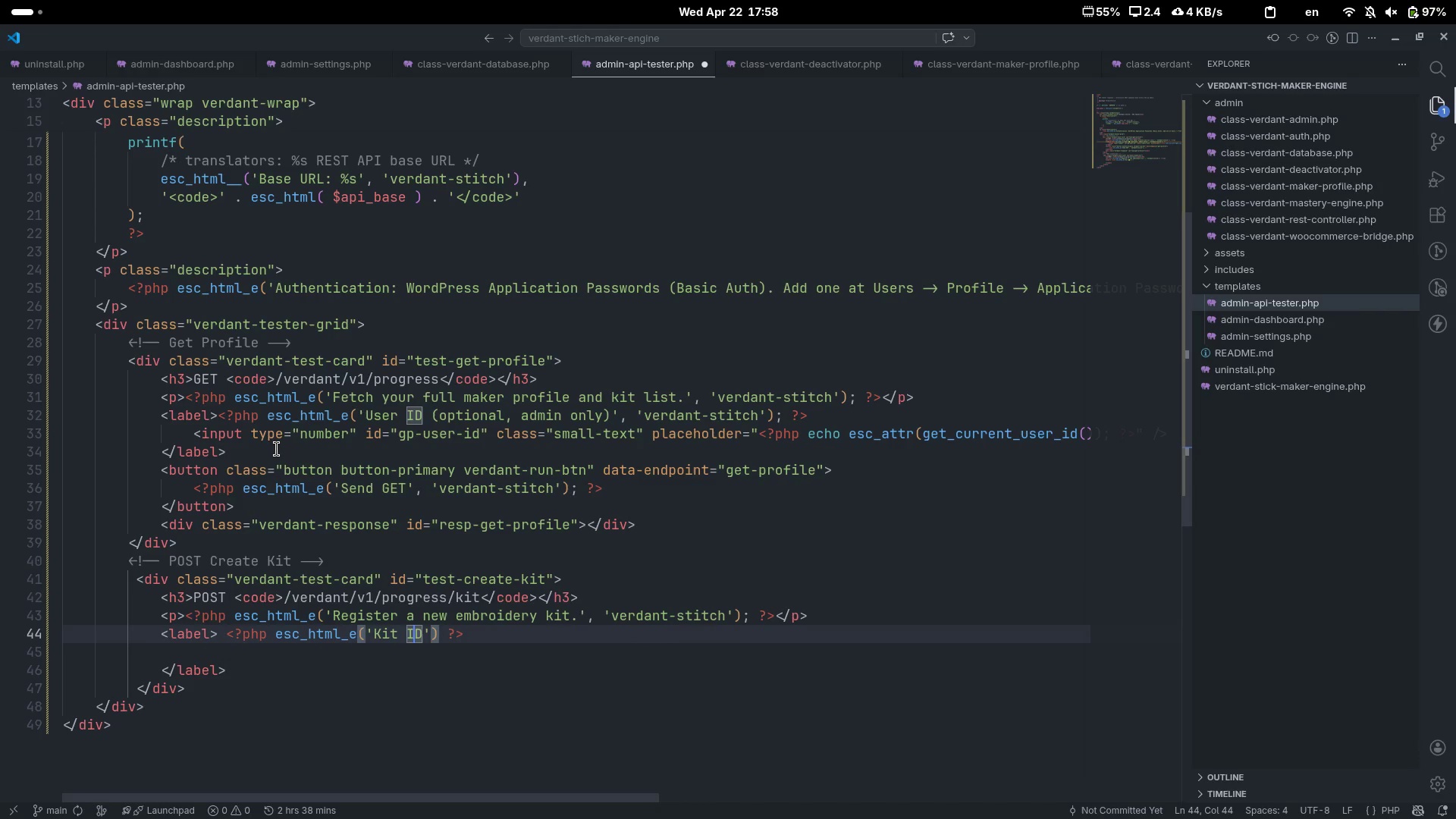 
key(ArrowRight)
 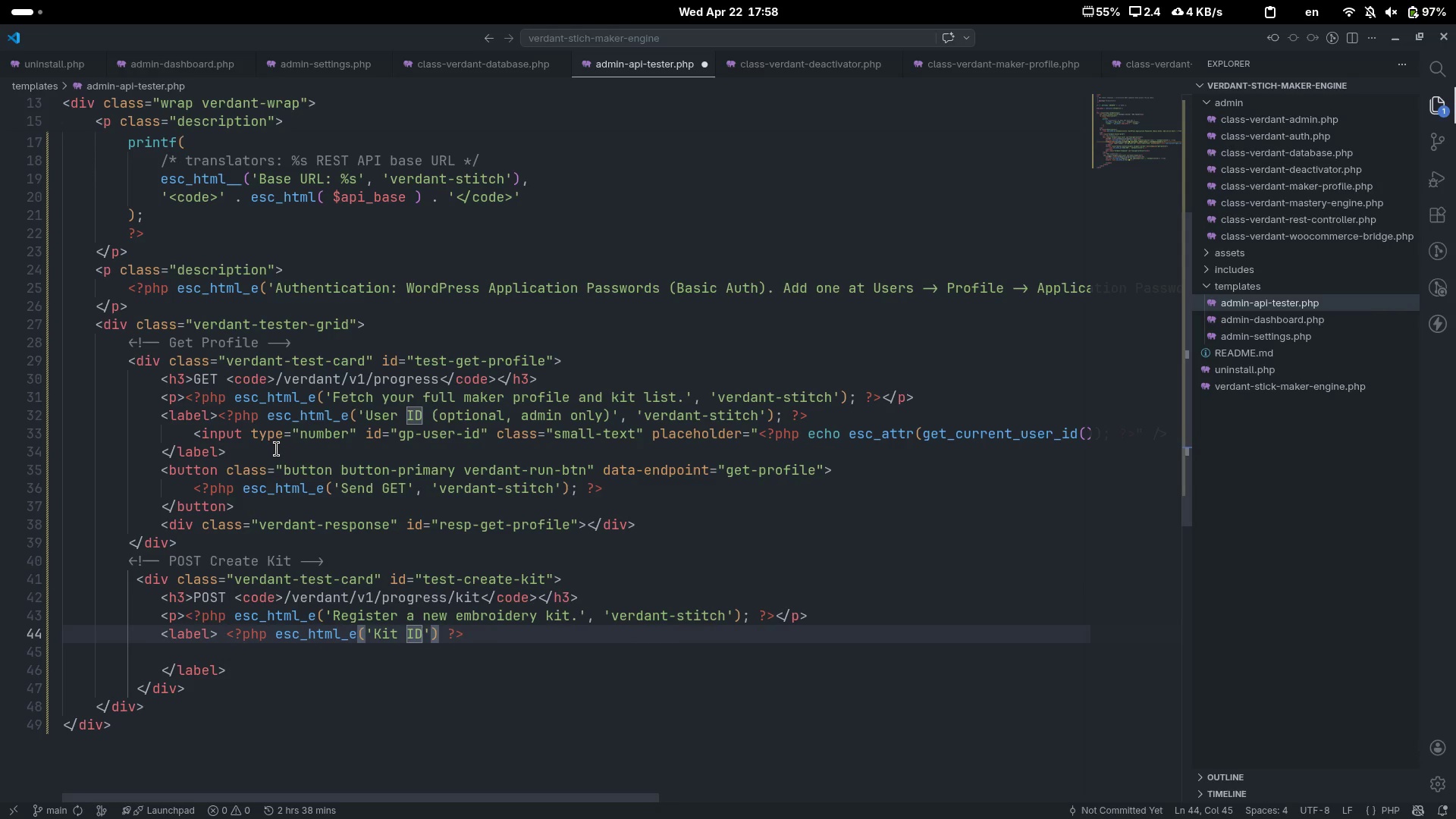 
type( ())
 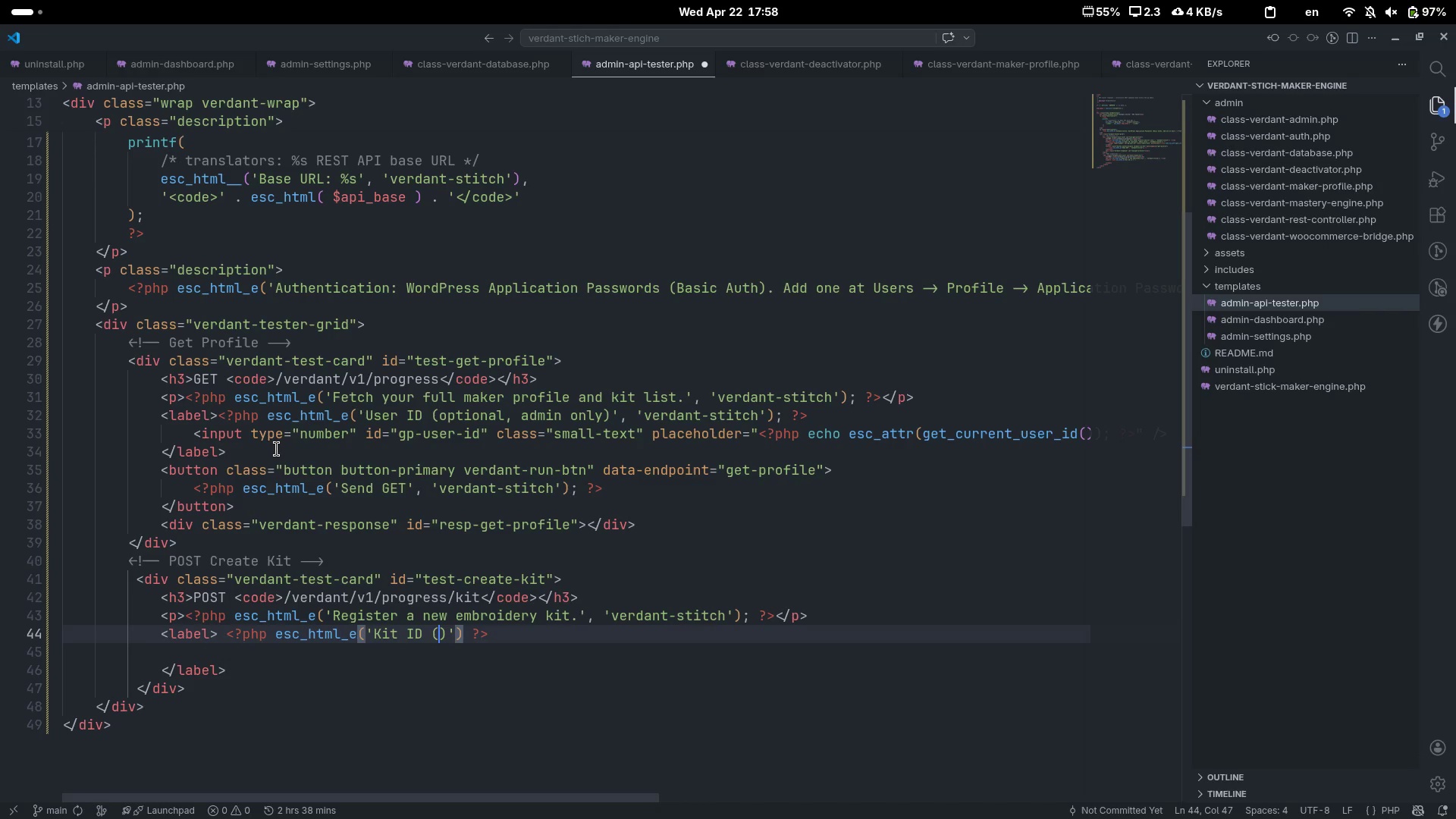 
 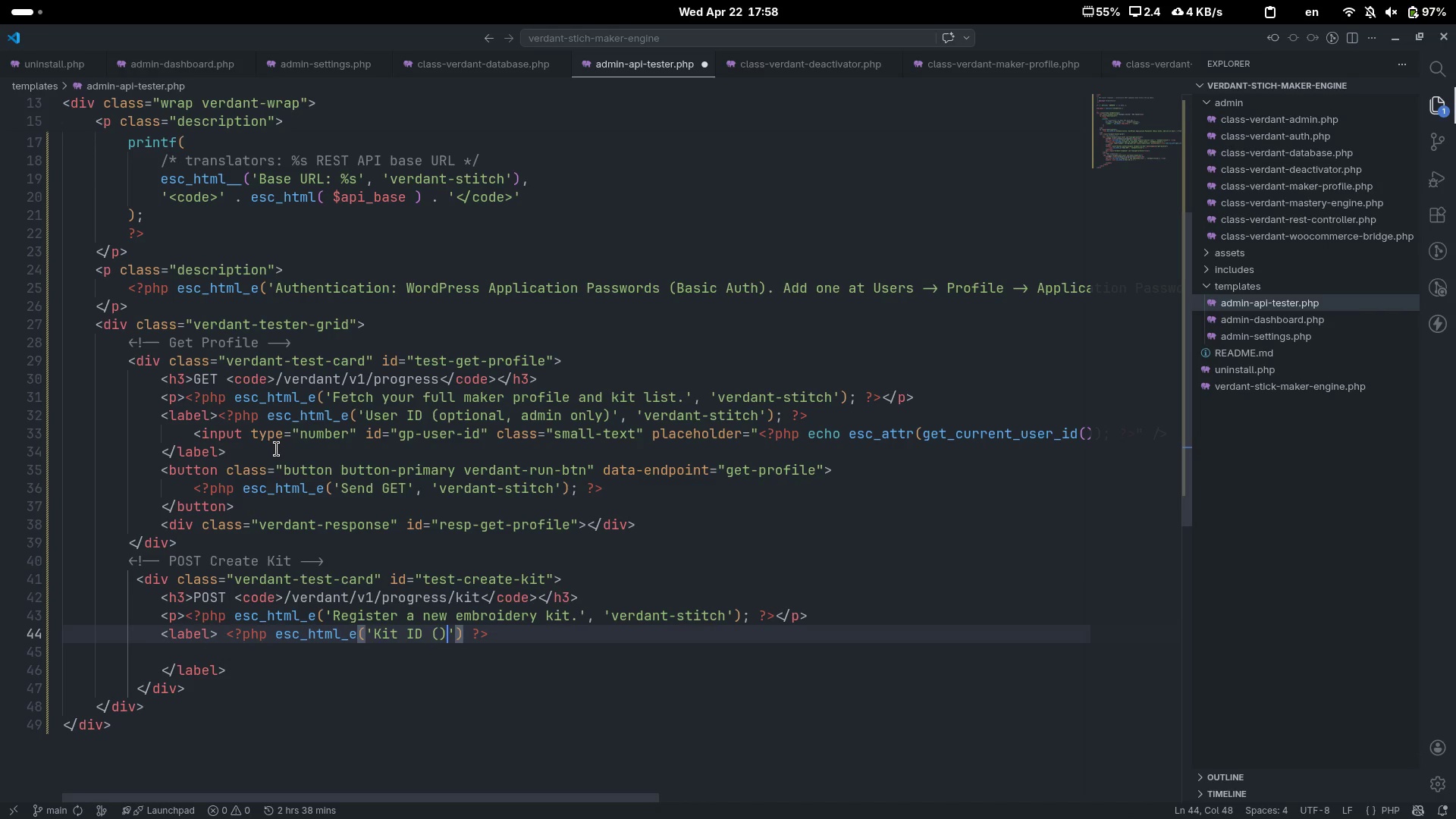 
key(ArrowLeft)
 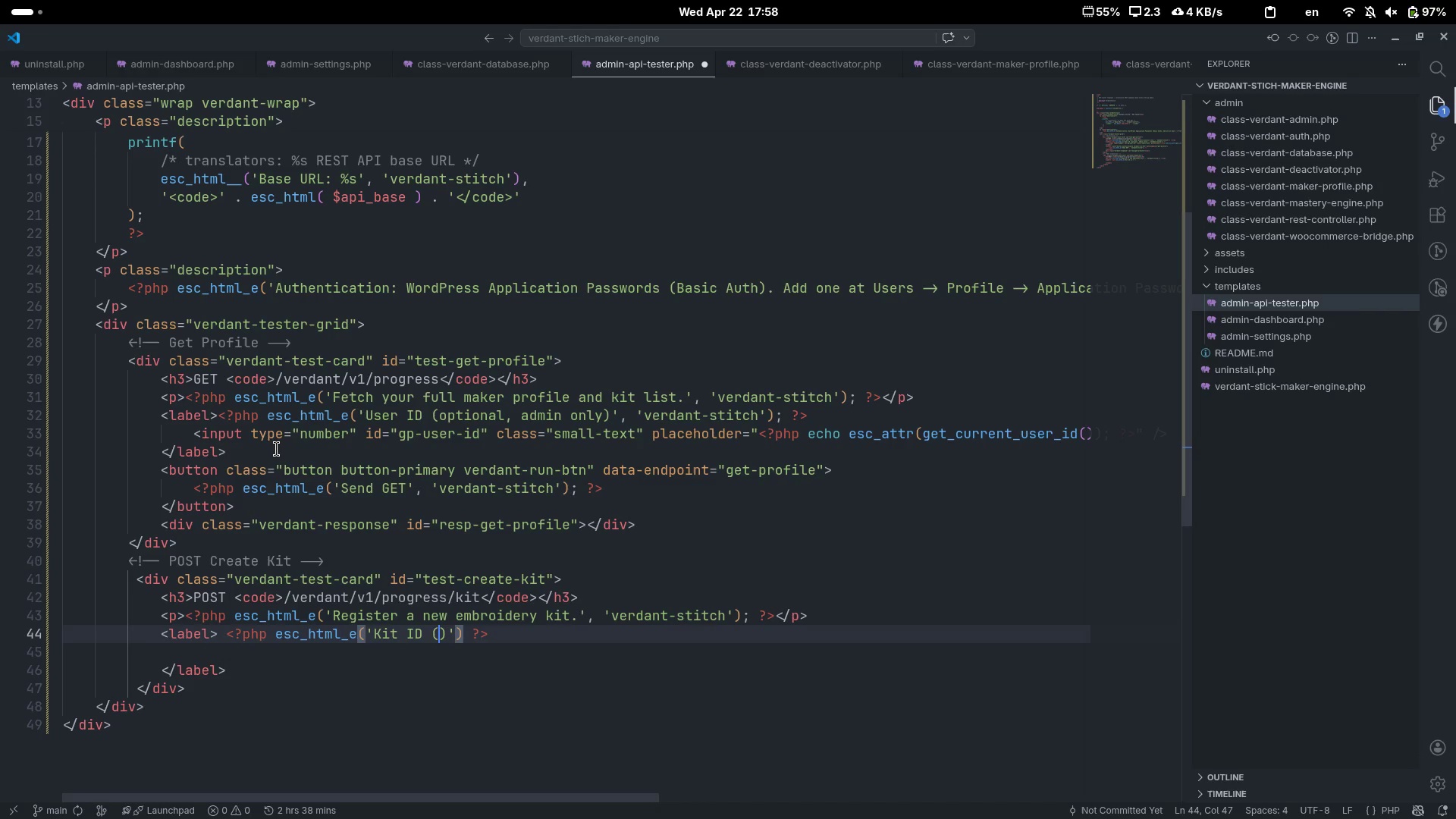 
type(KS)
key(Backspace)
key(Backspace)
type(SKU)
 